 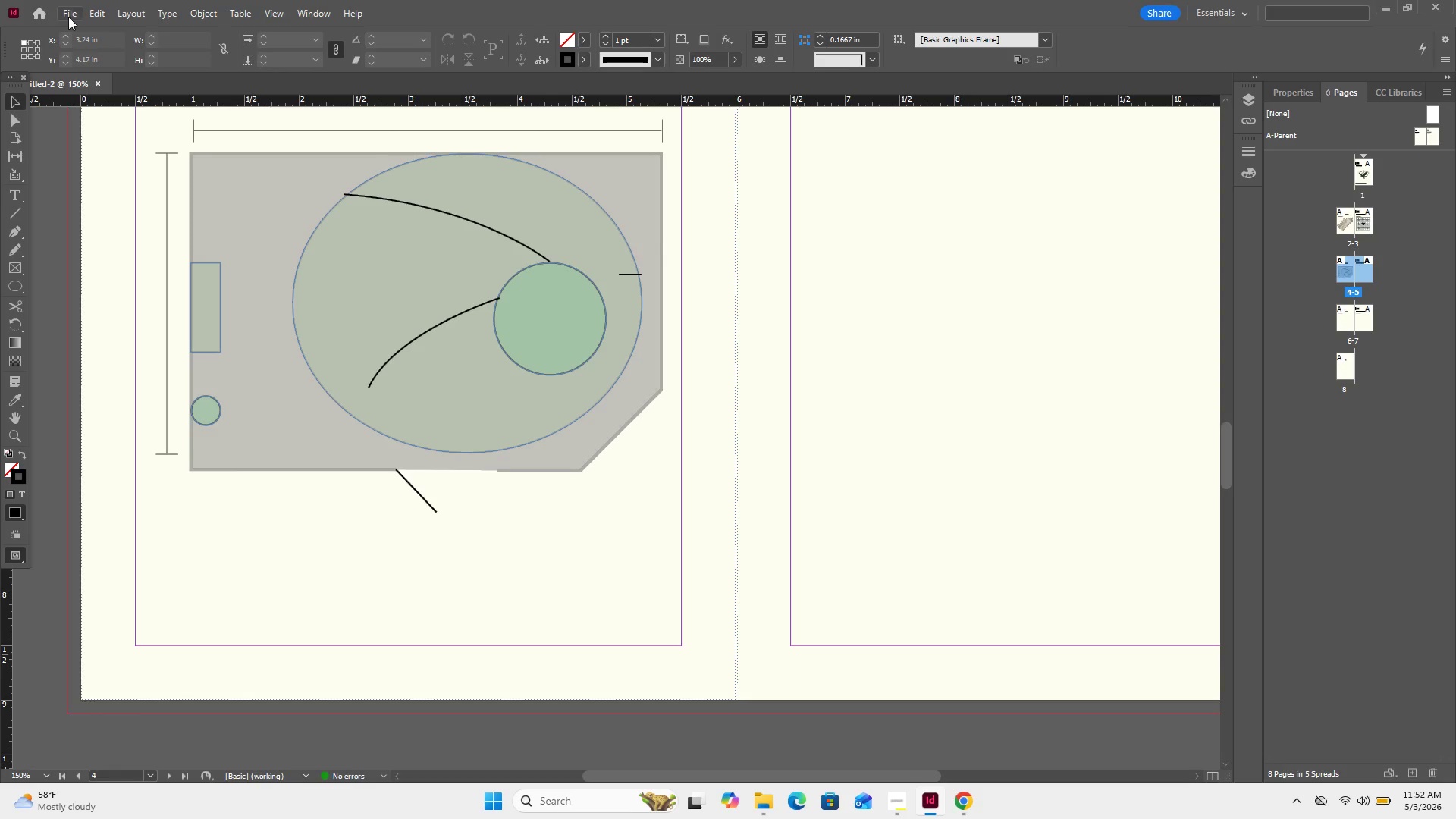 
left_click([121, 224])
 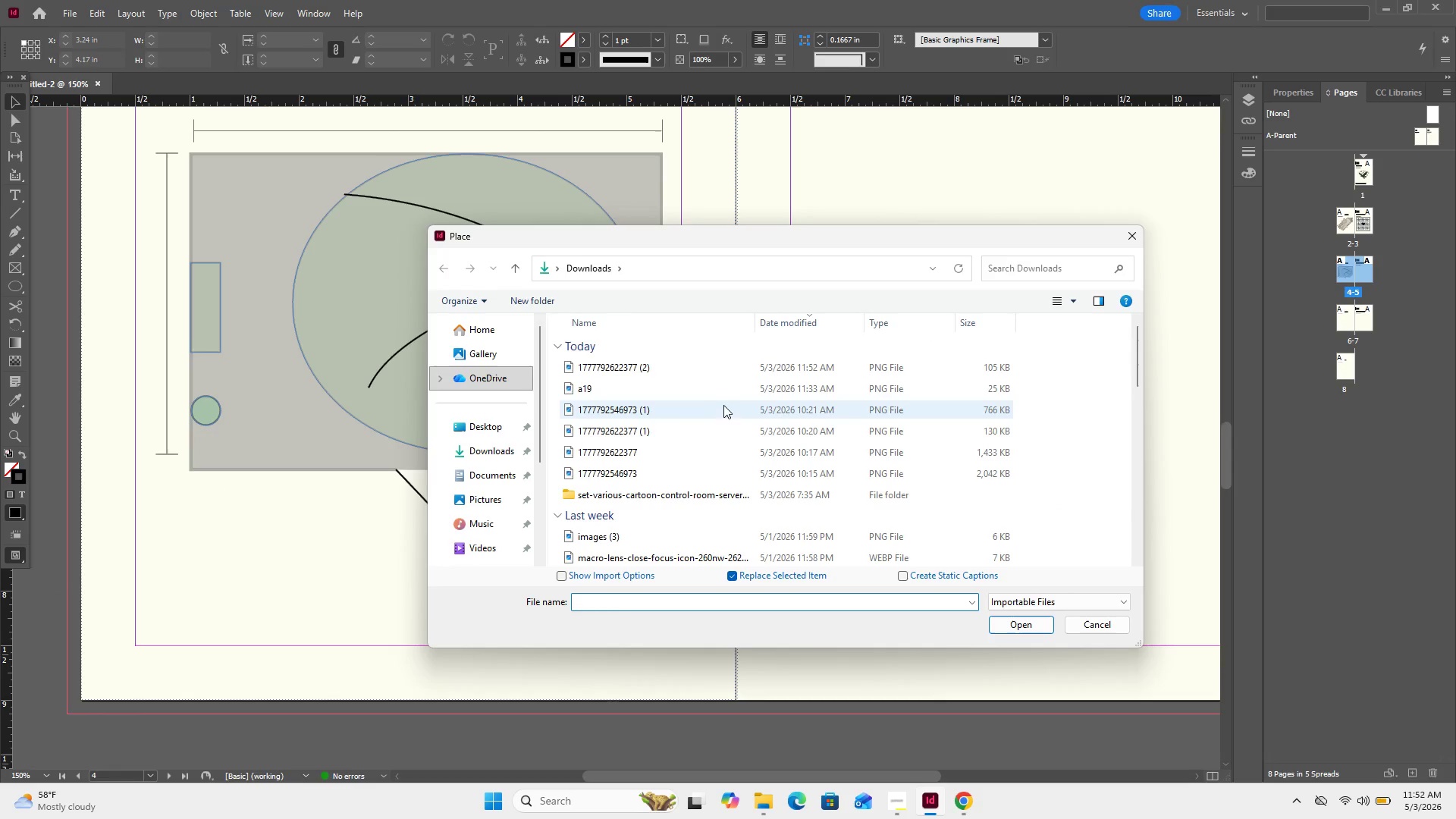 
double_click([728, 369])
 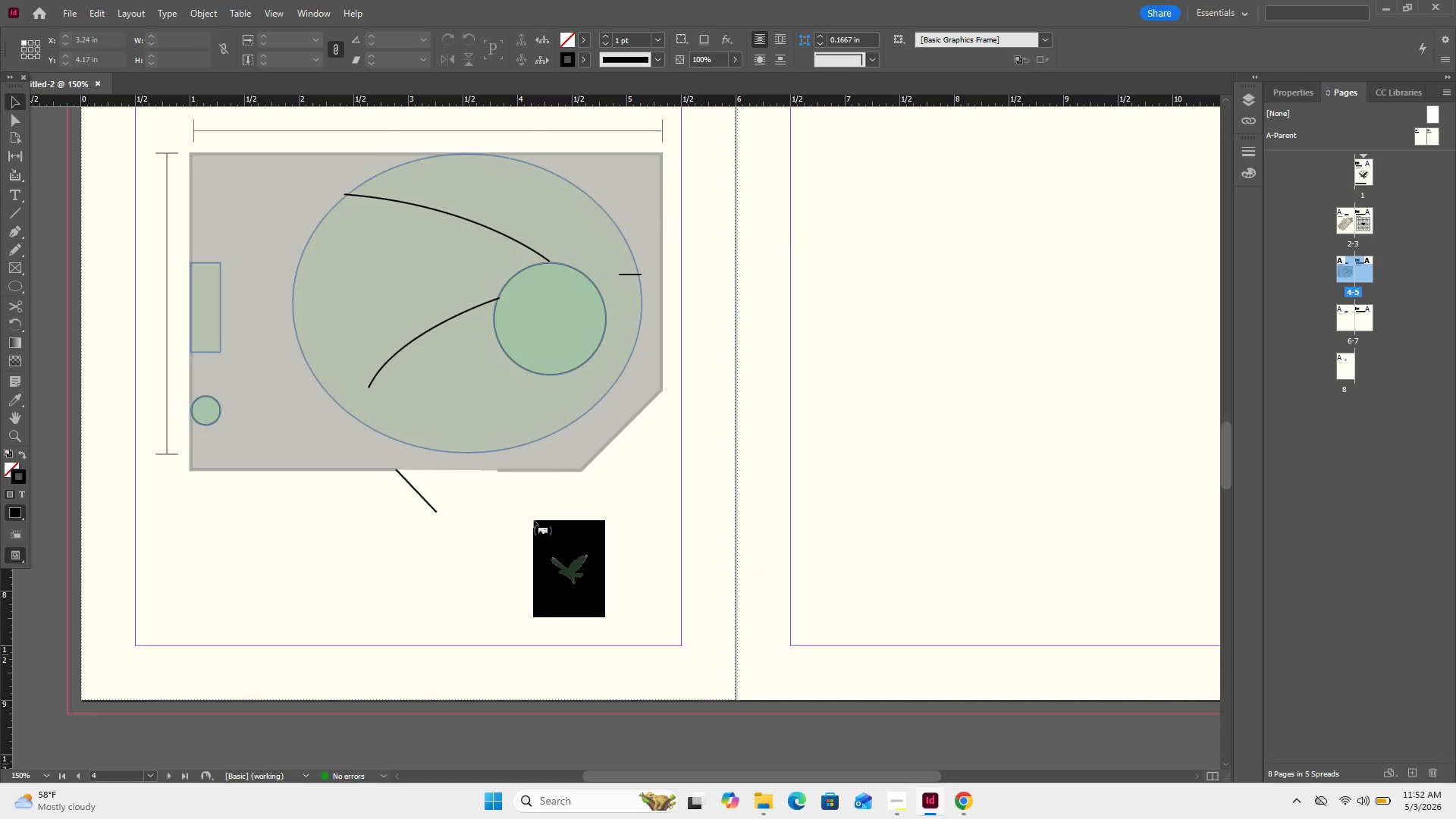 
left_click_drag(start_coordinate=[534, 521], to_coordinate=[673, 616])
 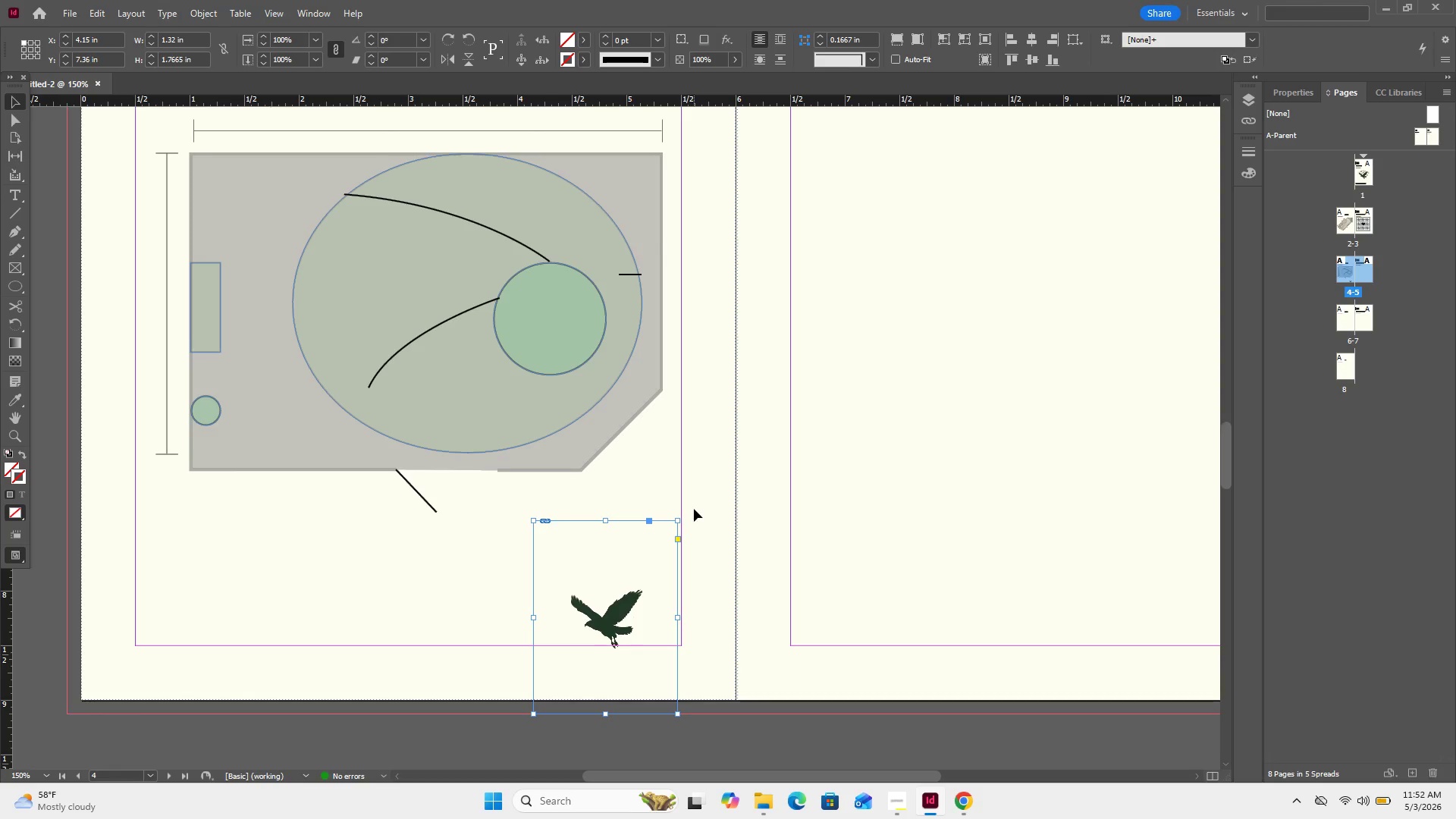 
left_click_drag(start_coordinate=[683, 513], to_coordinate=[701, 592])
 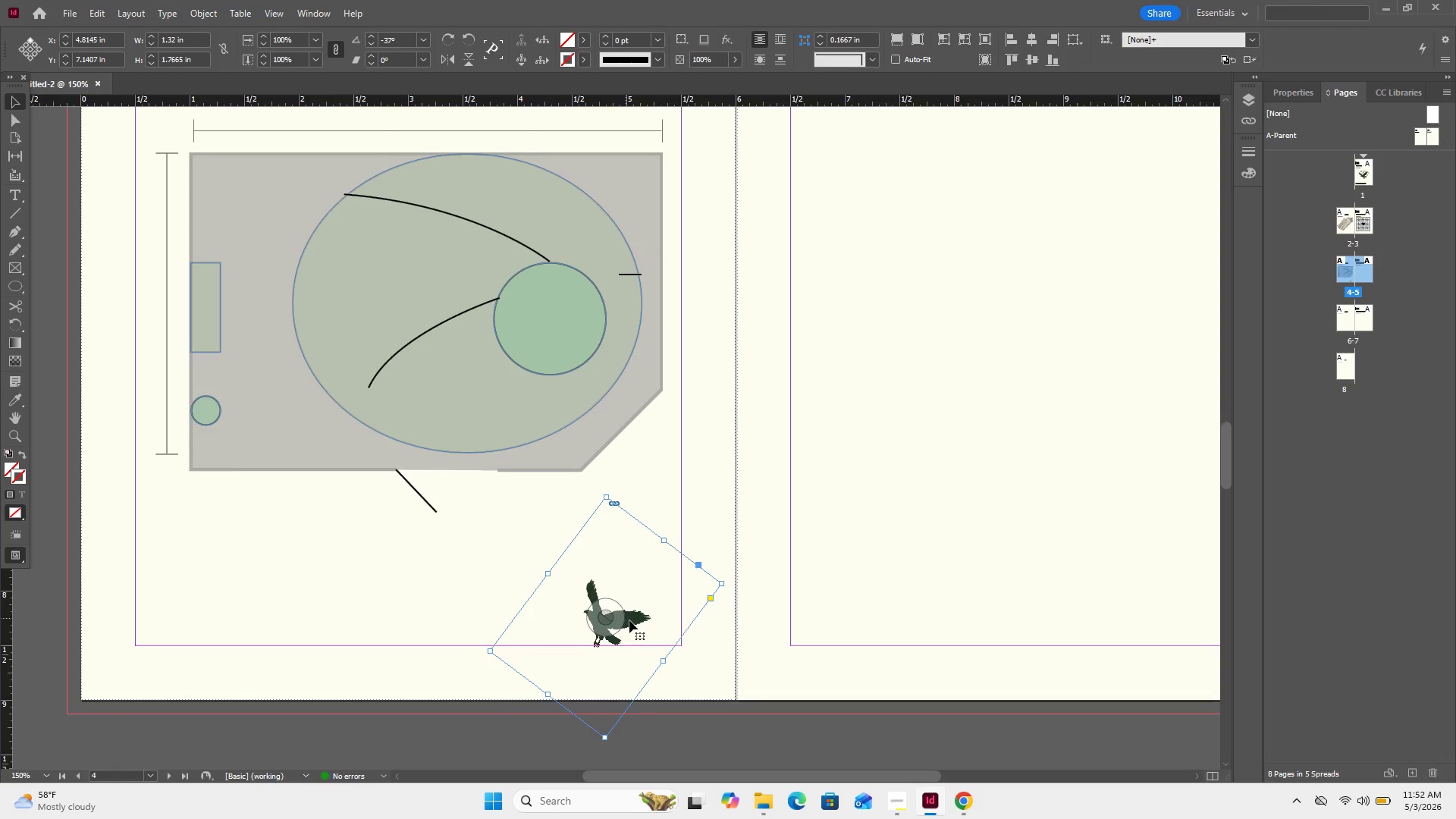 
left_click_drag(start_coordinate=[631, 622], to_coordinate=[654, 603])
 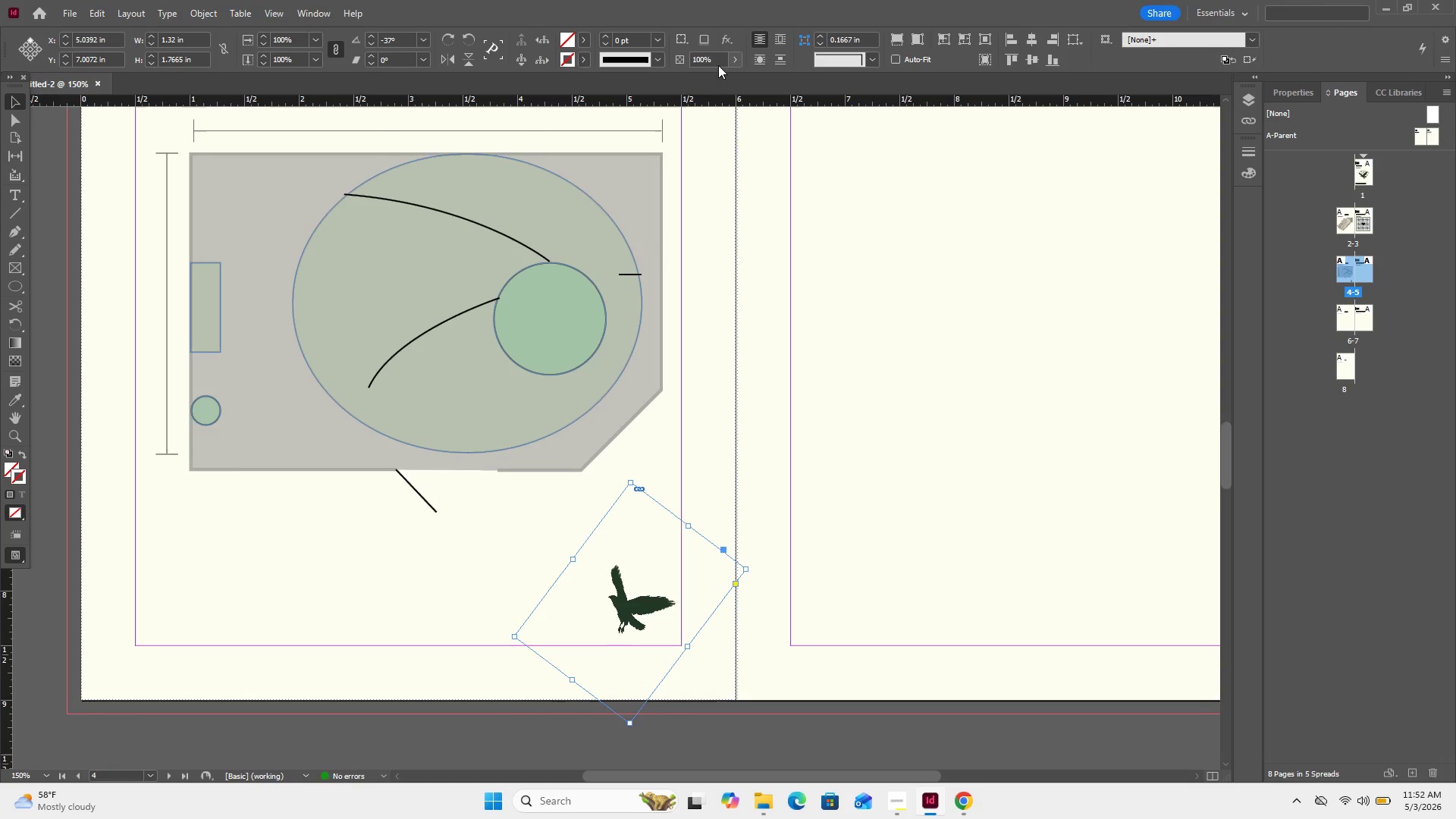 
left_click([744, 61])
 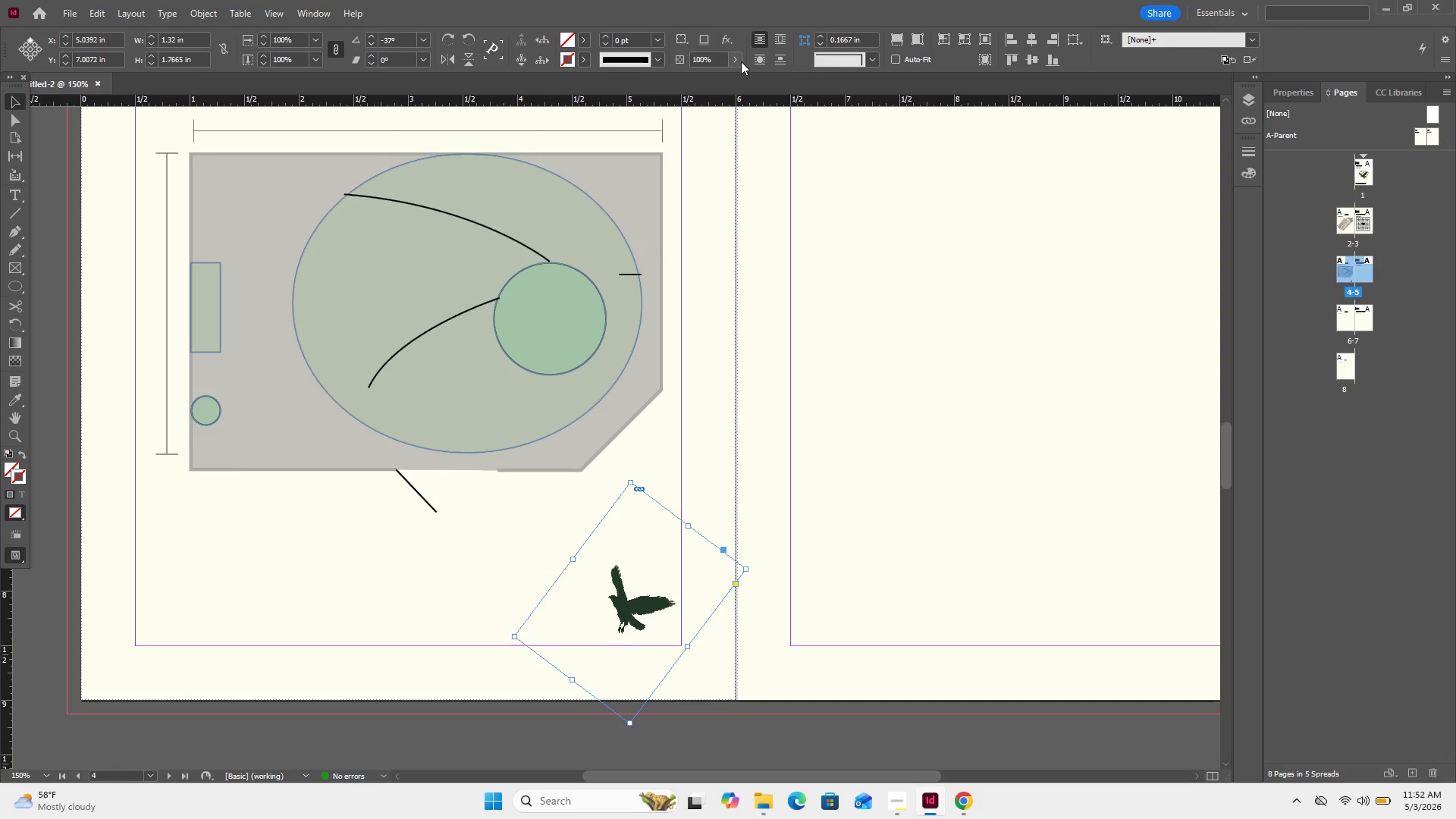 
left_click([741, 61])
 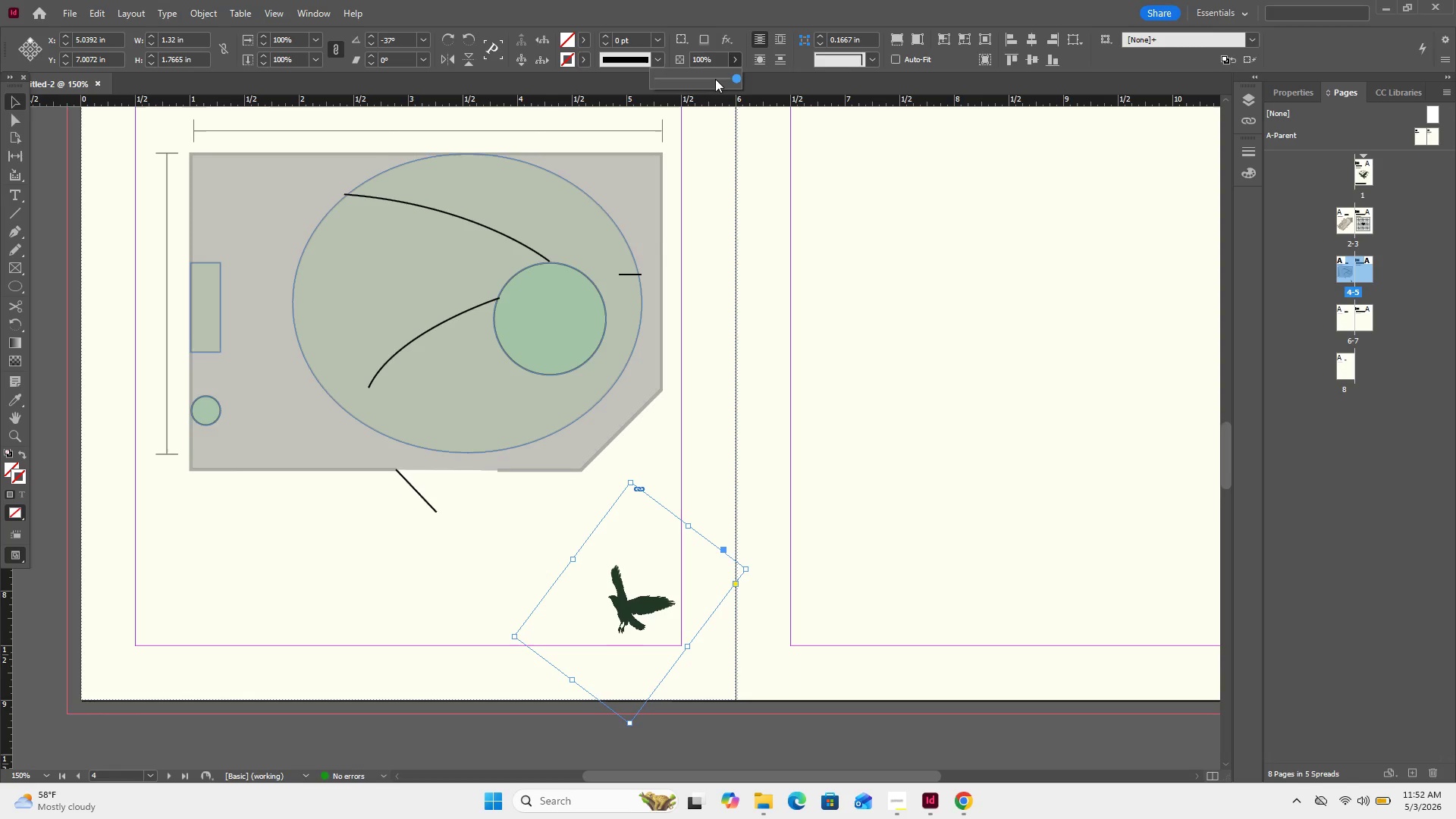 
left_click([715, 80])
 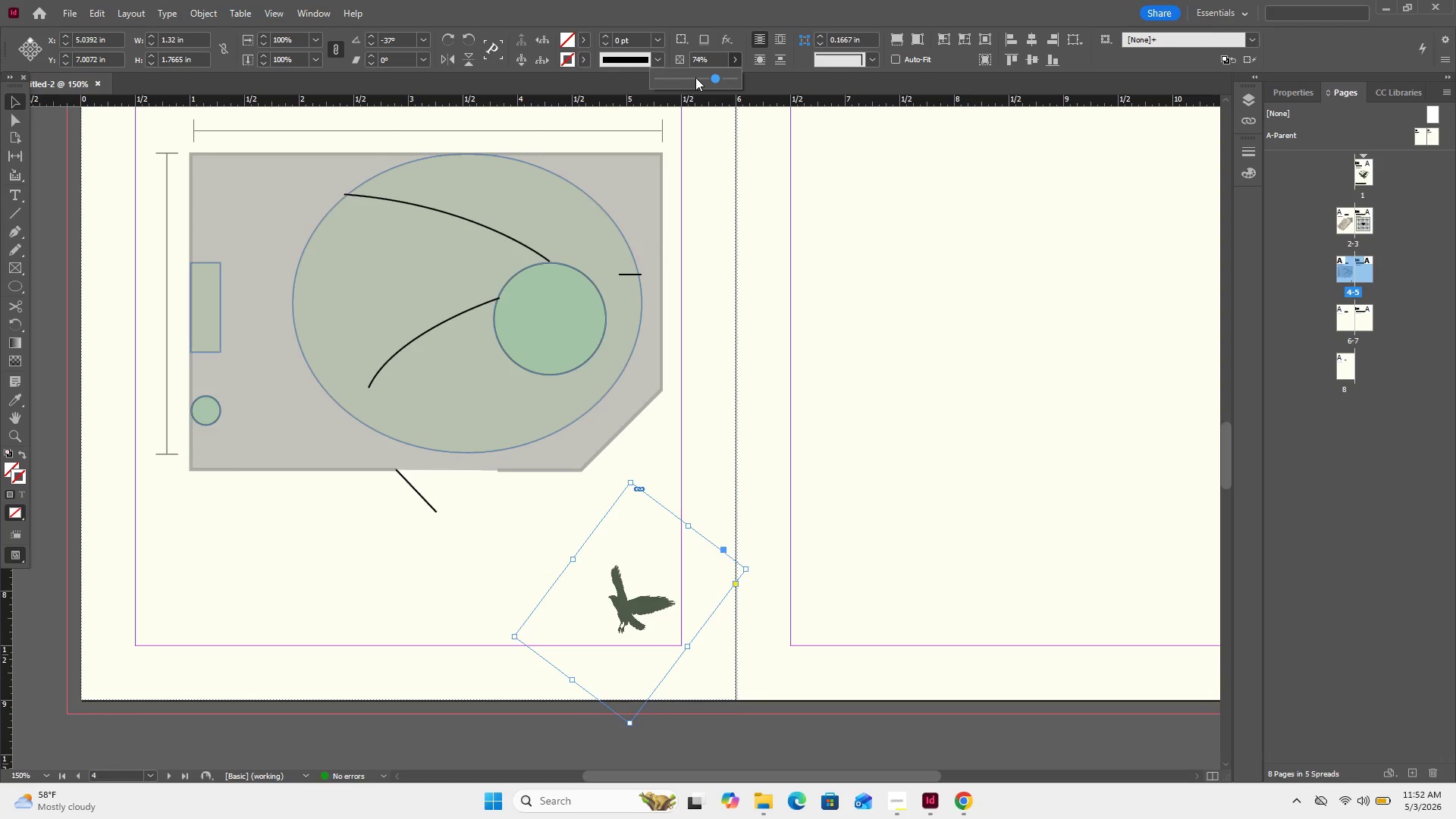 
left_click([705, 78])
 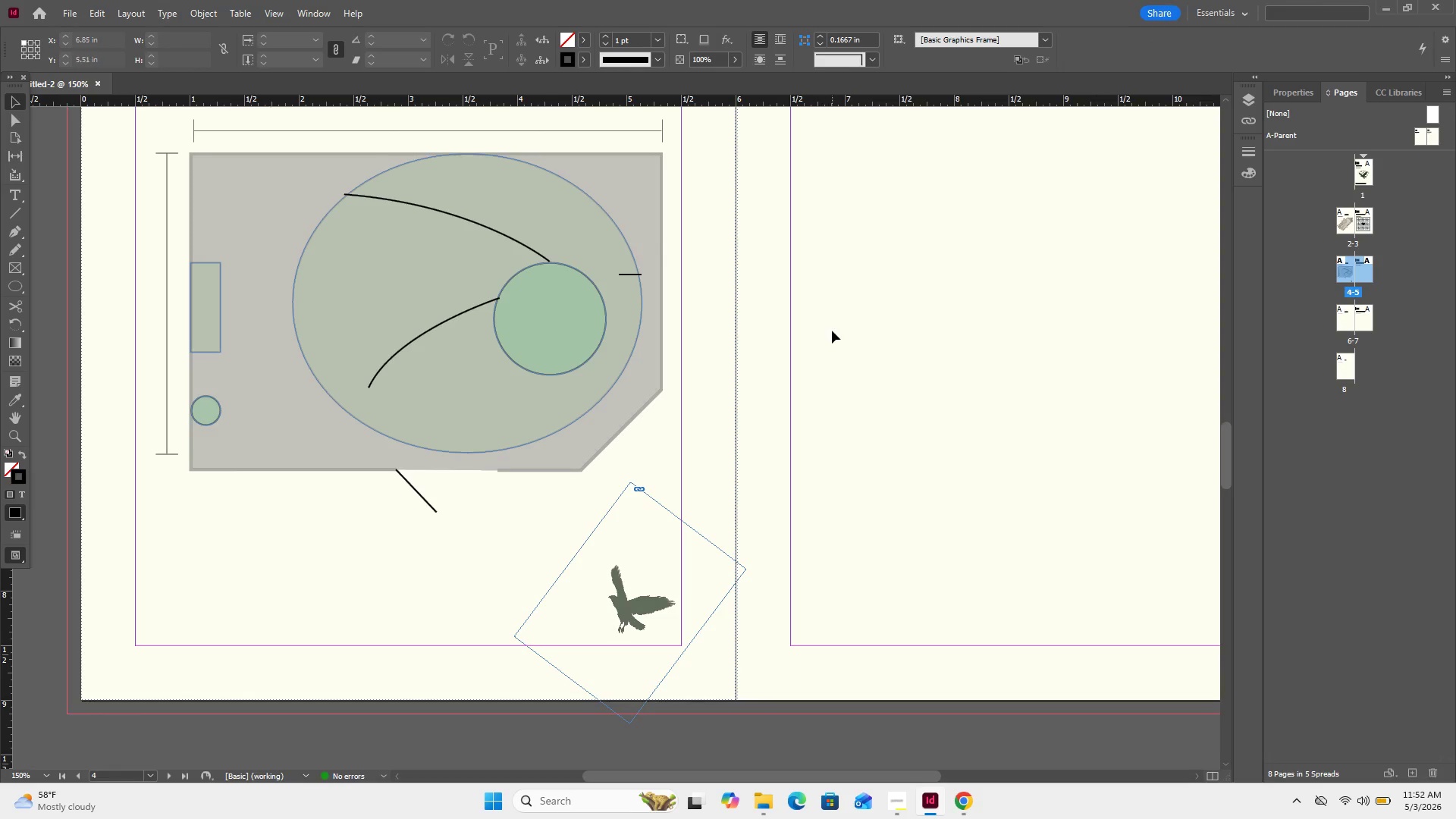 
left_click([835, 331])
 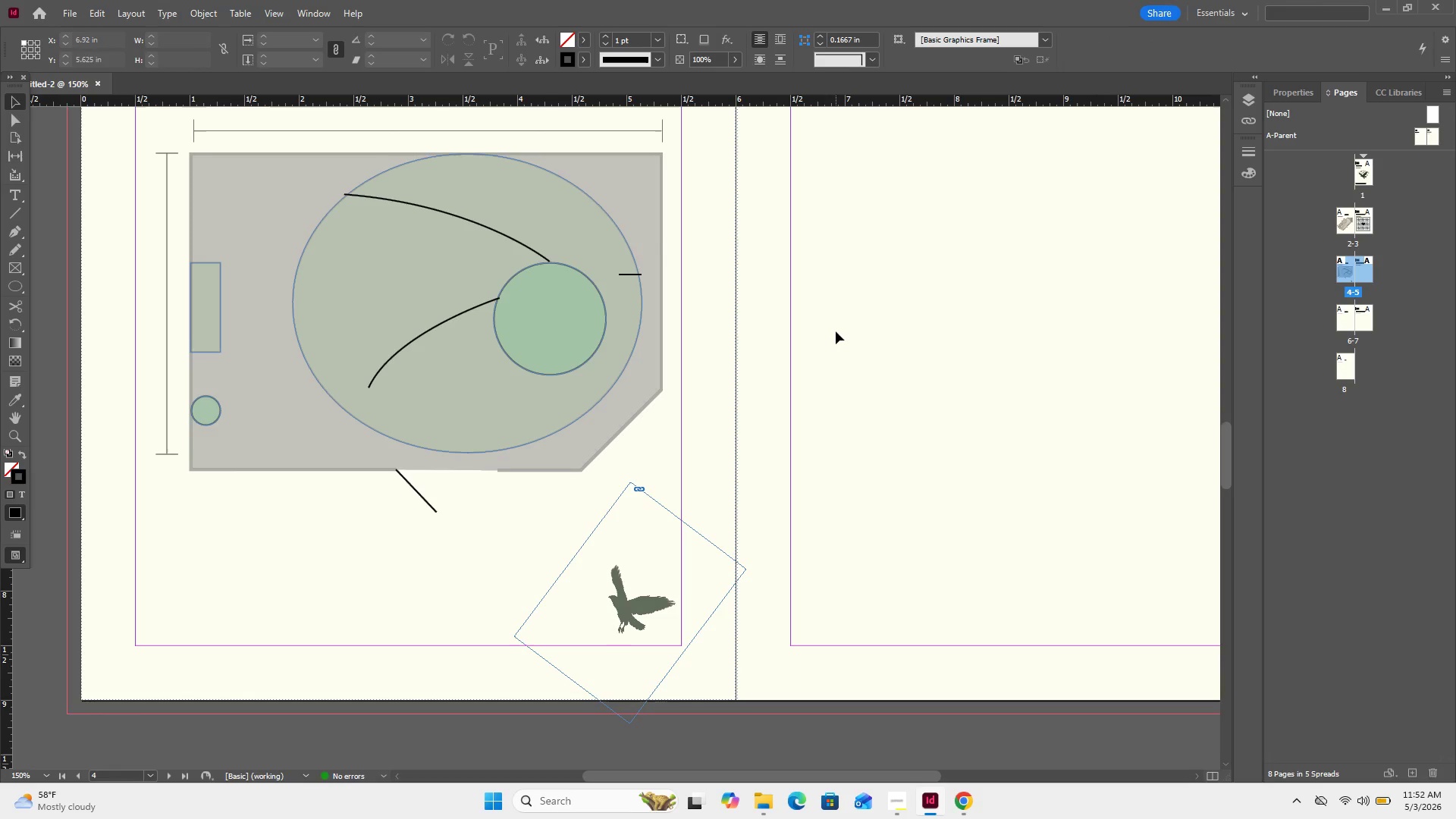 
left_click([836, 331])
 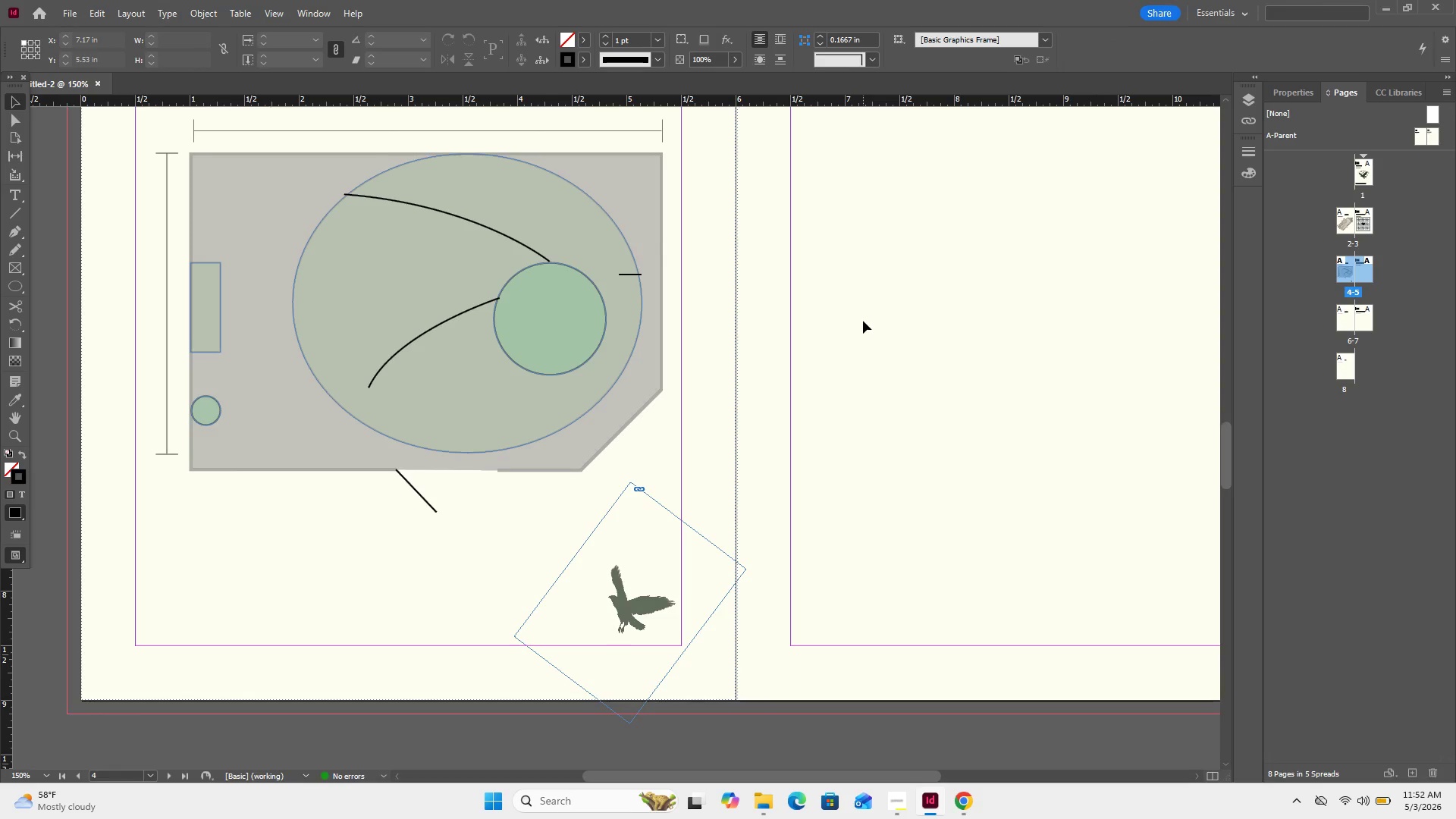 
wait(8.67)
 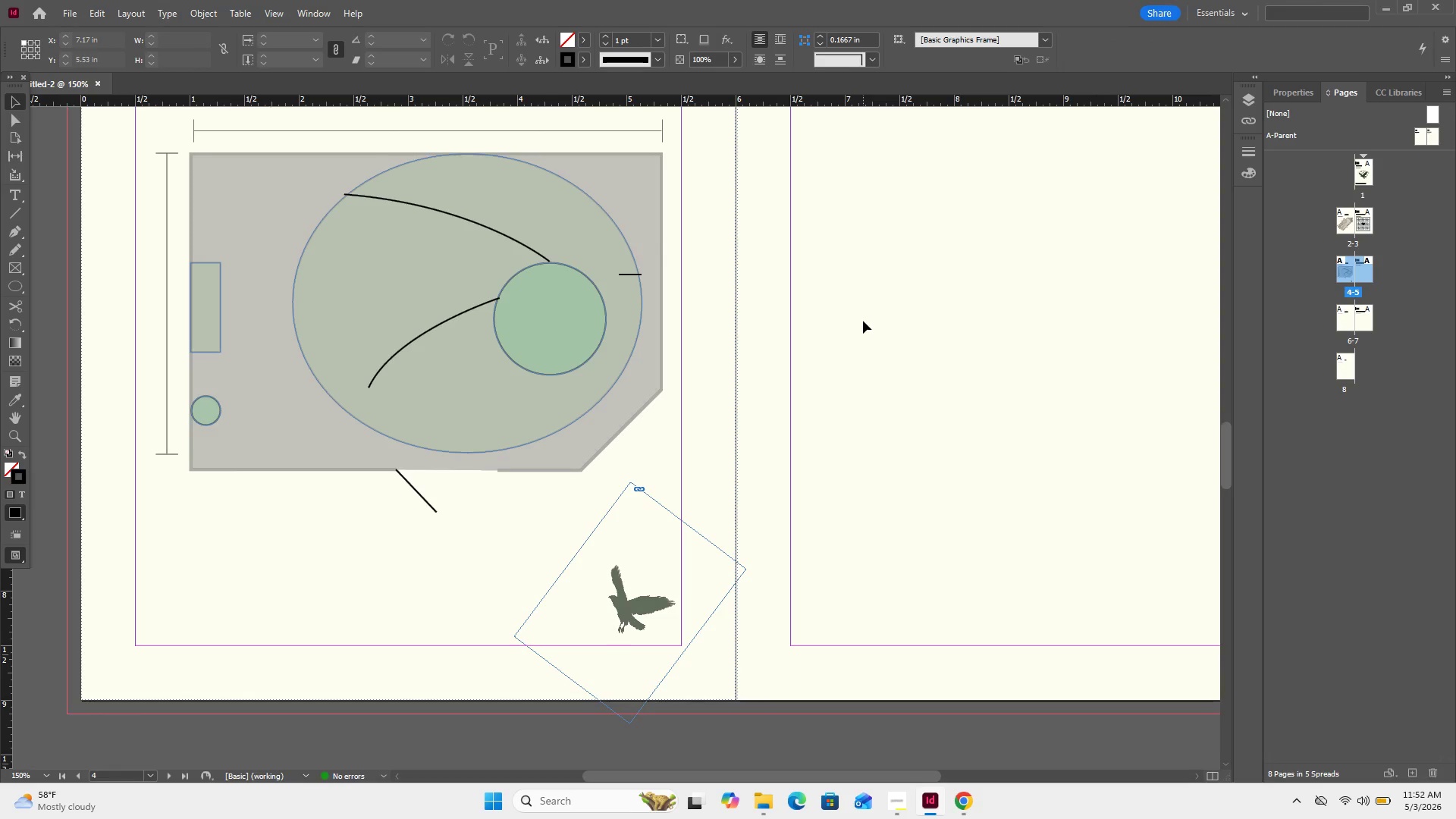 
left_click([896, 325])
 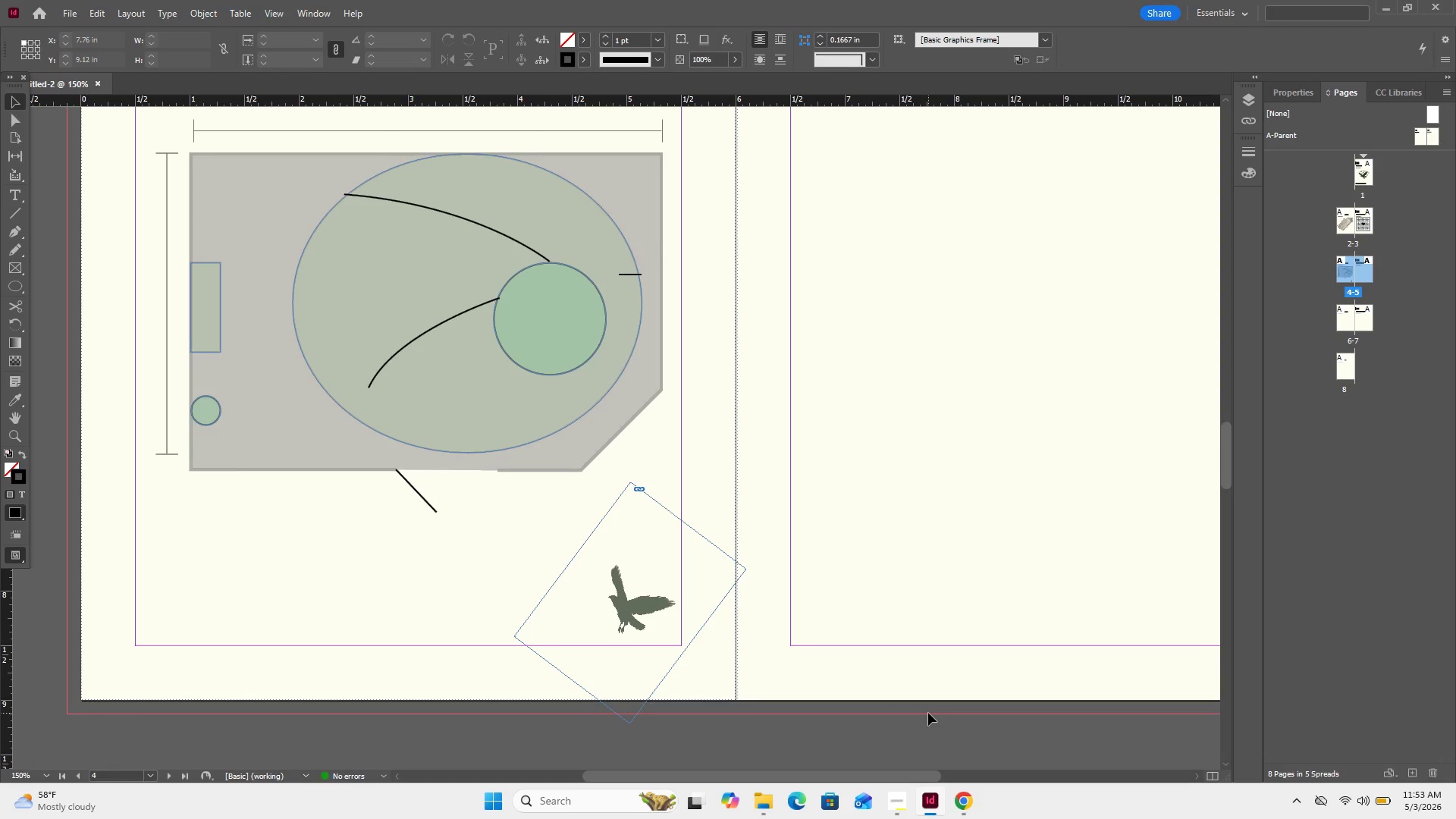 
wait(16.64)
 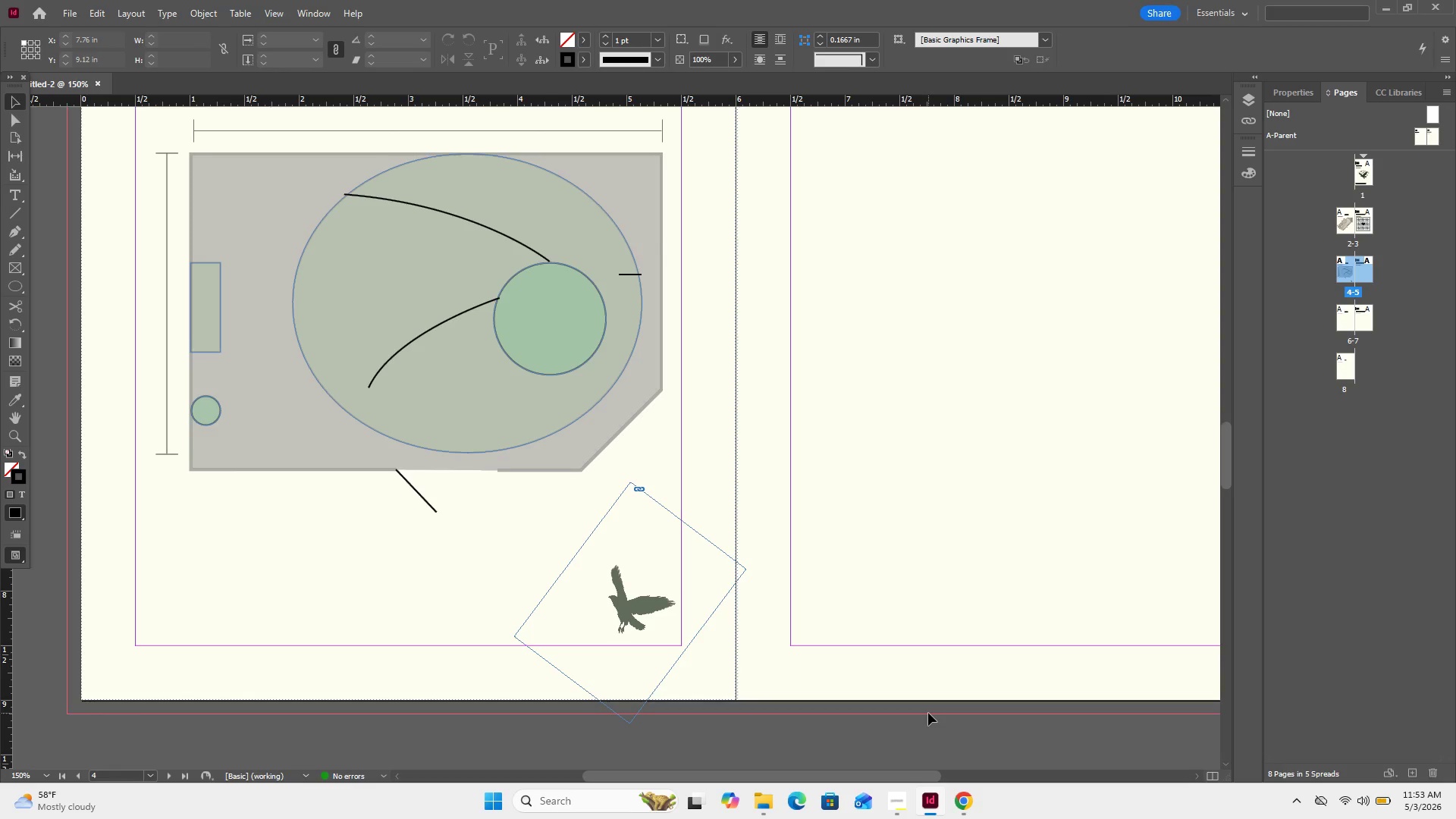 
left_click([1058, 552])
 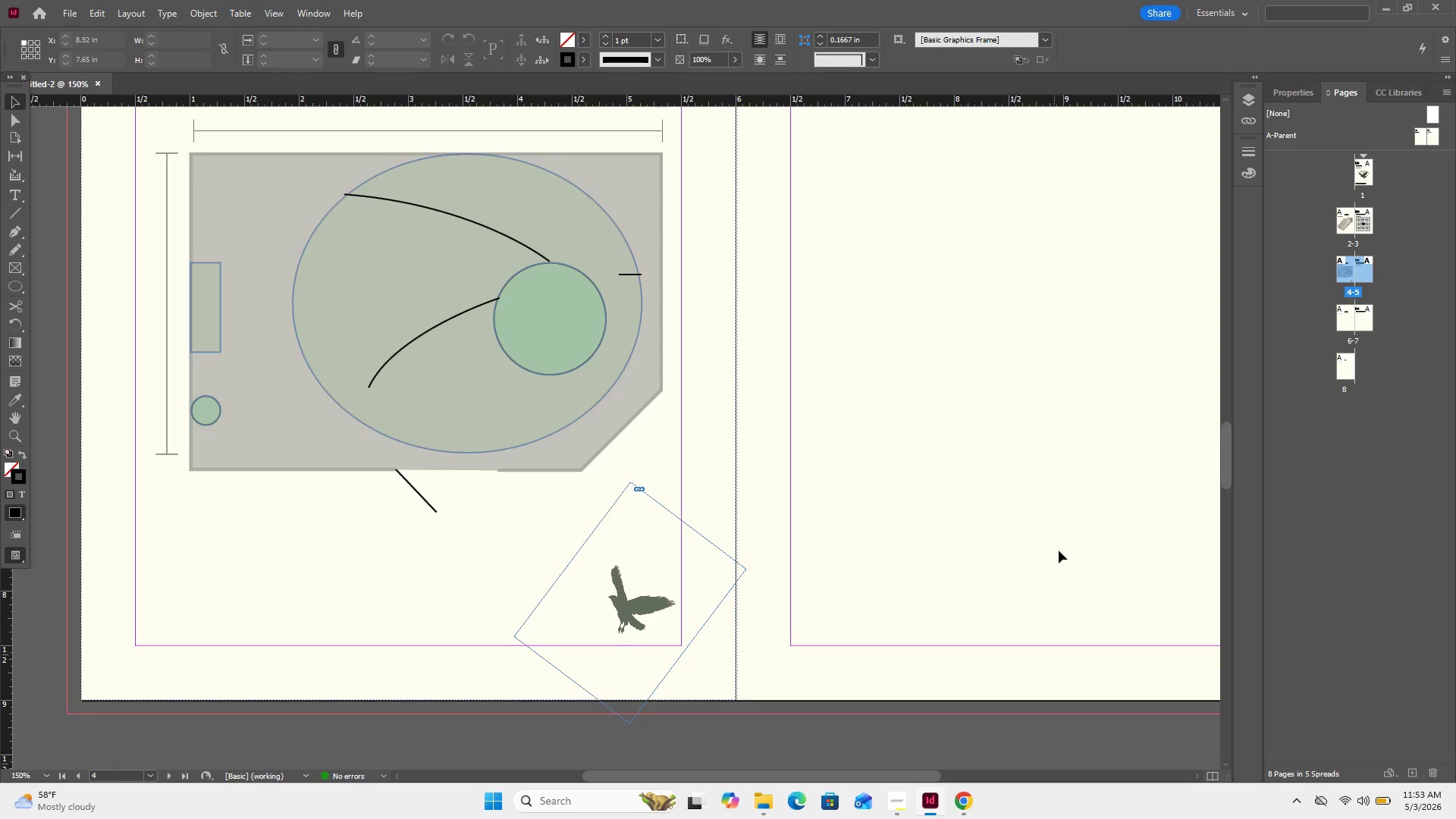 
scroll: coordinate [1053, 551], scroll_direction: down, amount: 1.0
 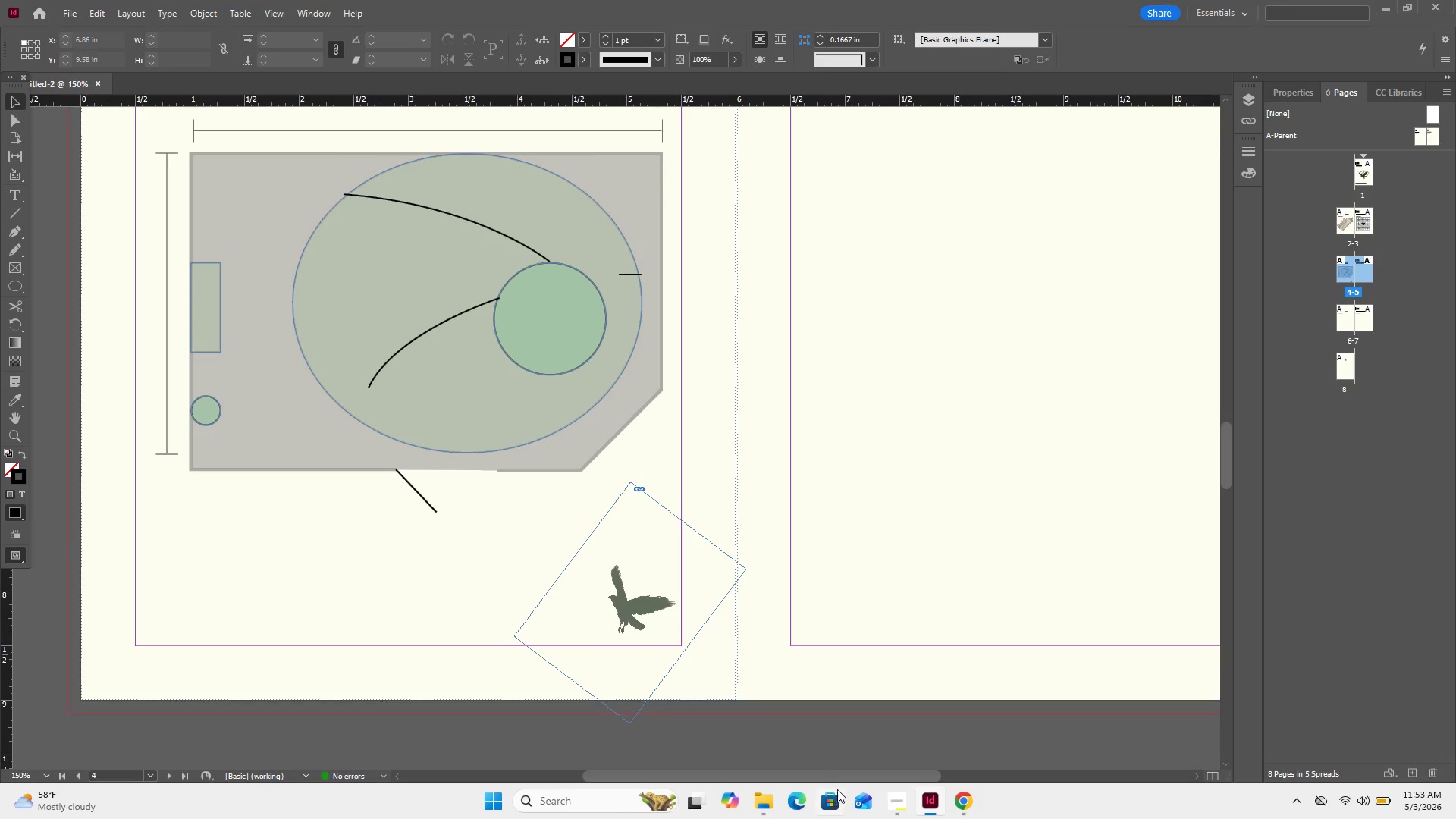 
left_click_drag(start_coordinate=[839, 782], to_coordinate=[930, 798])
 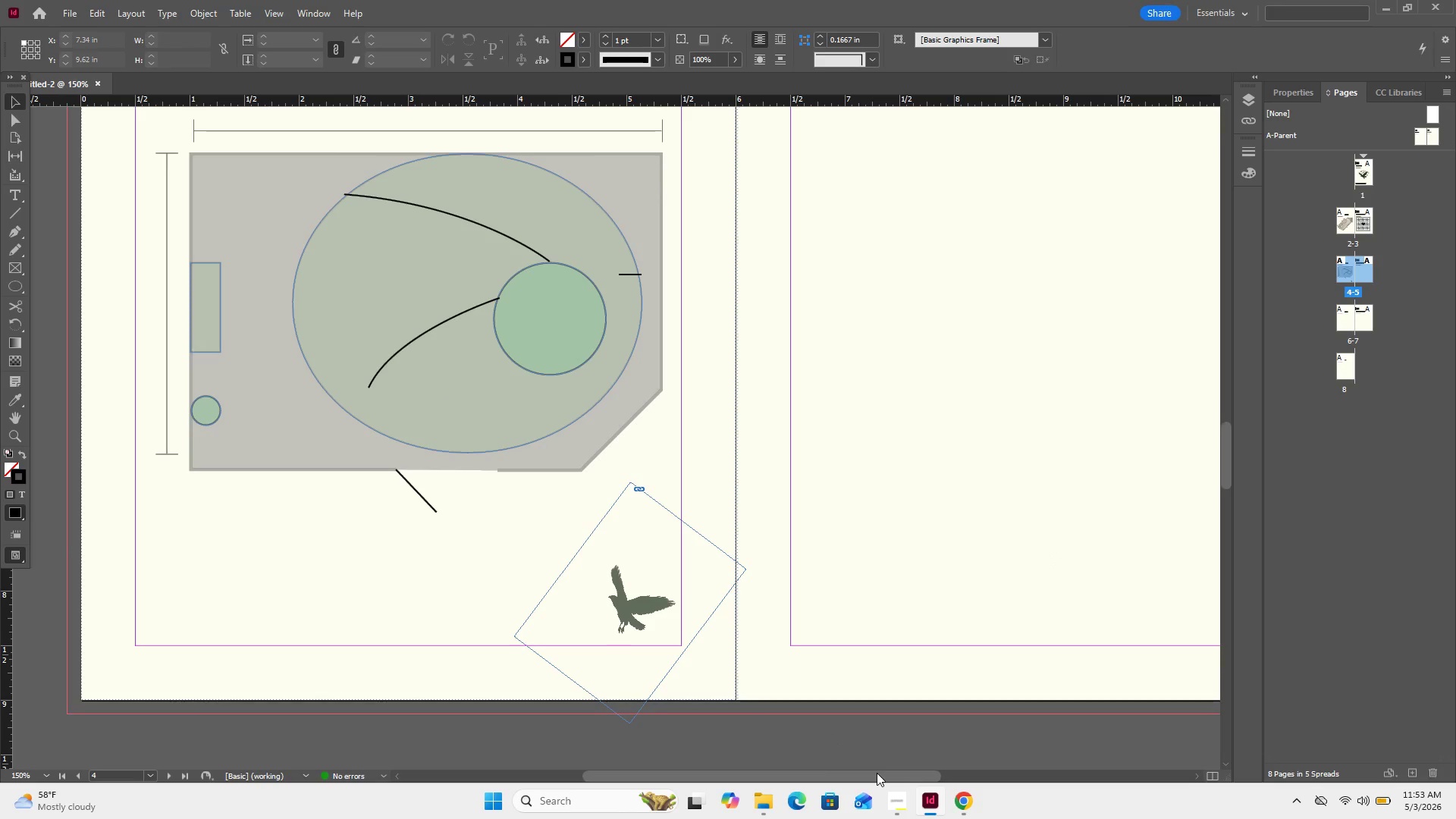 
left_click_drag(start_coordinate=[877, 773], to_coordinate=[957, 772])
 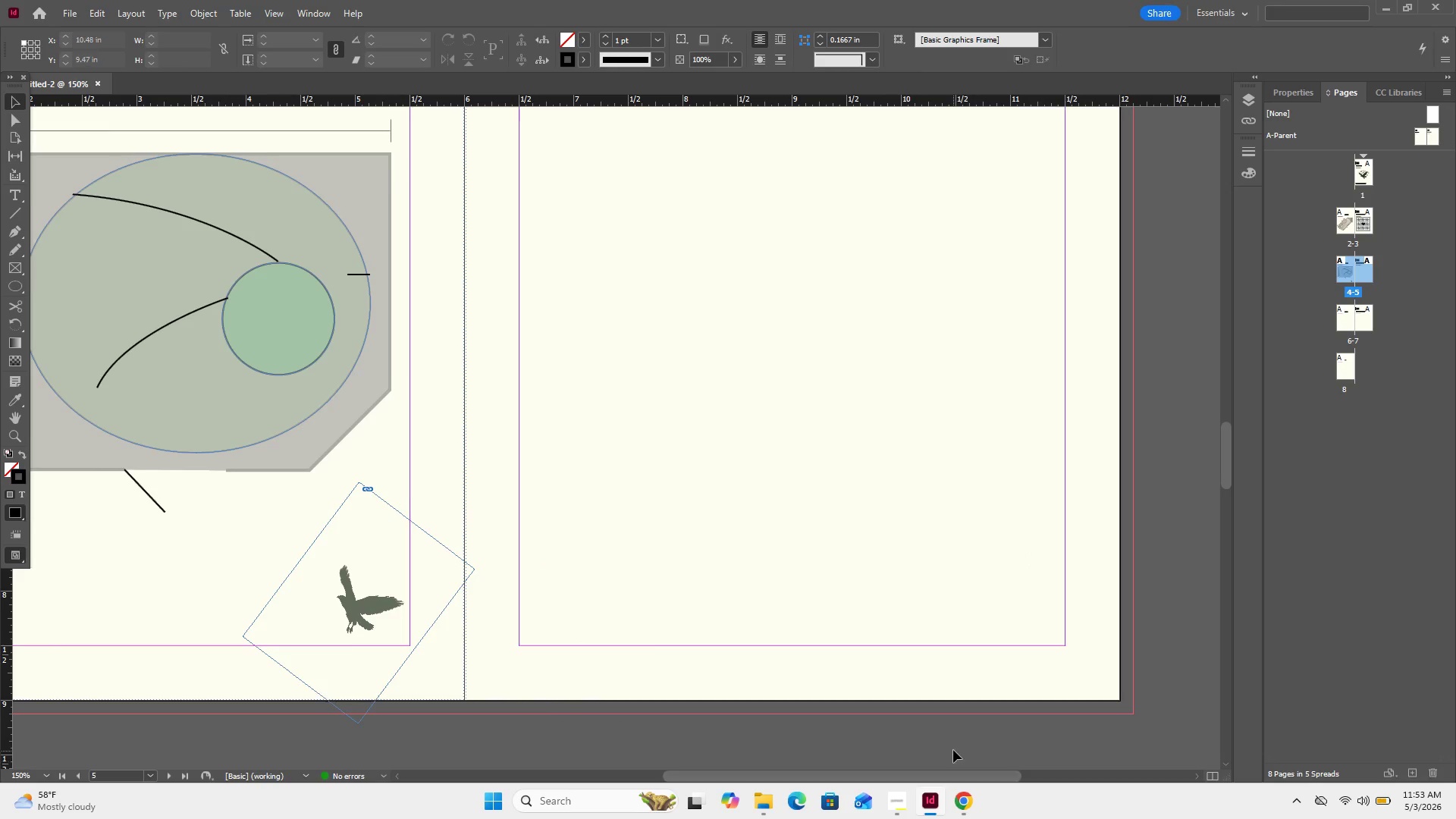 
scroll: coordinate [953, 750], scroll_direction: up, amount: 3.0
 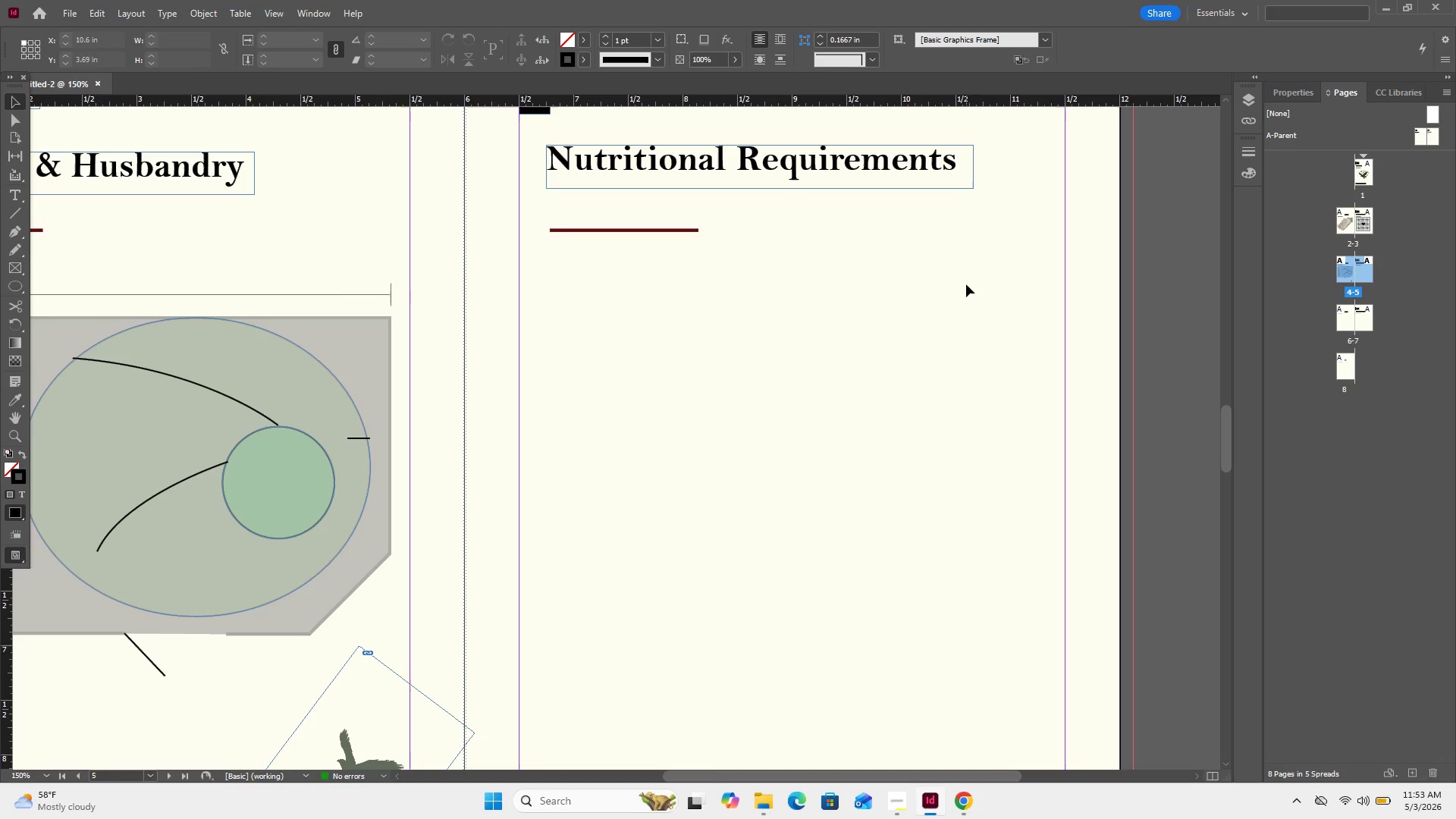 
wait(12.86)
 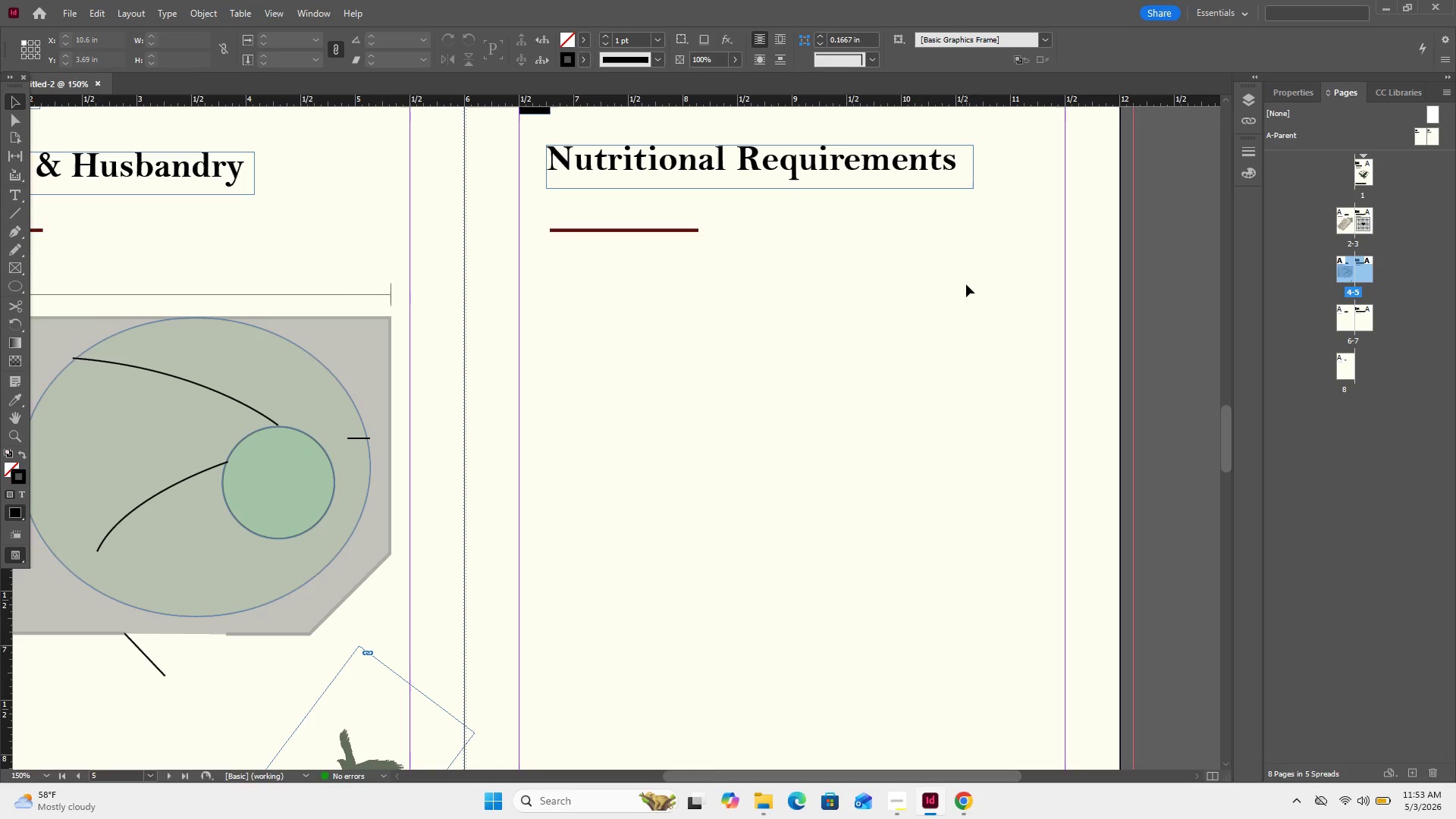 
left_click([55, 303])
 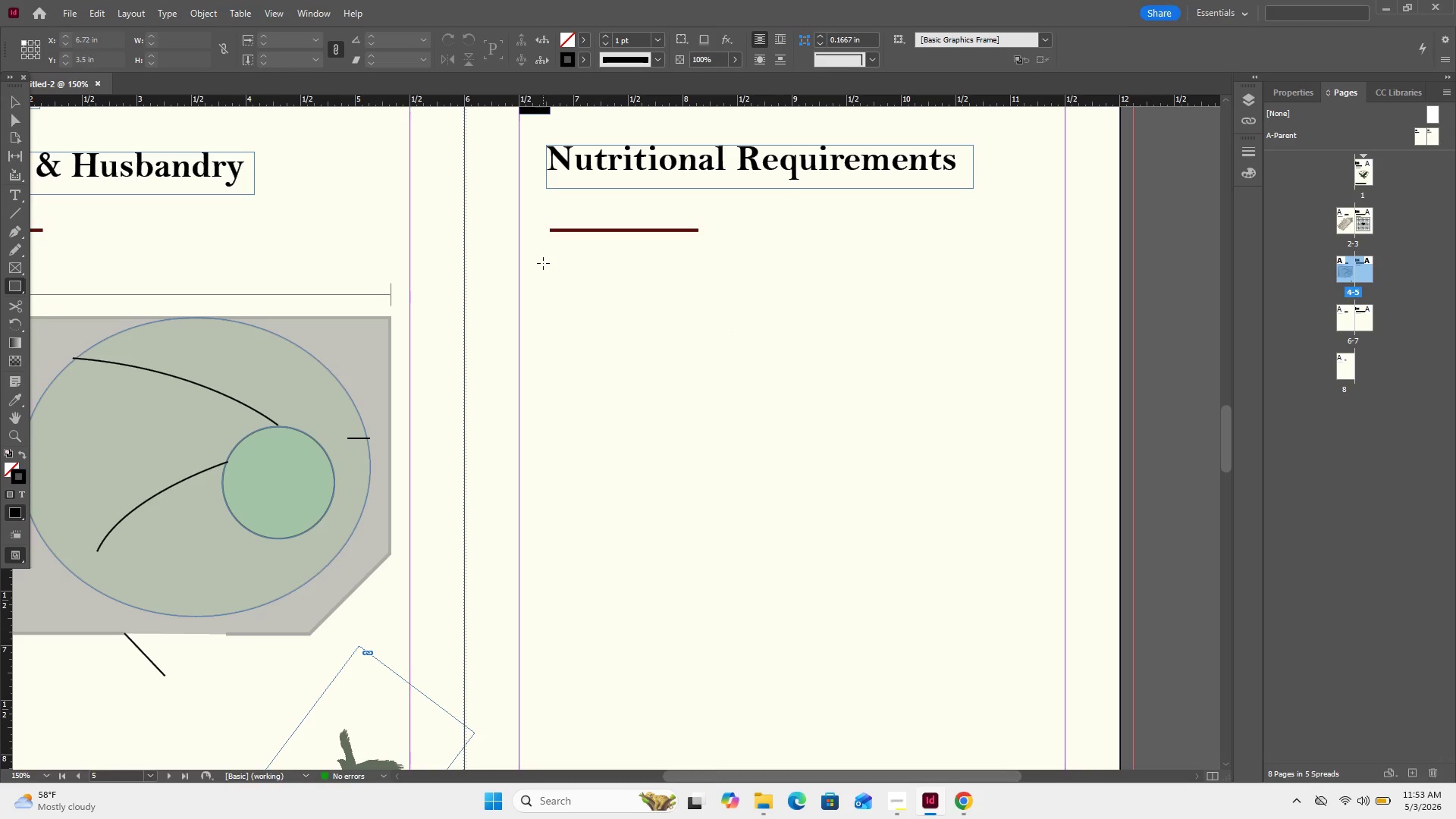 
left_click_drag(start_coordinate=[547, 259], to_coordinate=[1046, 637])
 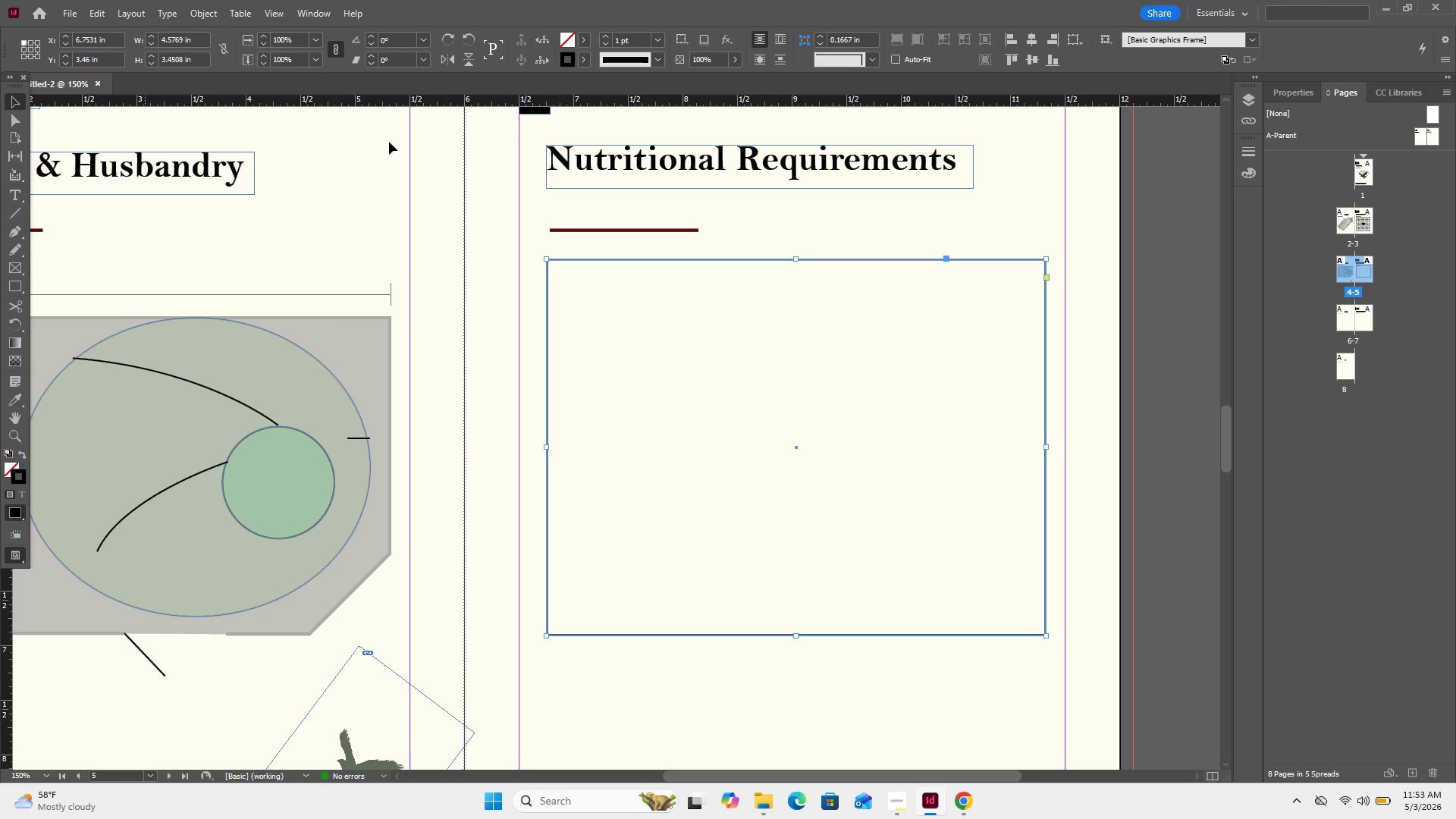 
wait(8.05)
 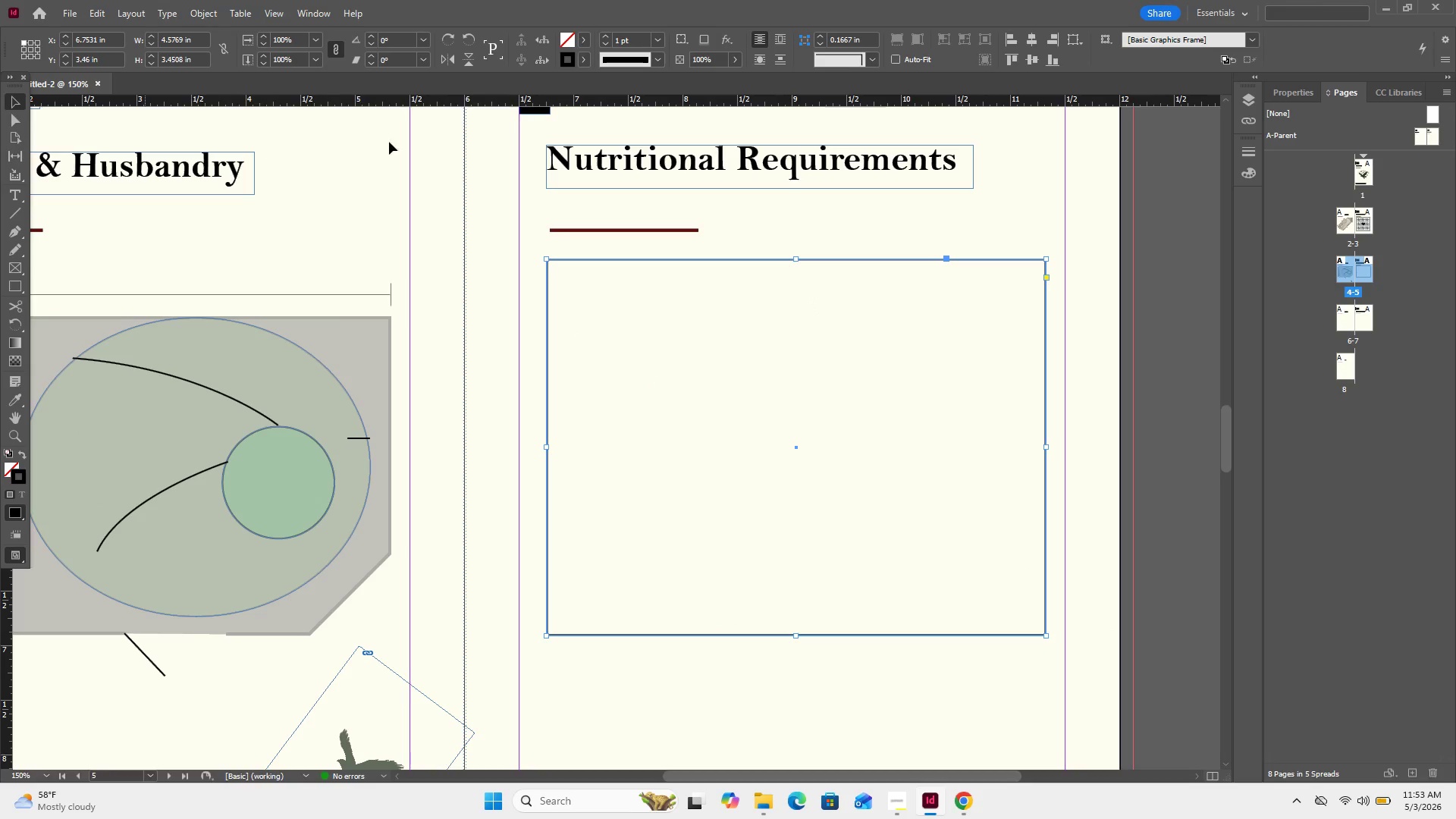 
left_click([20, 216])
 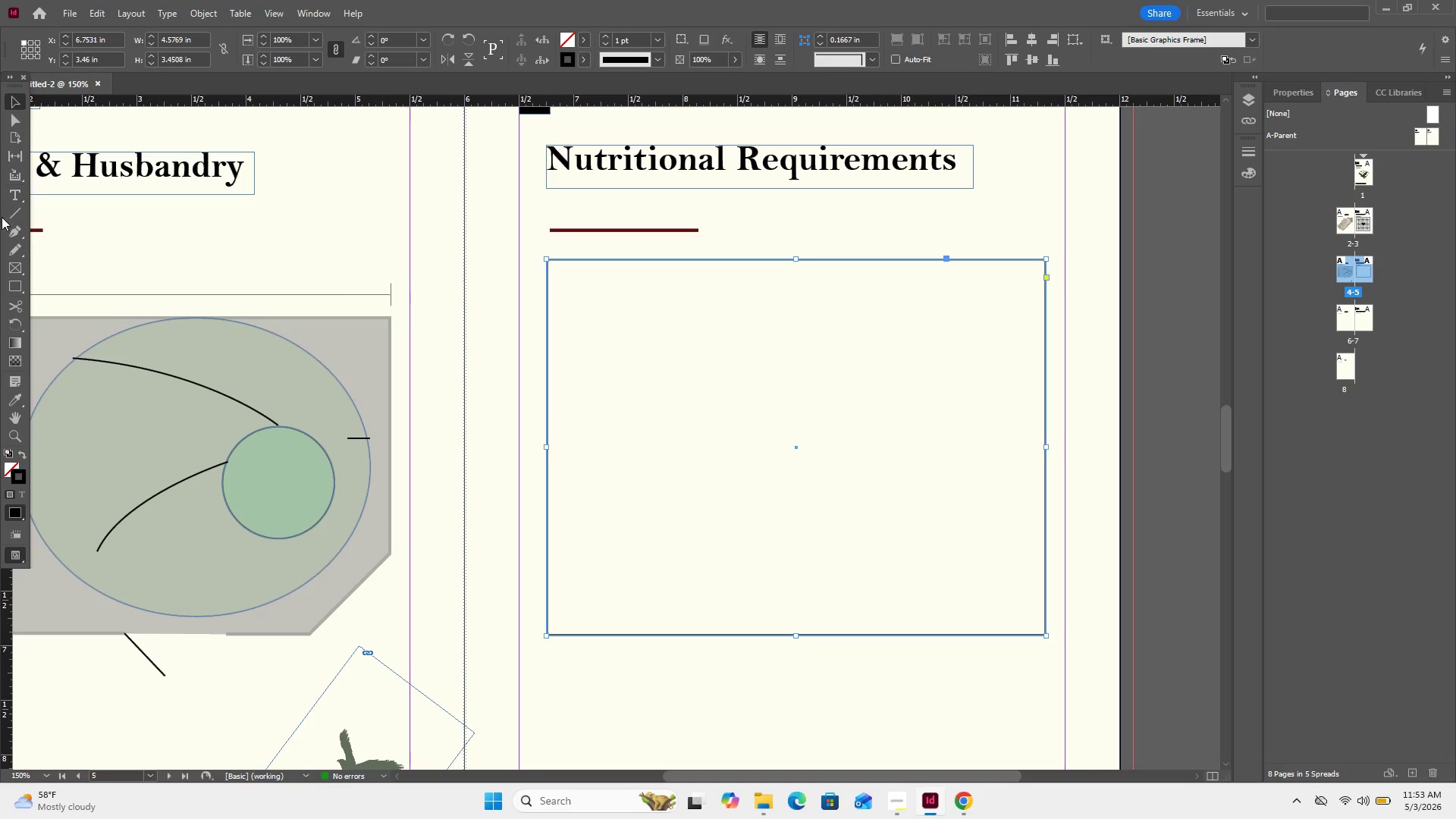 
wait(5.11)
 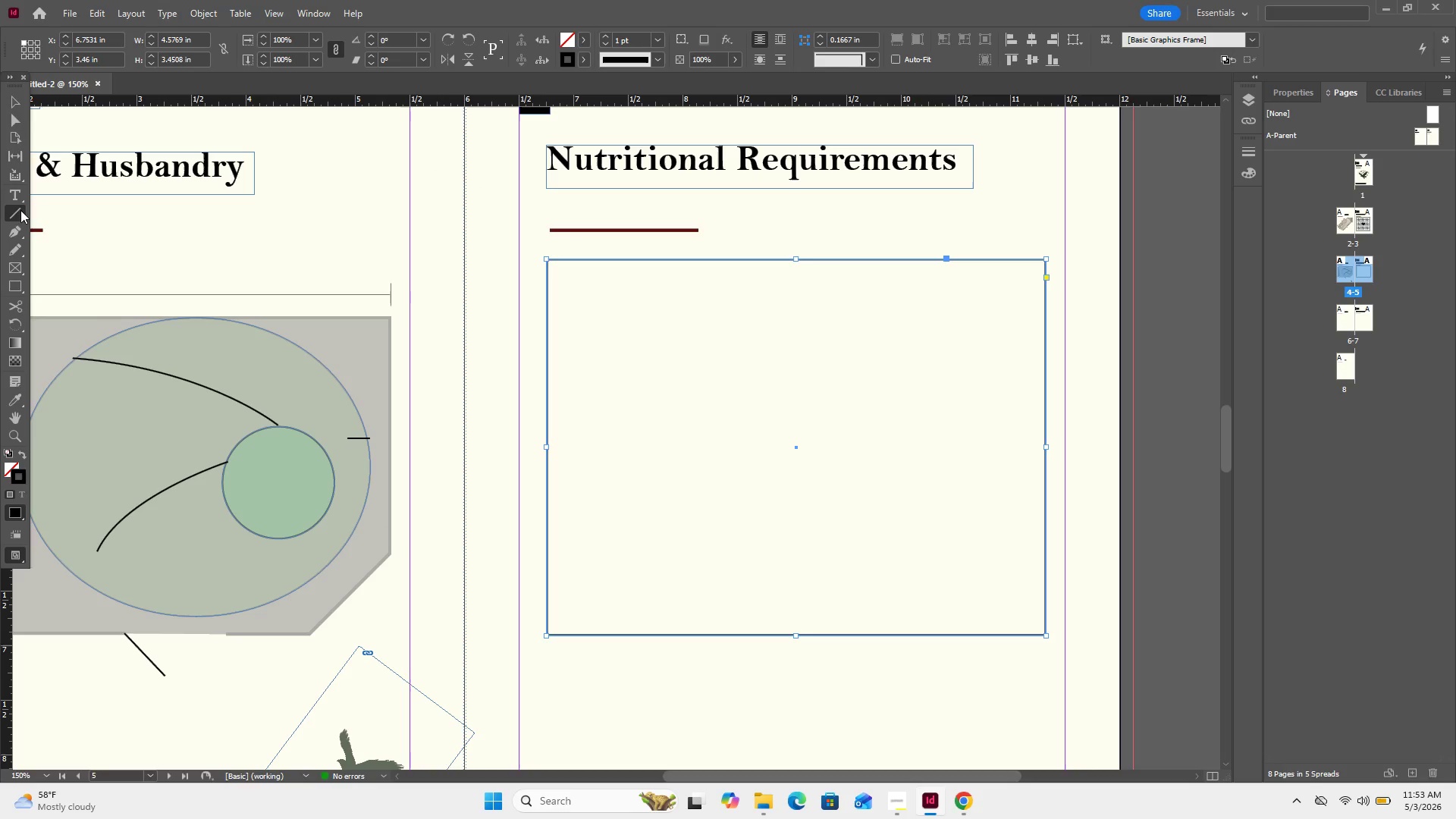 
left_click([13, 287])
 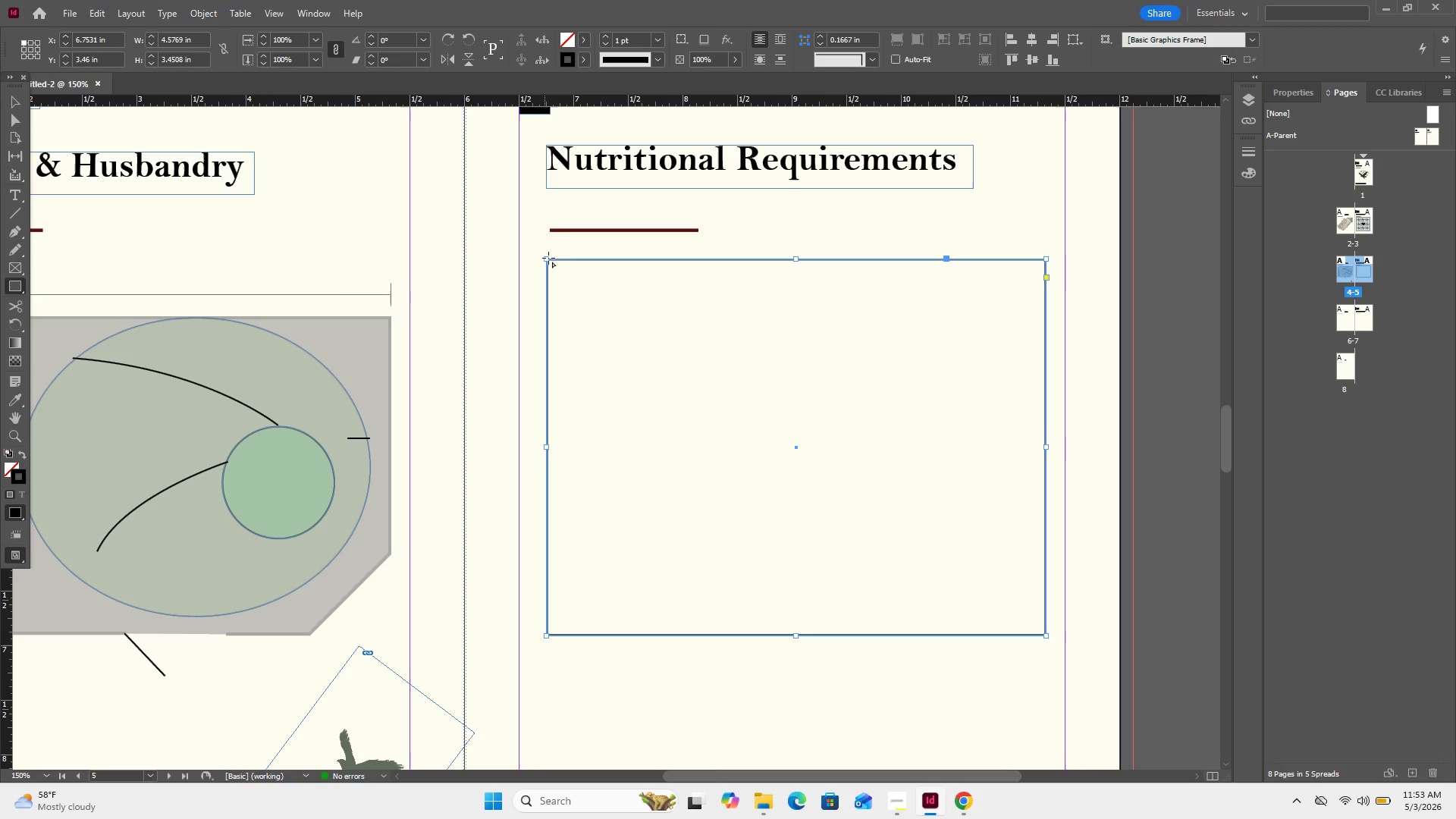 
left_click_drag(start_coordinate=[548, 259], to_coordinate=[1042, 300])
 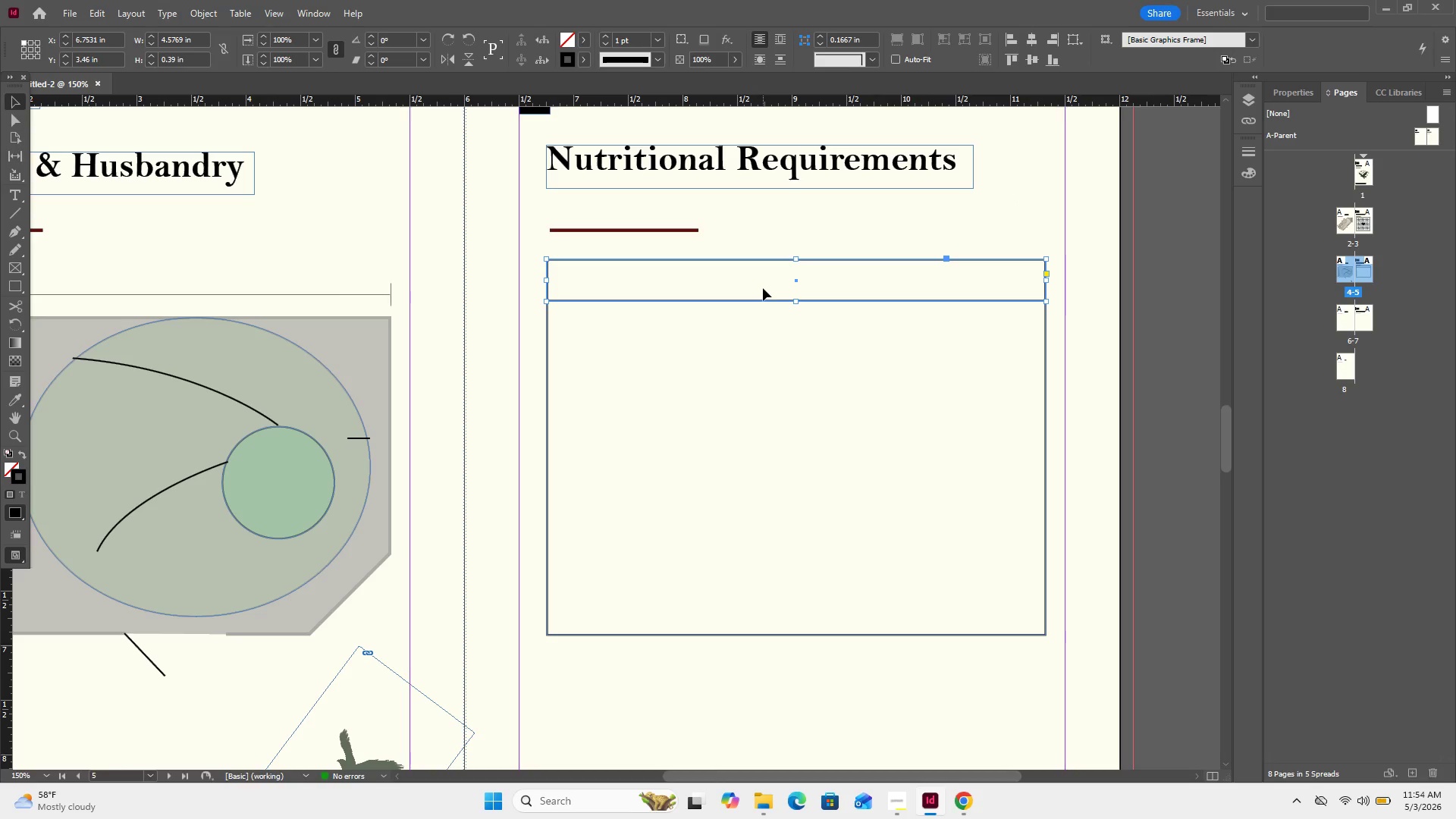 
wait(5.58)
 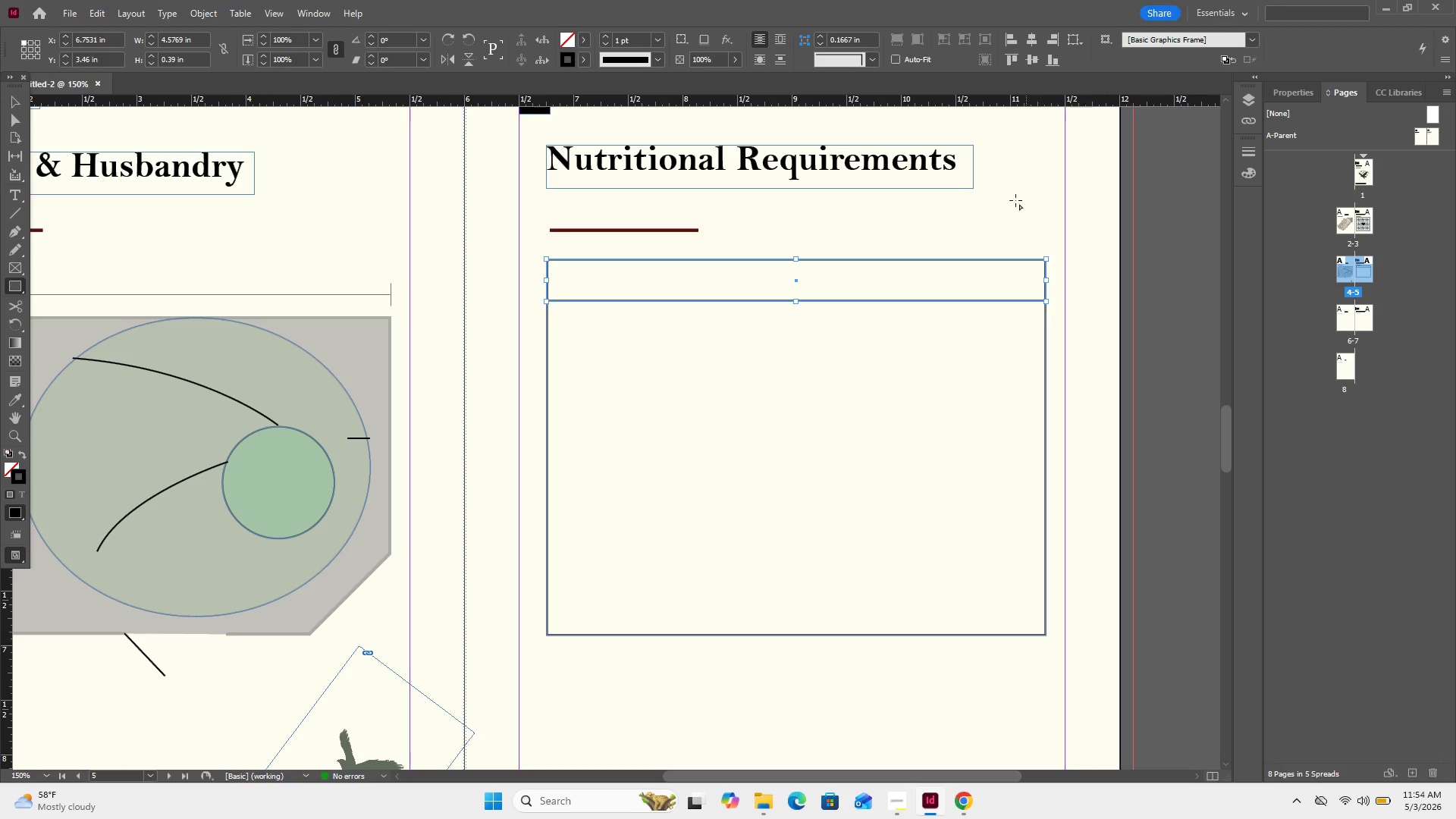 
hold_key(key=ShiftLeft, duration=1.05)
left_click_drag(start_coordinate=[764, 287], to_coordinate=[772, 316])
 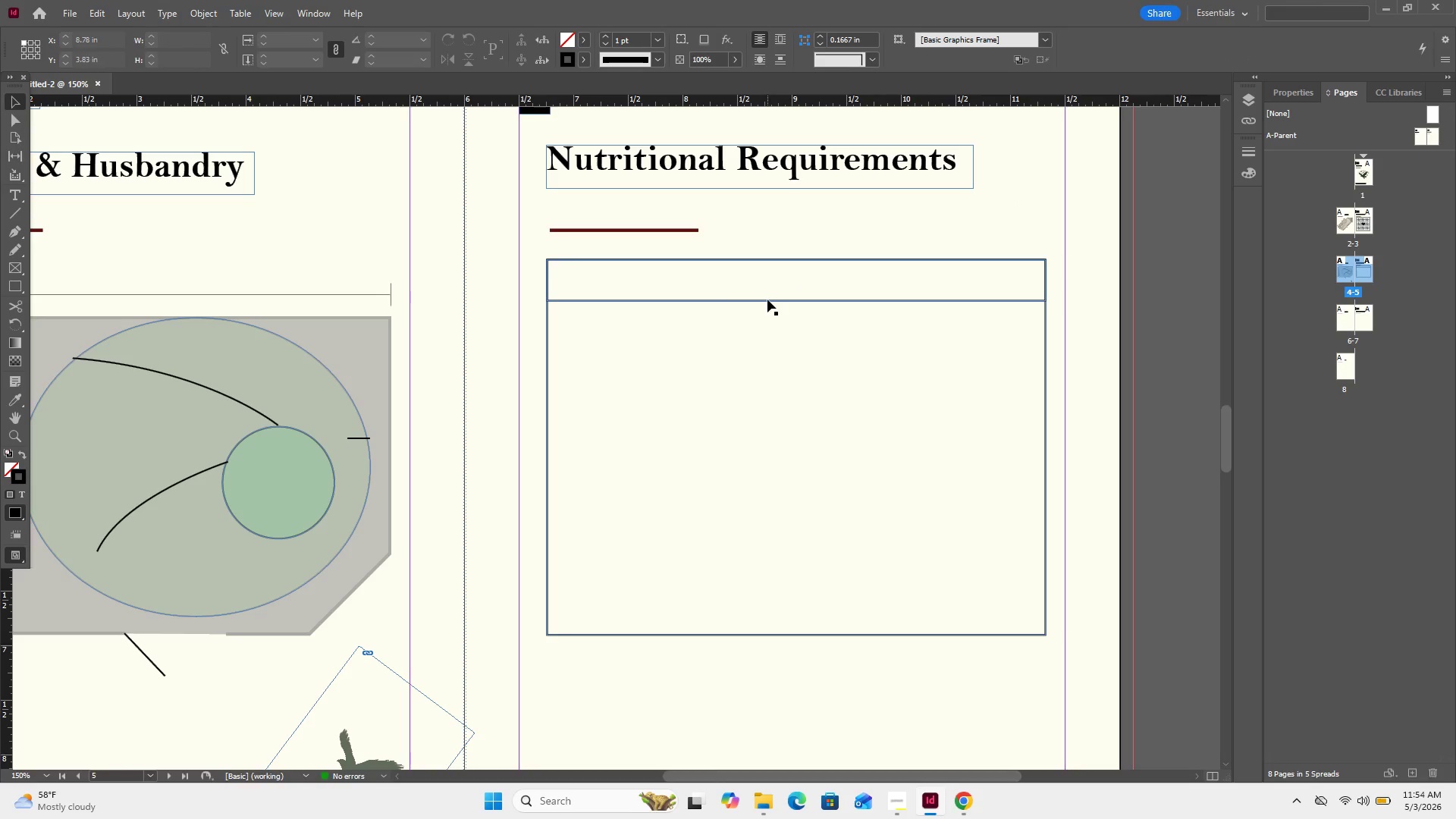 
left_click([767, 300])
 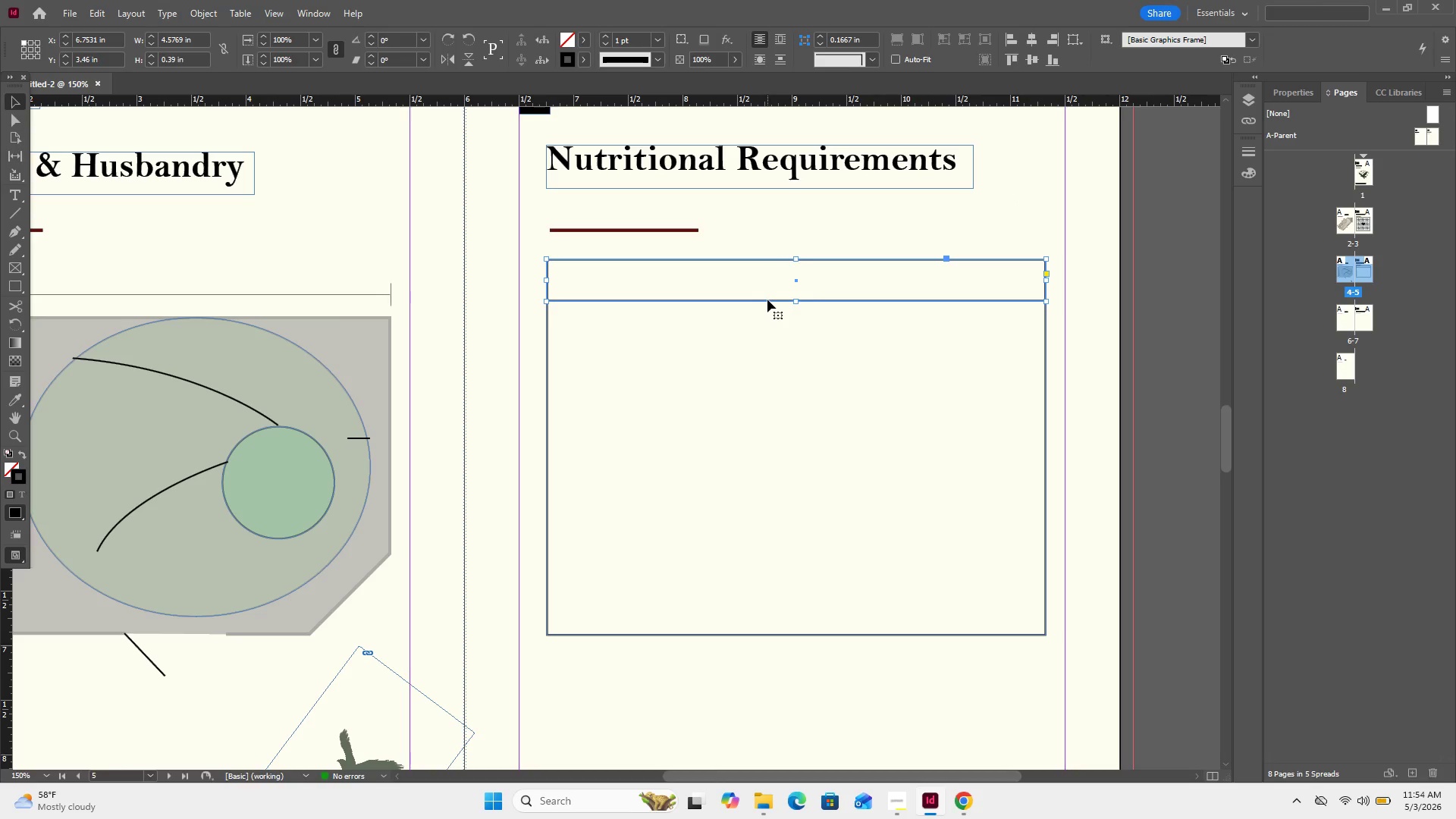 
hold_key(key=AltLeft, duration=5.44)
hold_key(key=ControlLeft, duration=5.2)
left_click_drag(start_coordinate=[767, 300], to_coordinate=[767, 341])
 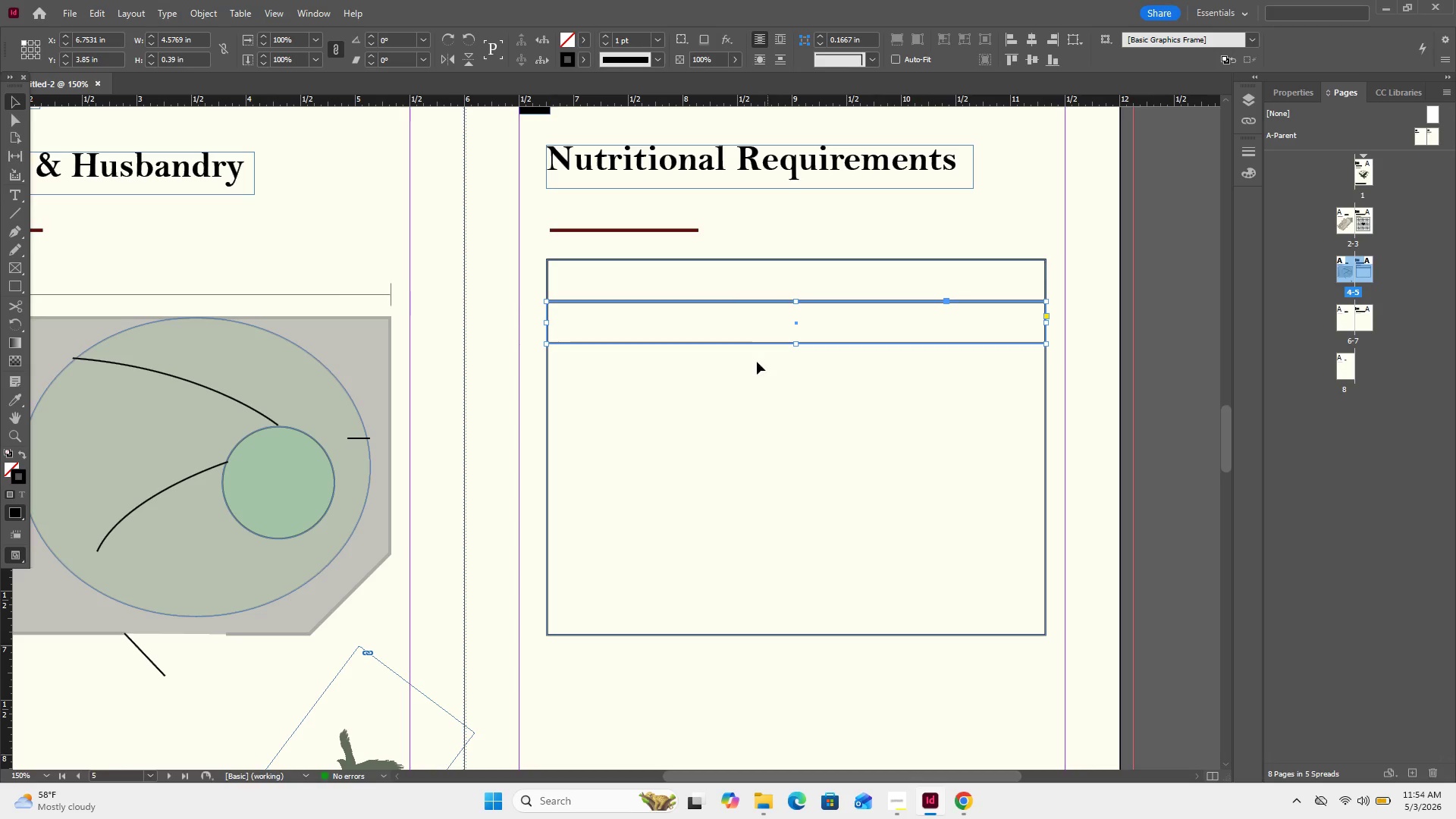 
left_click([753, 370])
 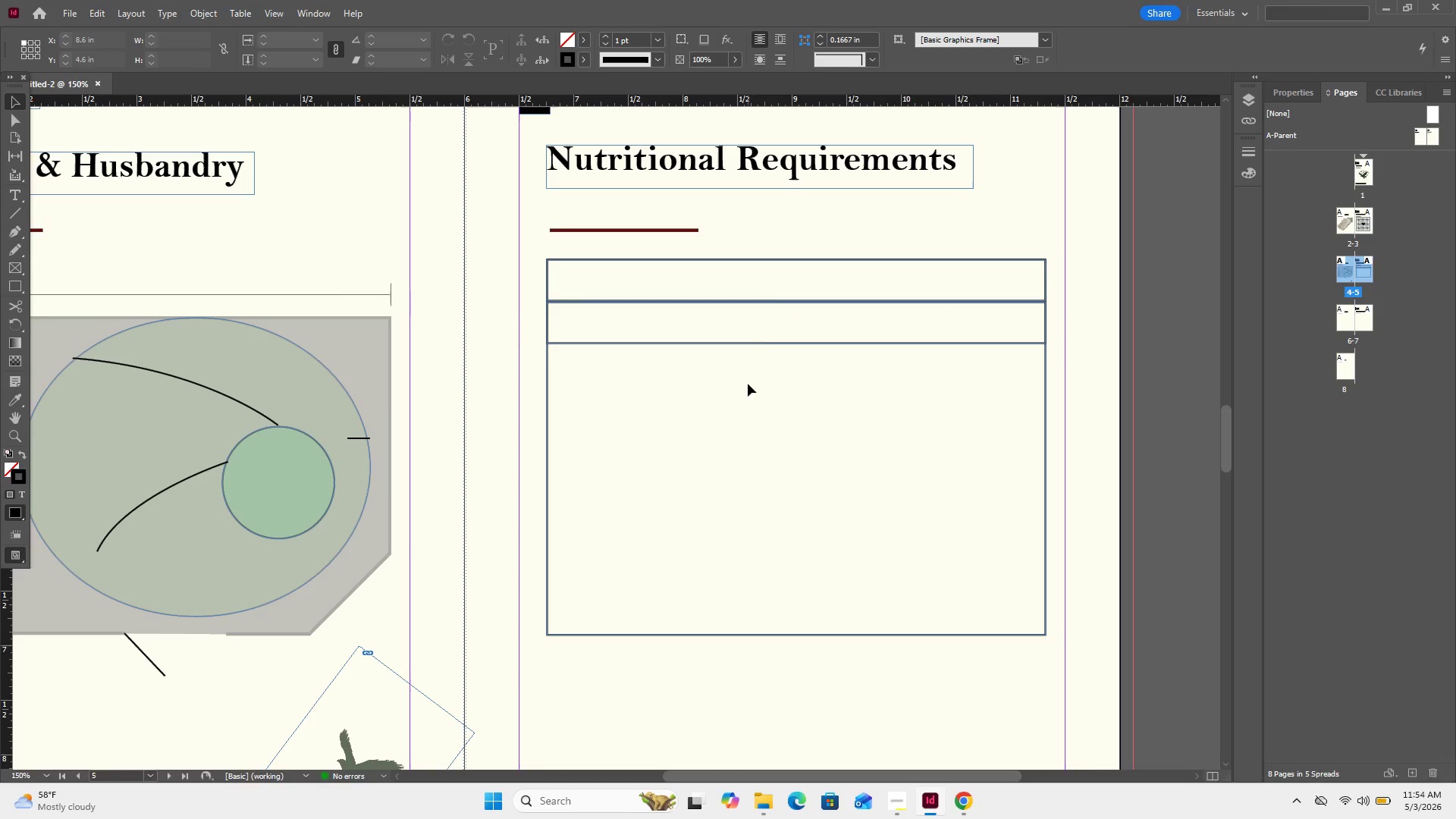 
left_click_drag(start_coordinate=[748, 384], to_coordinate=[766, 286])
 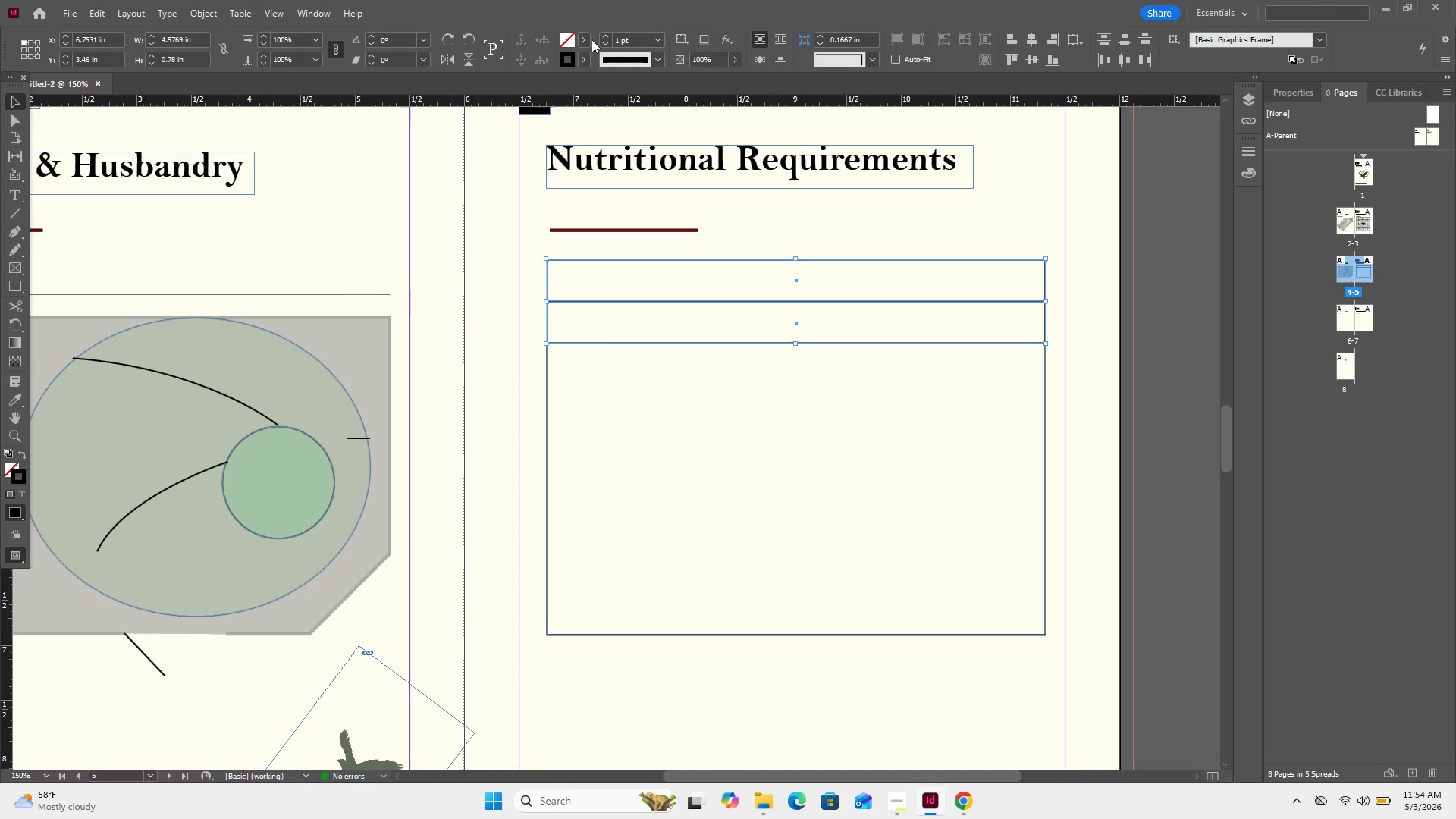 
left_click([608, 42])
 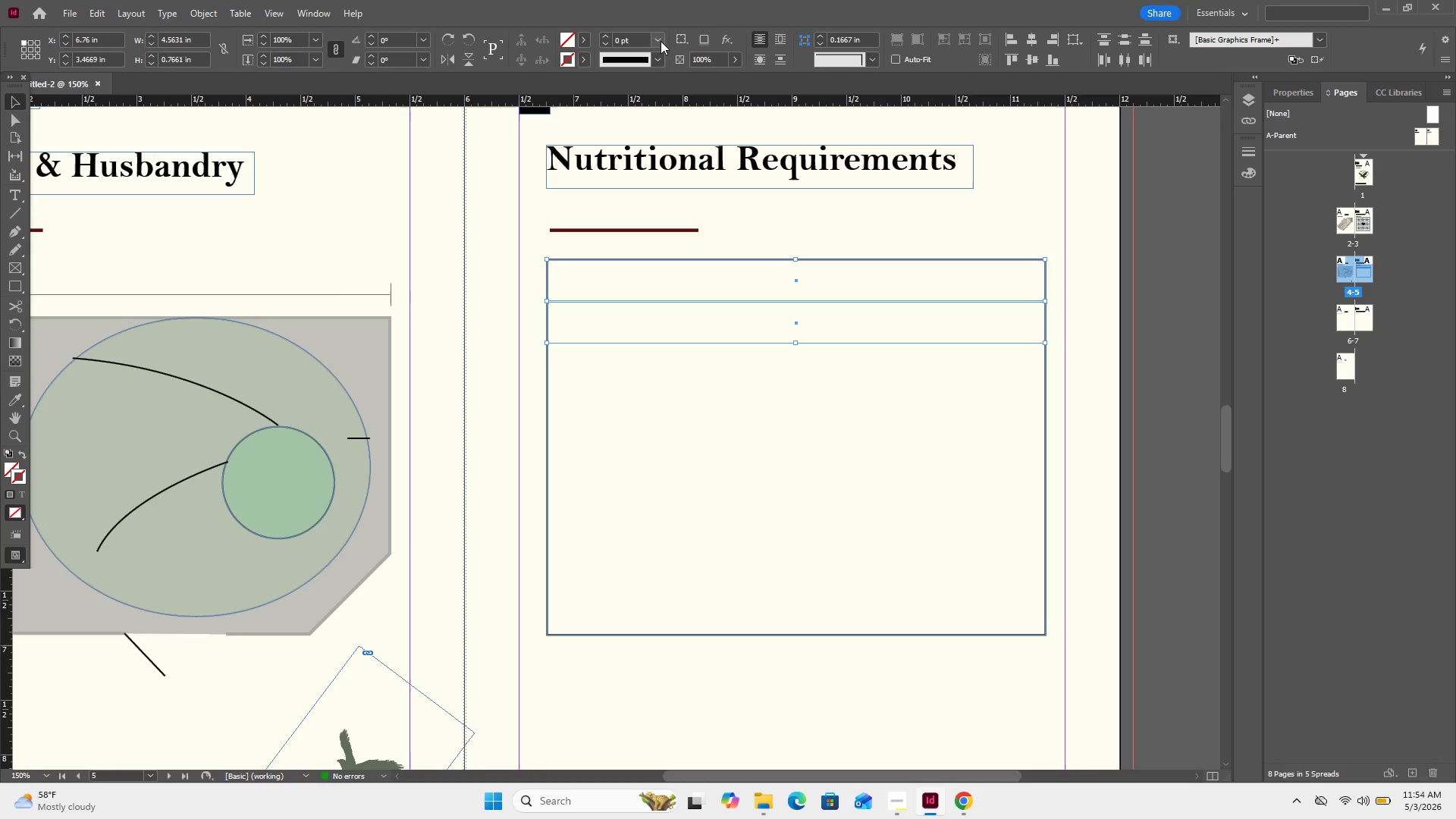 
left_click([658, 41])
 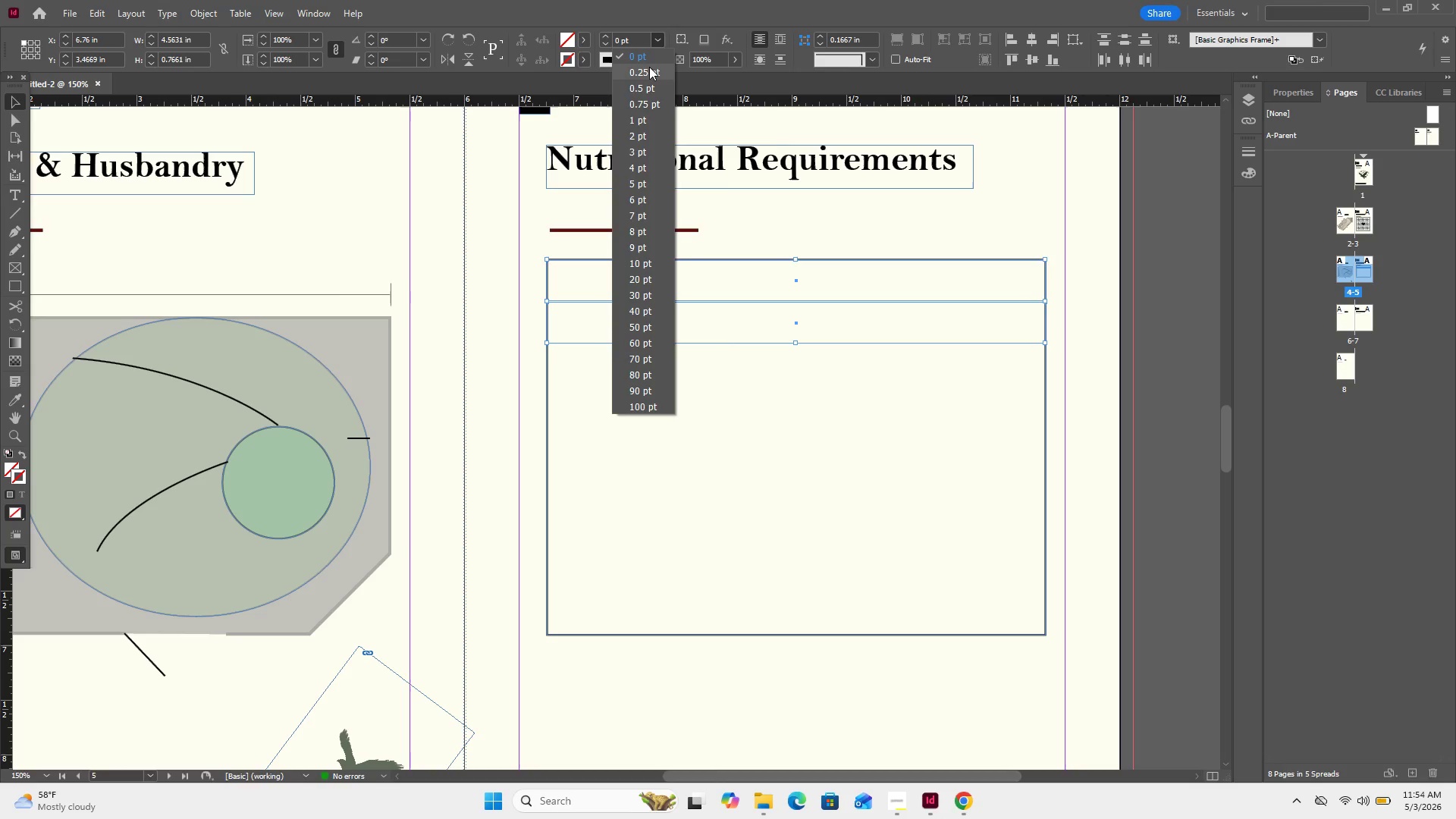 
left_click([649, 67])
 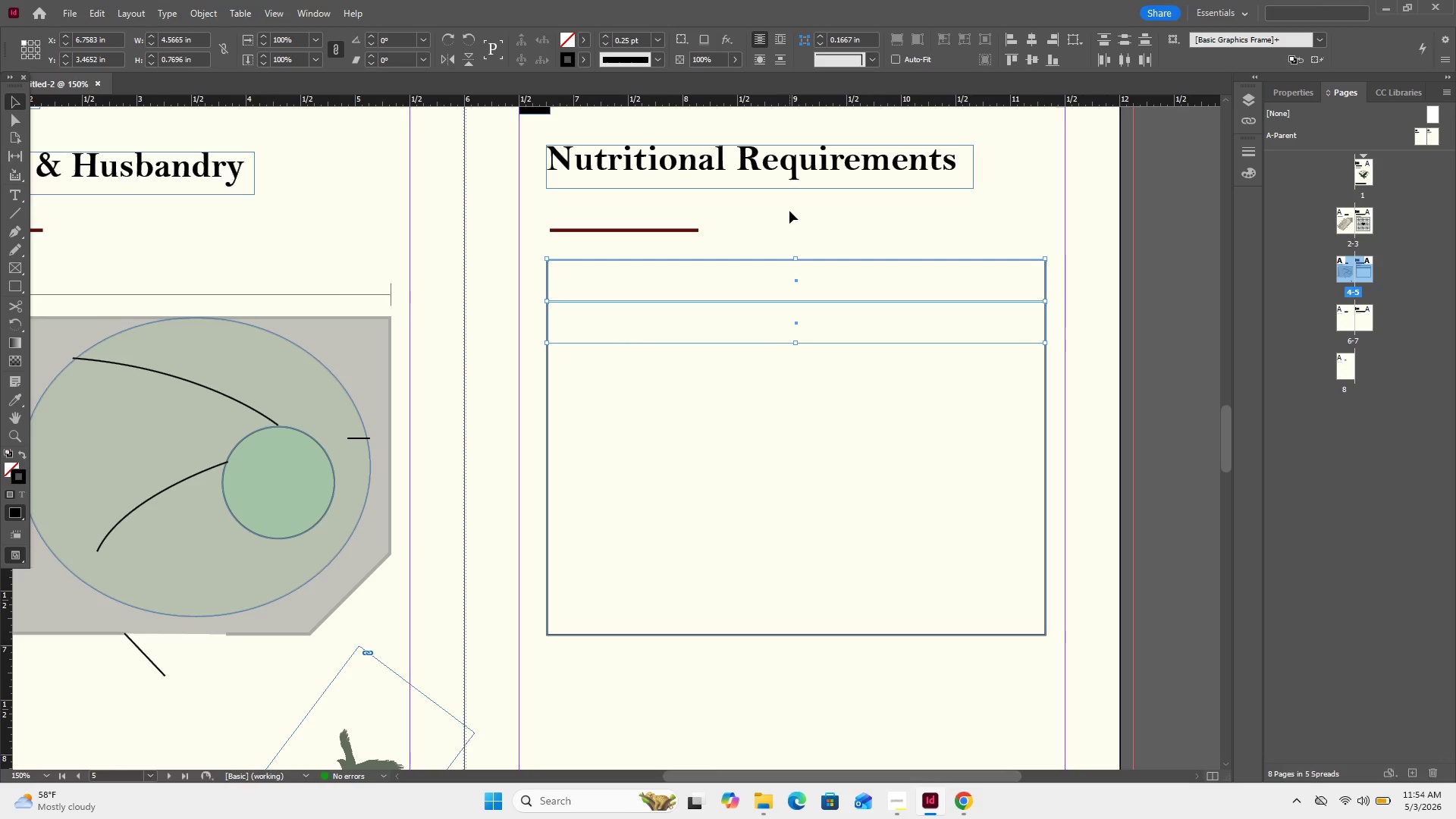 
left_click([789, 211])
 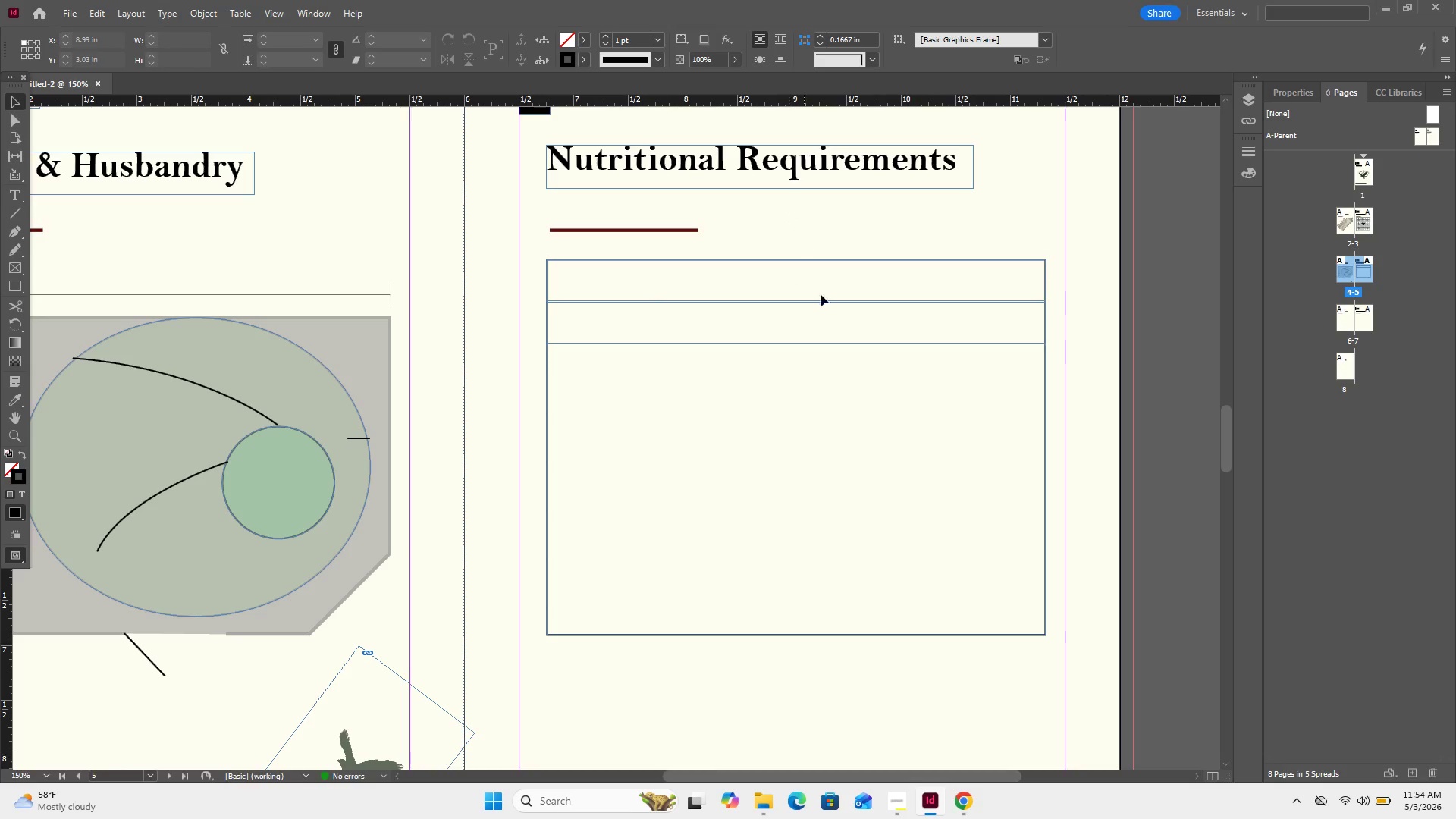 
left_click([852, 393])
 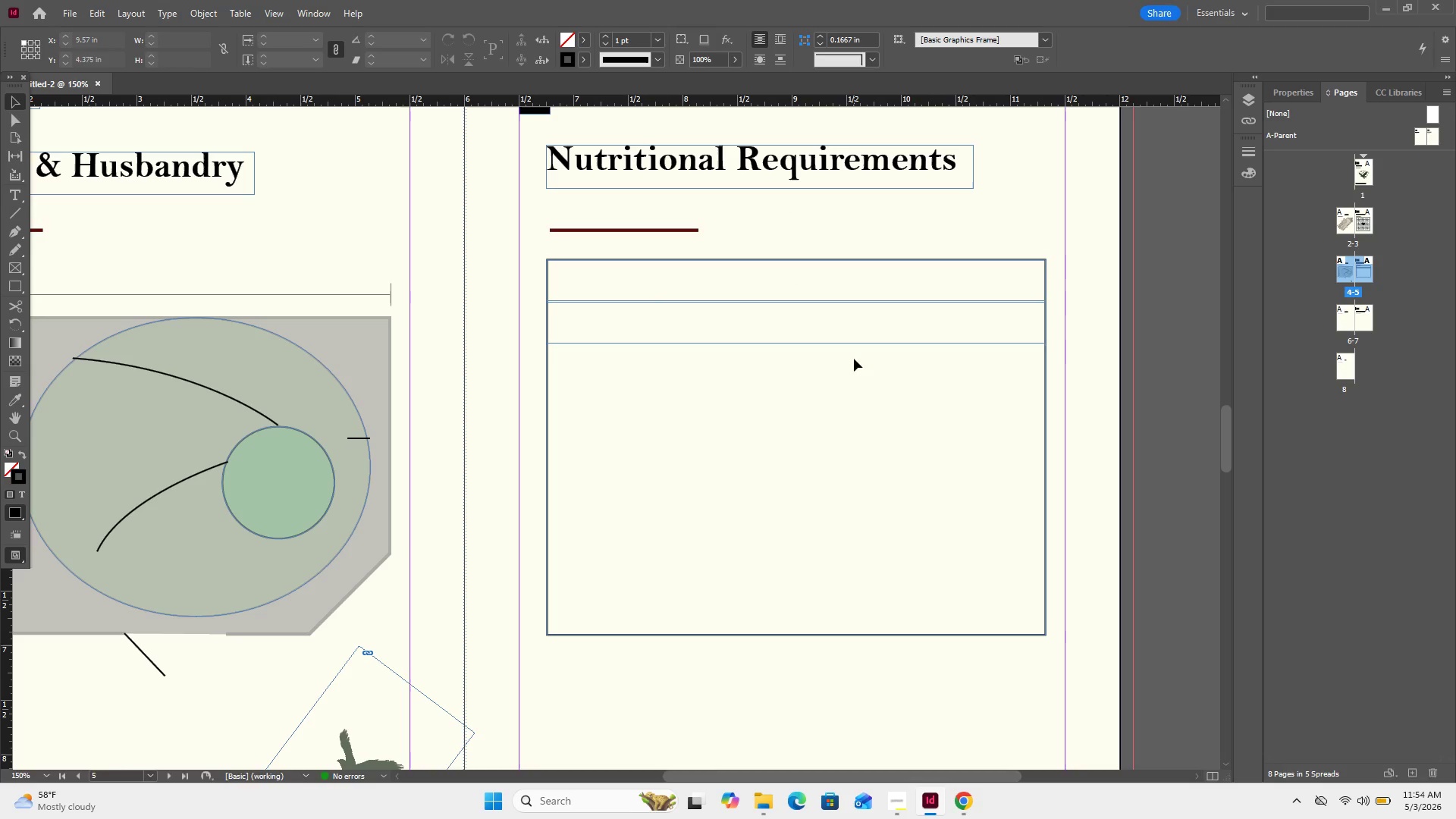 
left_click_drag(start_coordinate=[859, 378], to_coordinate=[858, 328])
 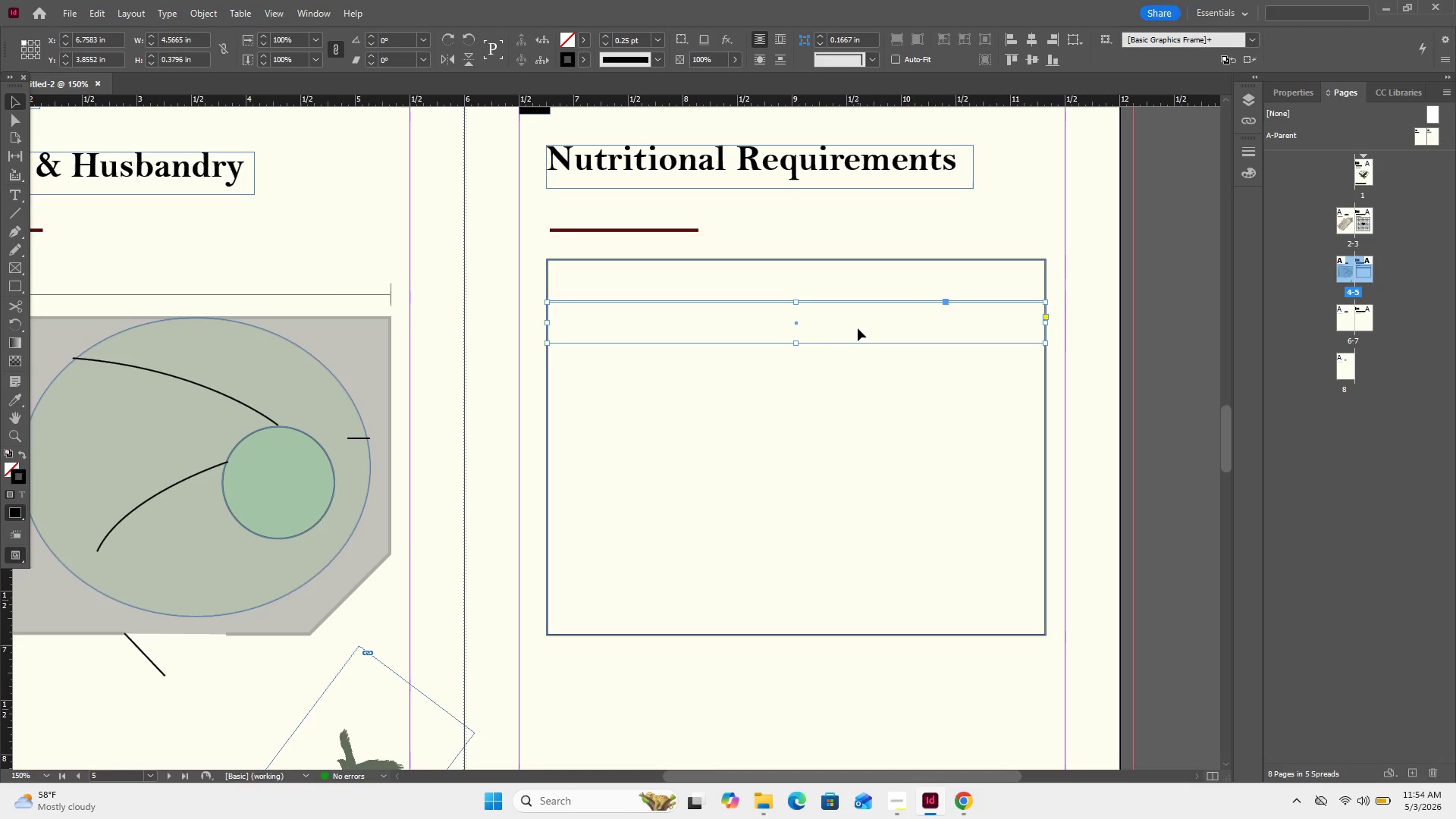 
key(ArrowUp)
 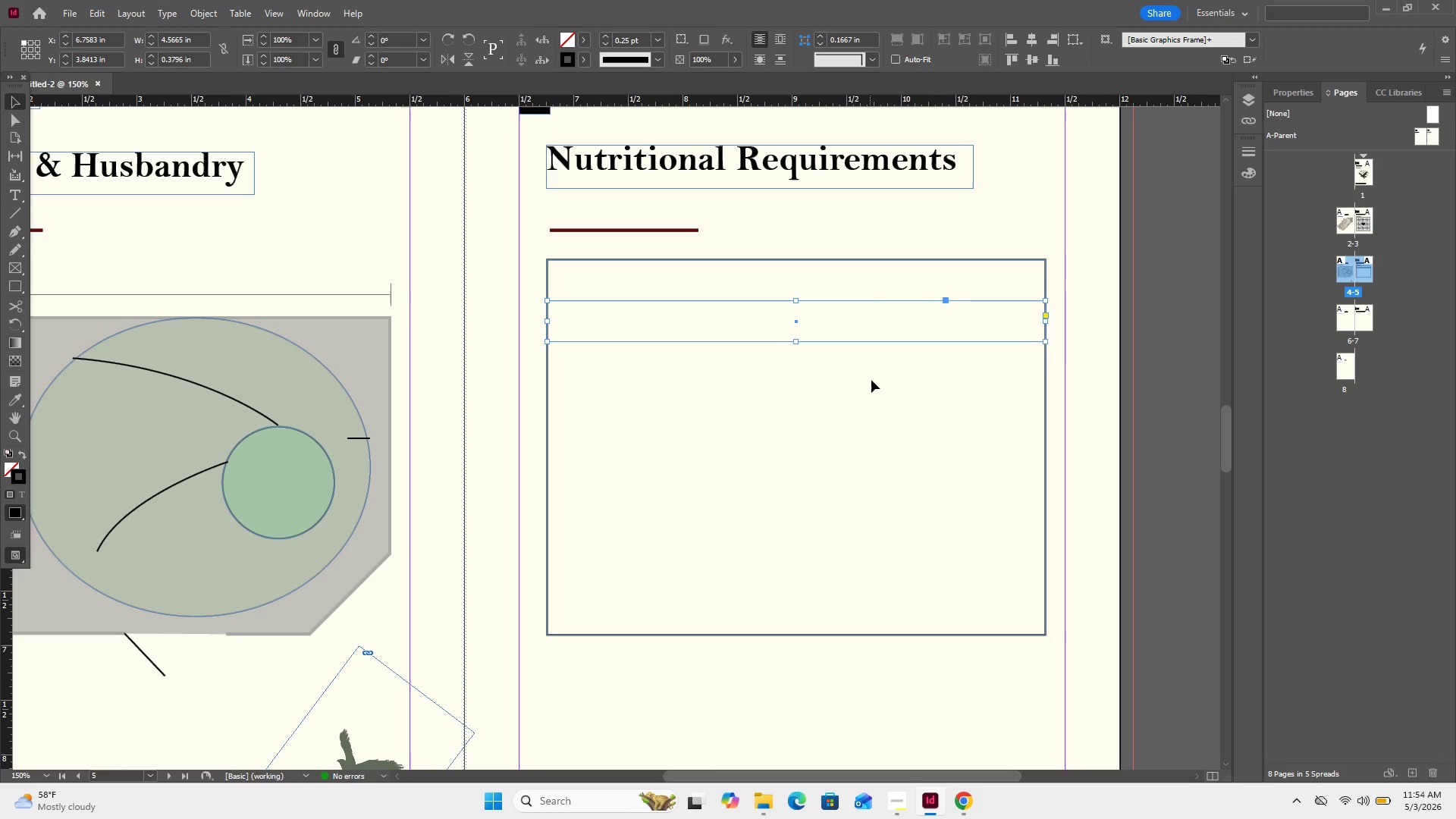 
left_click([874, 383])
 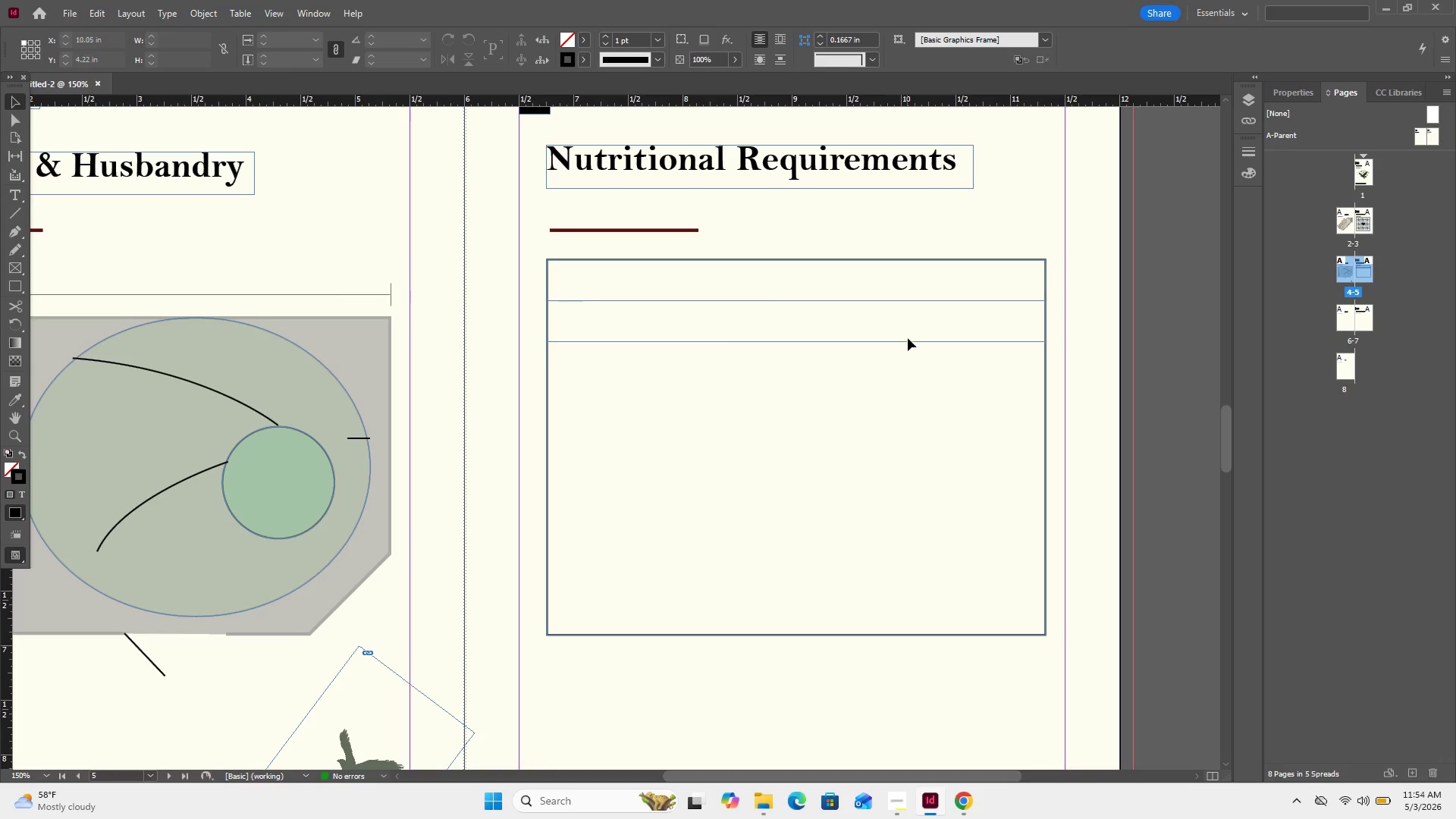 
left_click_drag(start_coordinate=[912, 380], to_coordinate=[907, 331])
 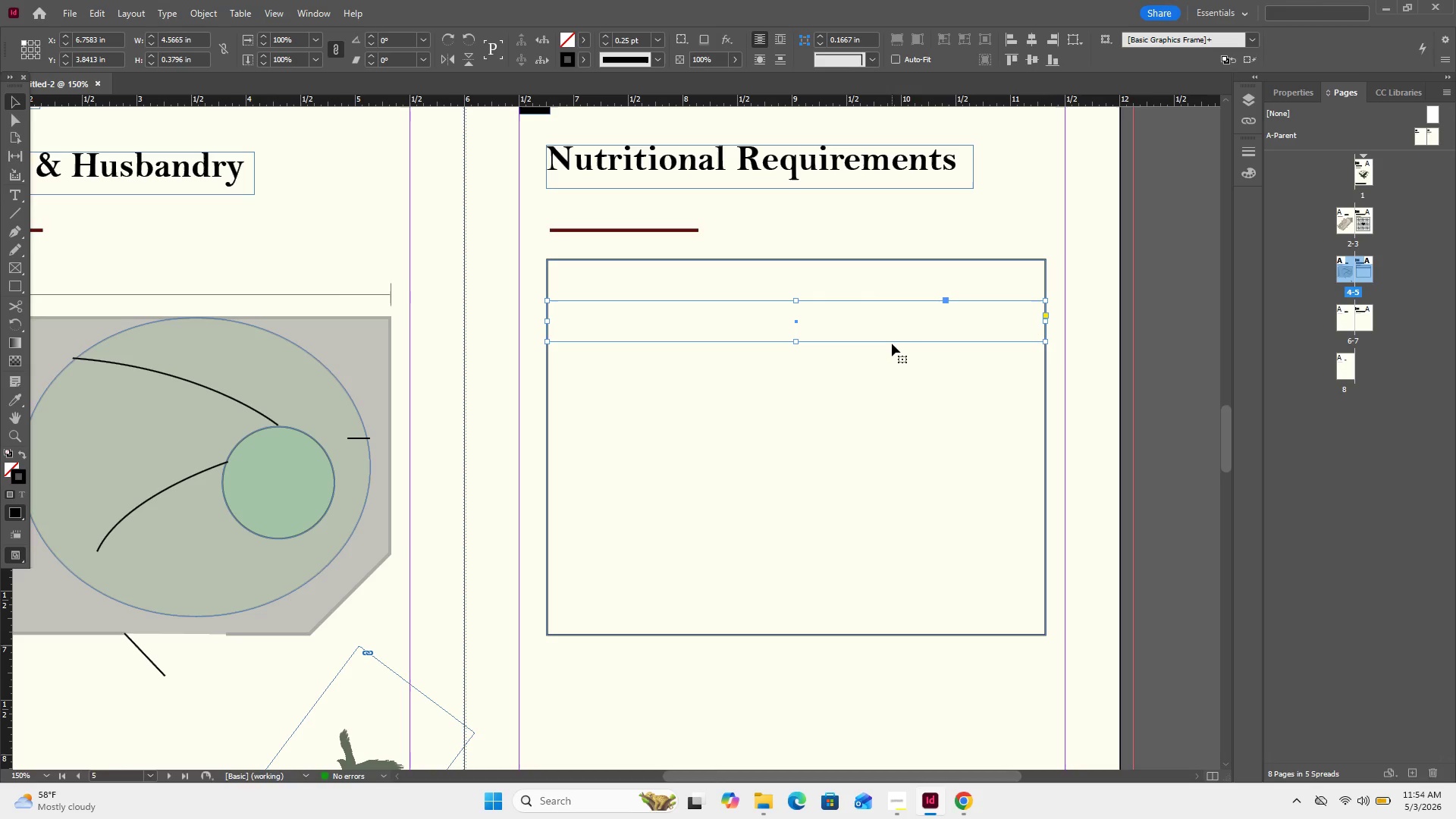 
hold_key(key=ControlLeft, duration=2.22)
 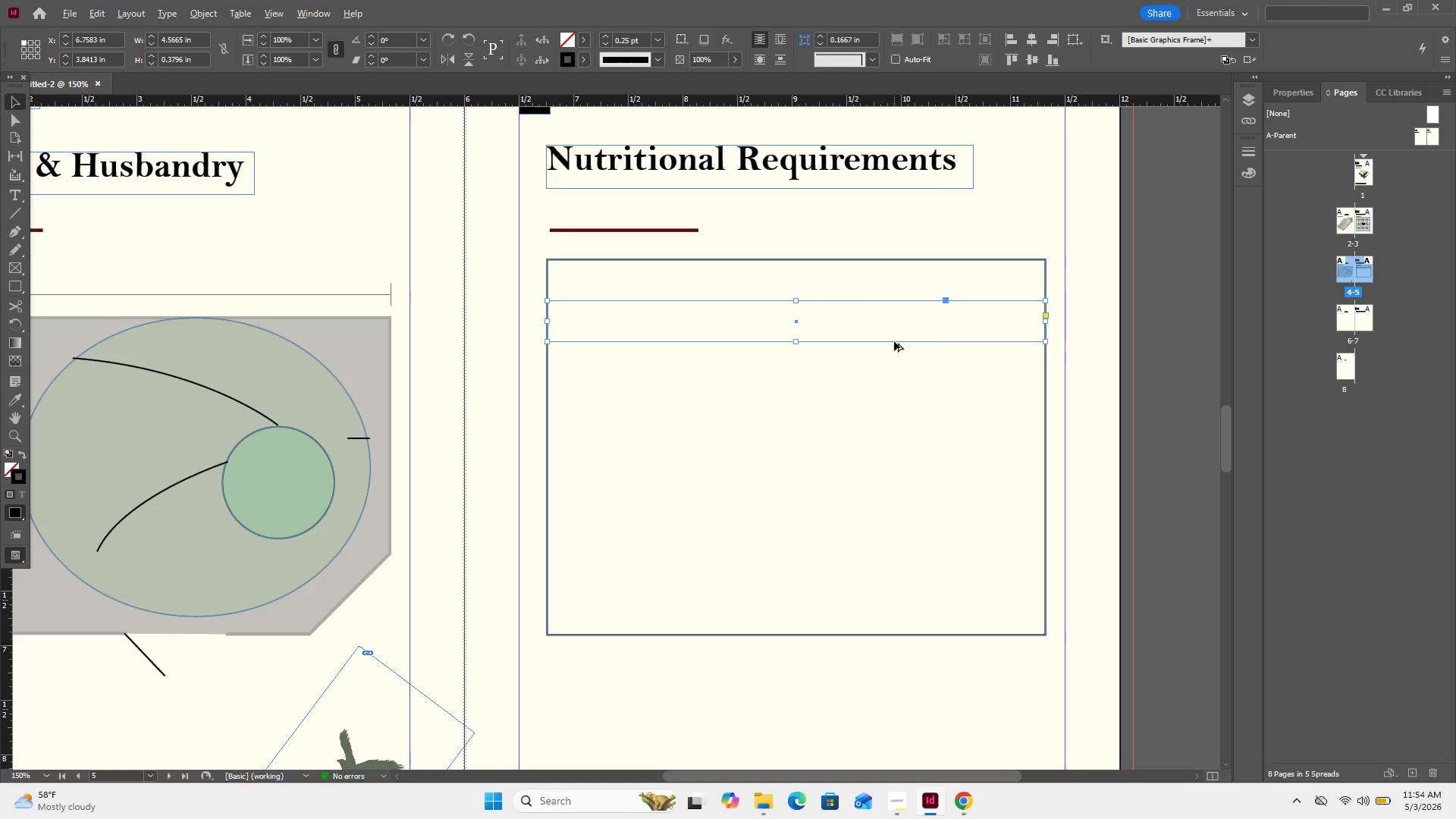 
hold_key(key=AltLeft, duration=0.42)
 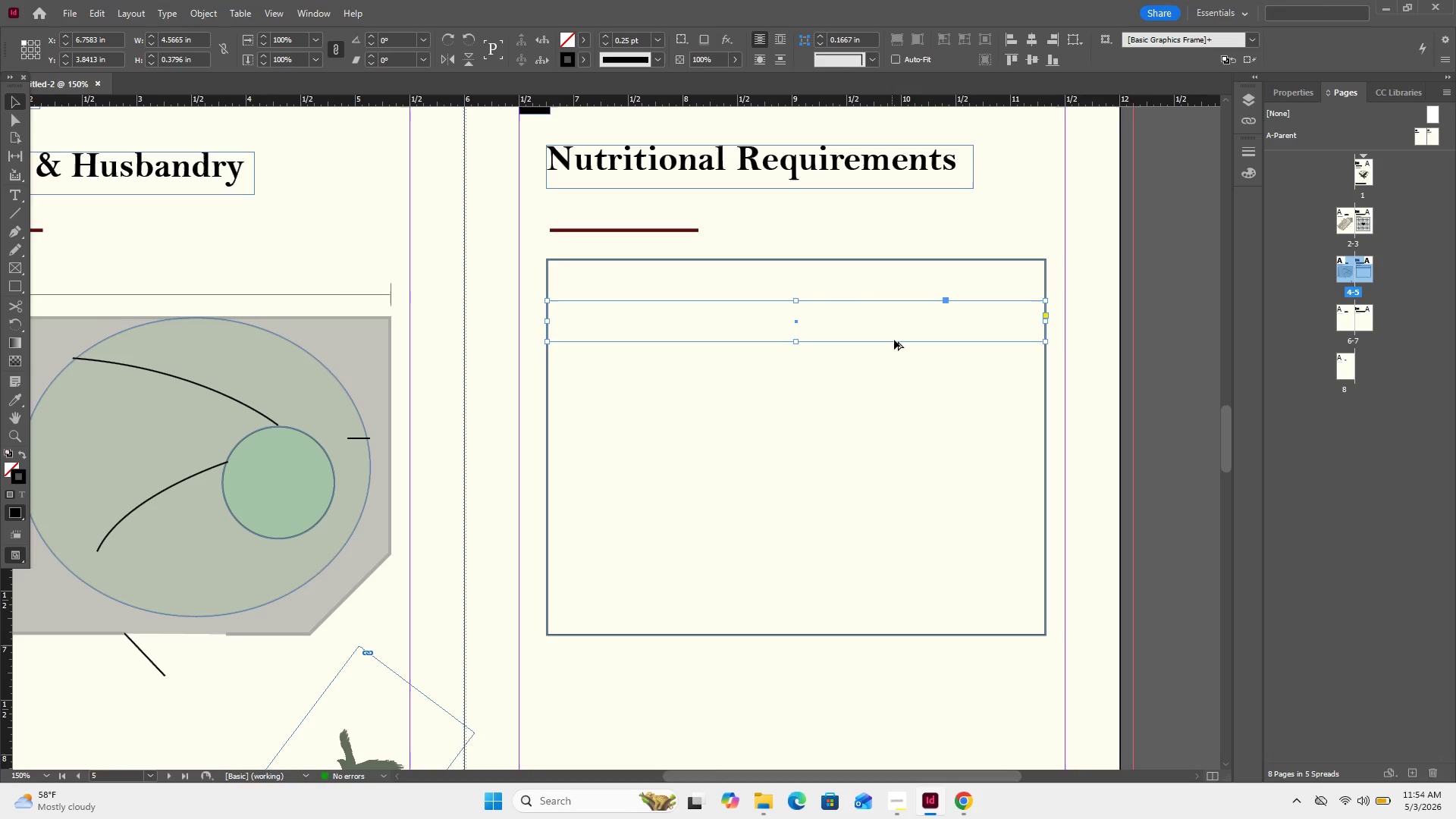 
hold_key(key=AltLeft, duration=9.34)
hold_key(key=ControlLeft, duration=8.48)
left_click_drag(start_coordinate=[894, 341], to_coordinate=[894, 384])
 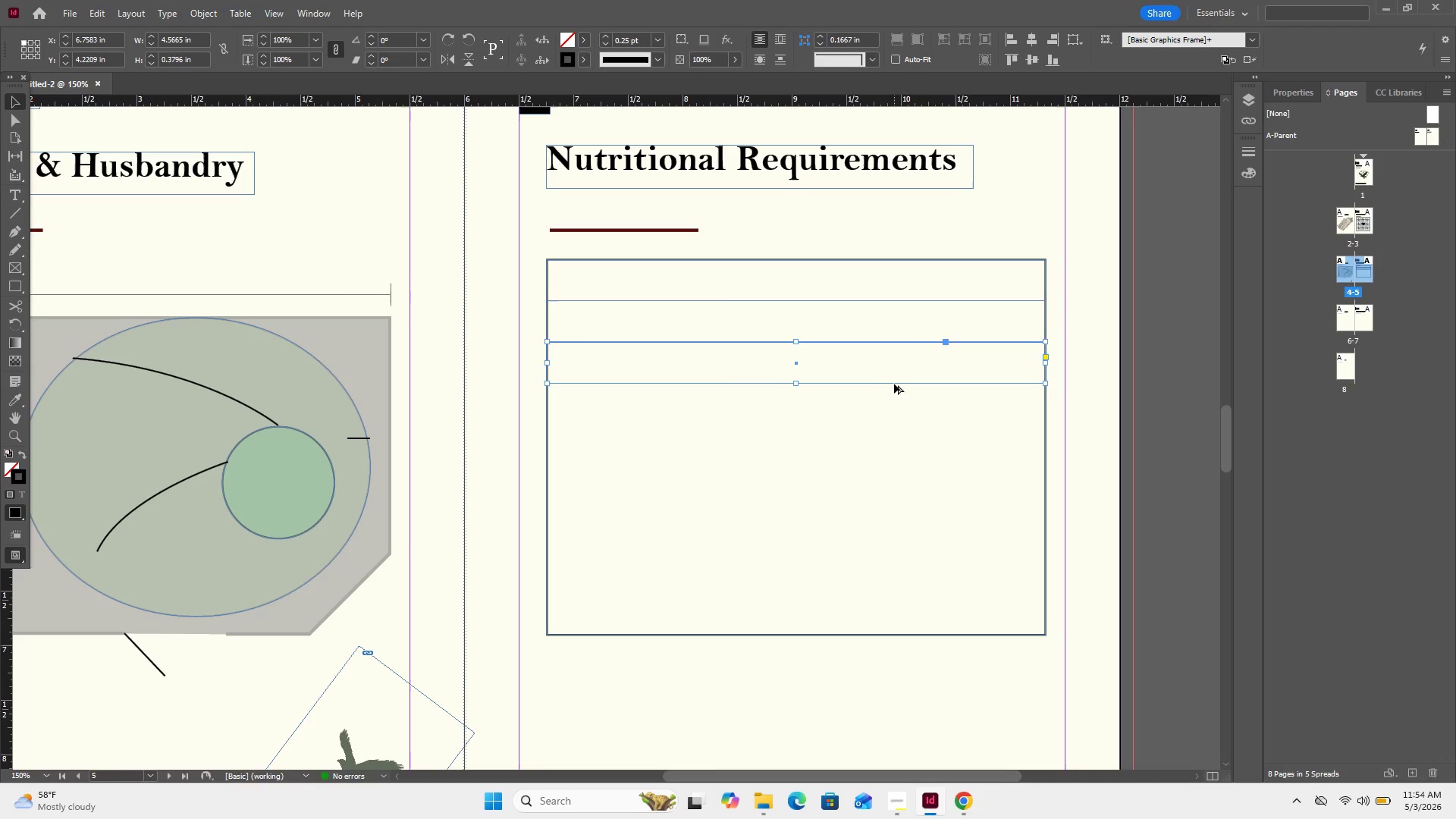 
left_click_drag(start_coordinate=[894, 384], to_coordinate=[894, 429])
 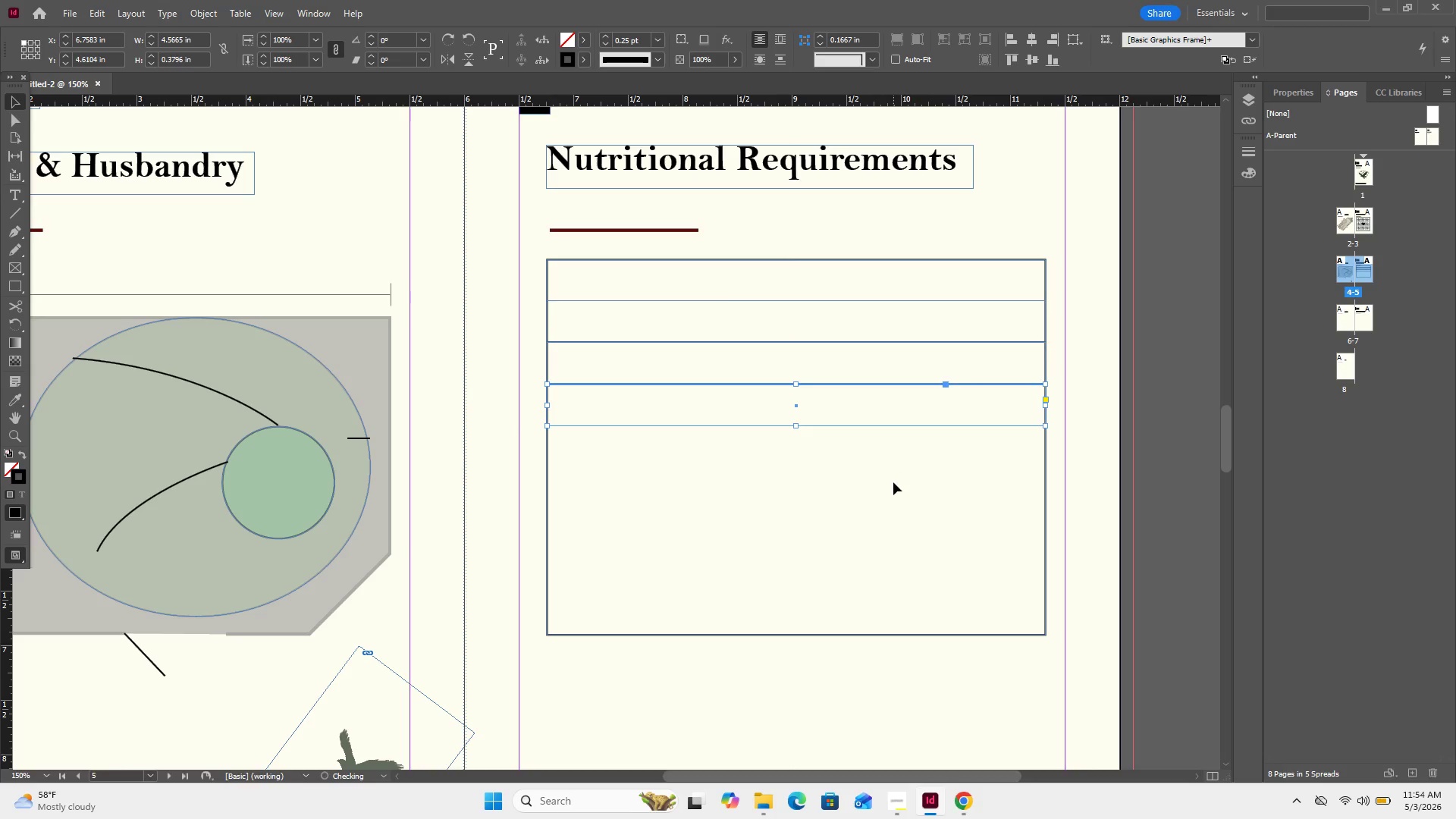 
left_click([894, 488])
 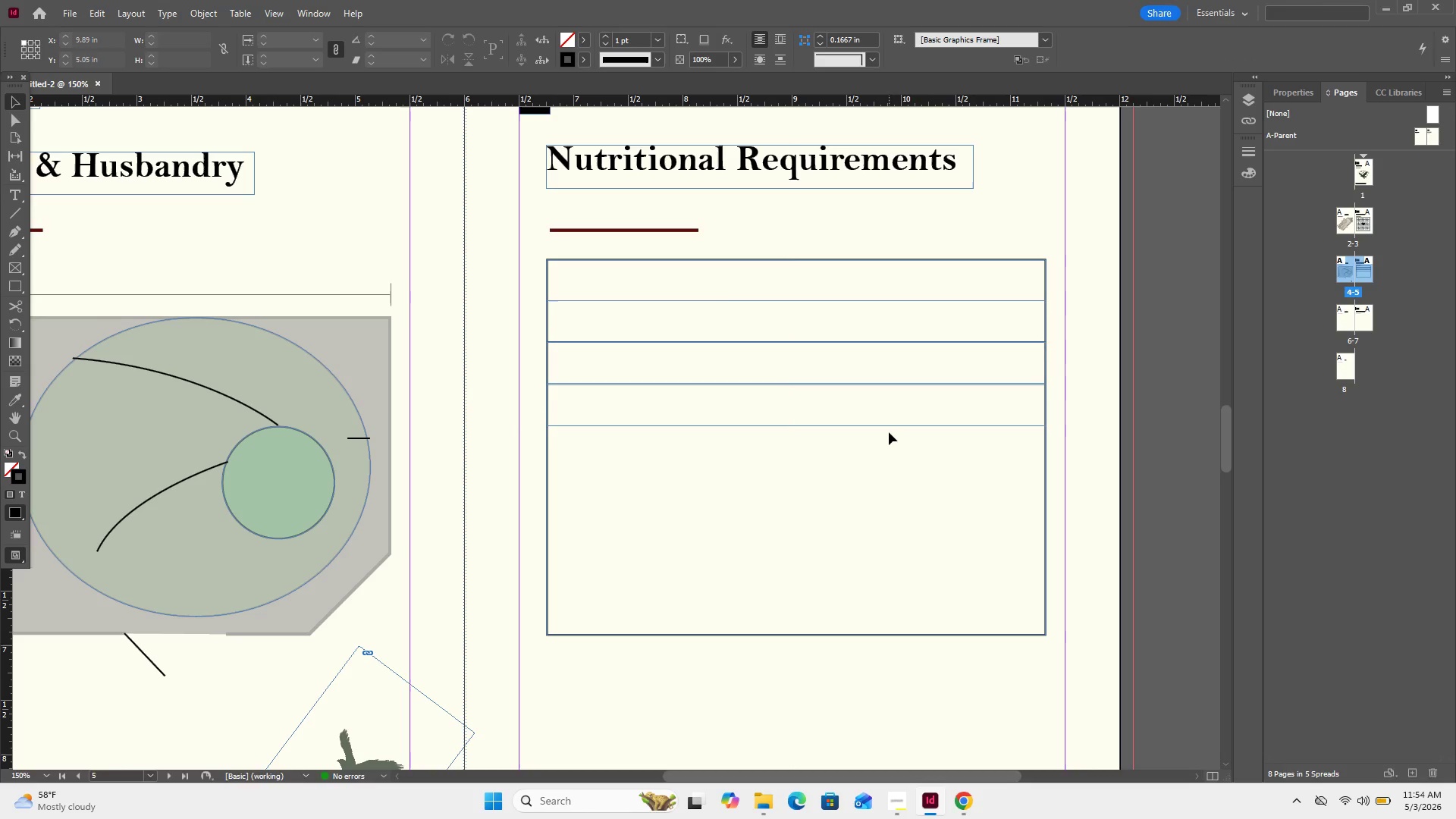 
left_click_drag(start_coordinate=[890, 444], to_coordinate=[888, 421])
 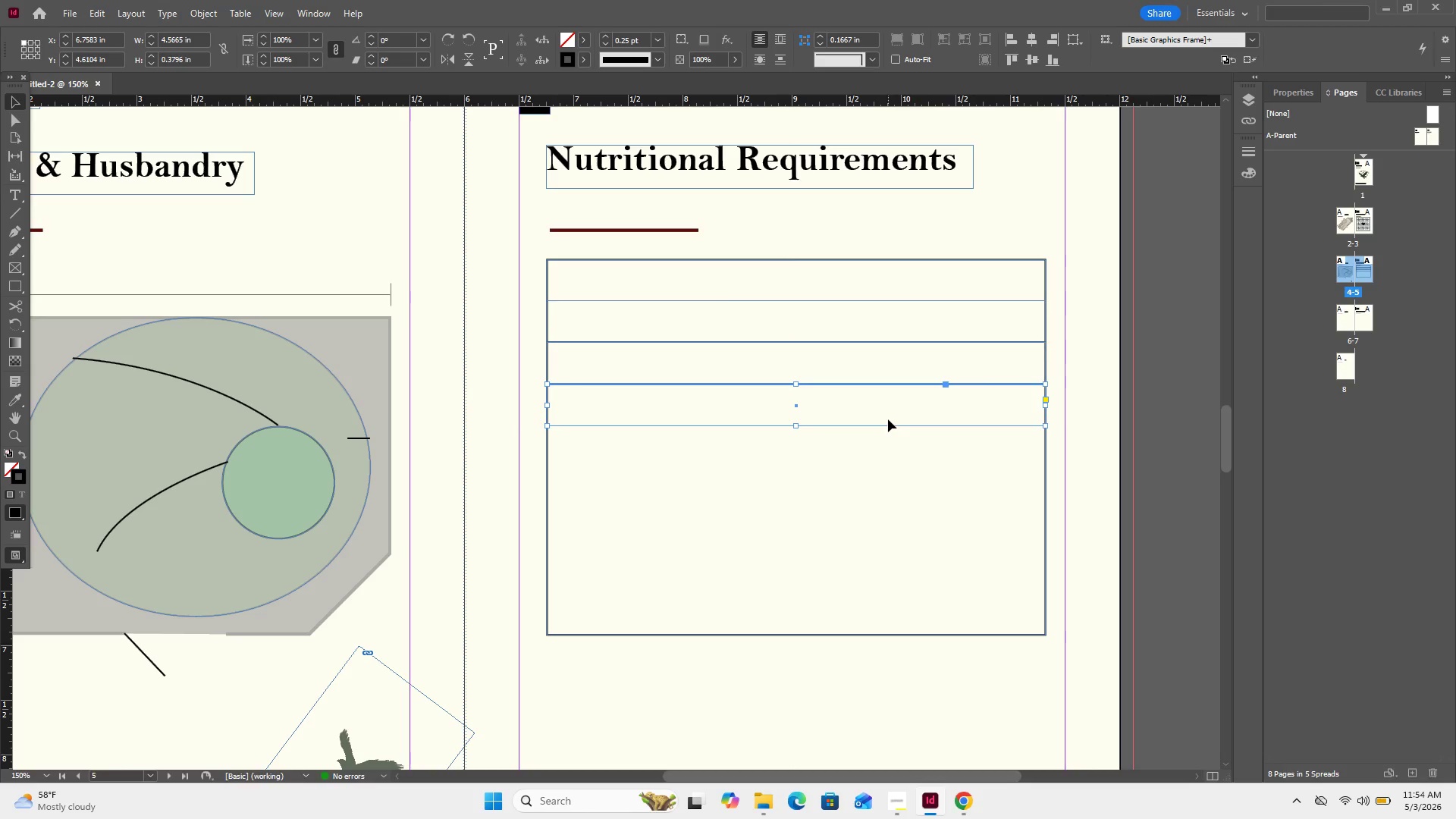 
key(ArrowUp)
 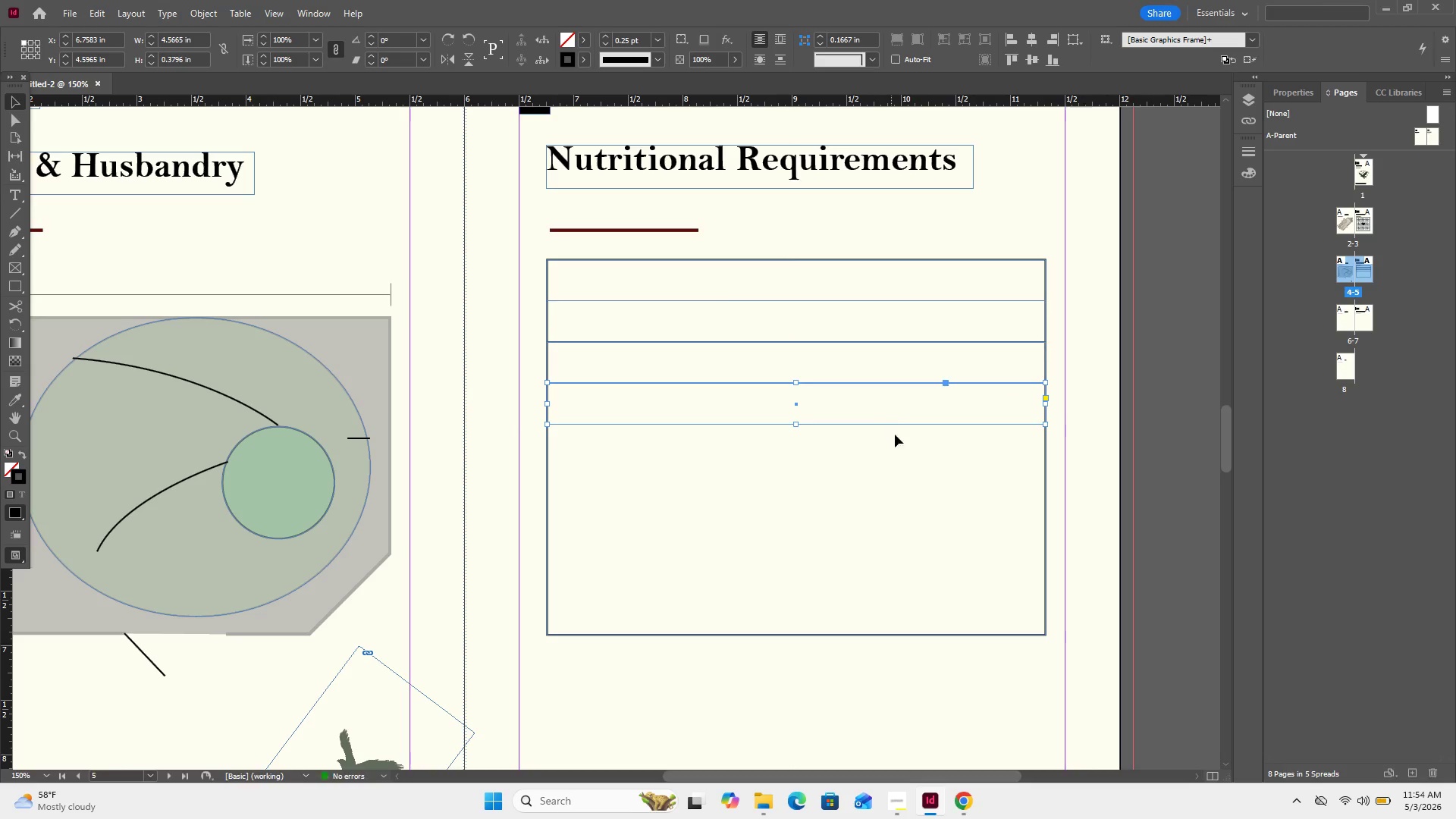 
left_click([900, 483])
 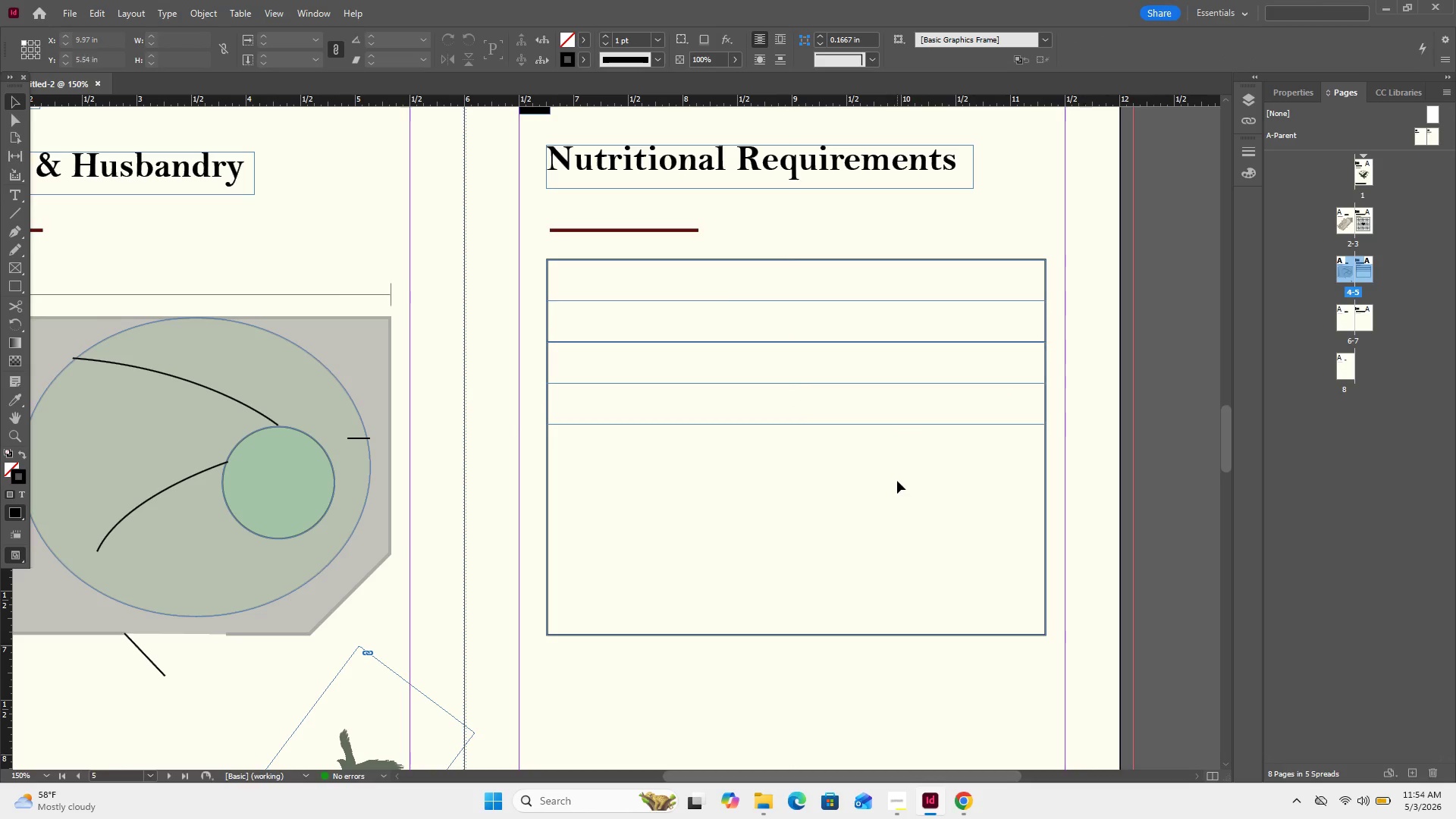 
left_click_drag(start_coordinate=[901, 495], to_coordinate=[901, 306])
 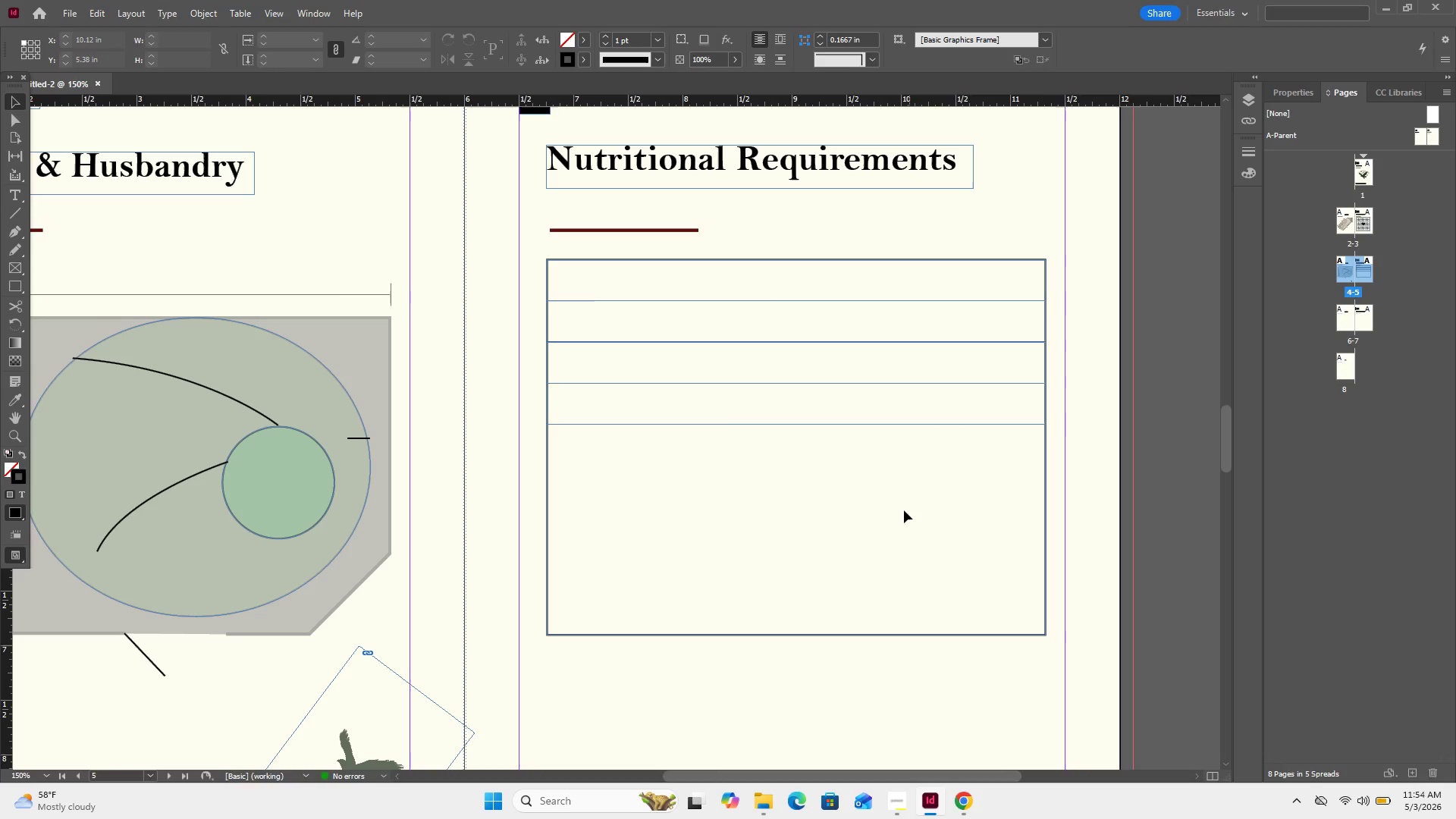 
left_click([902, 517])
 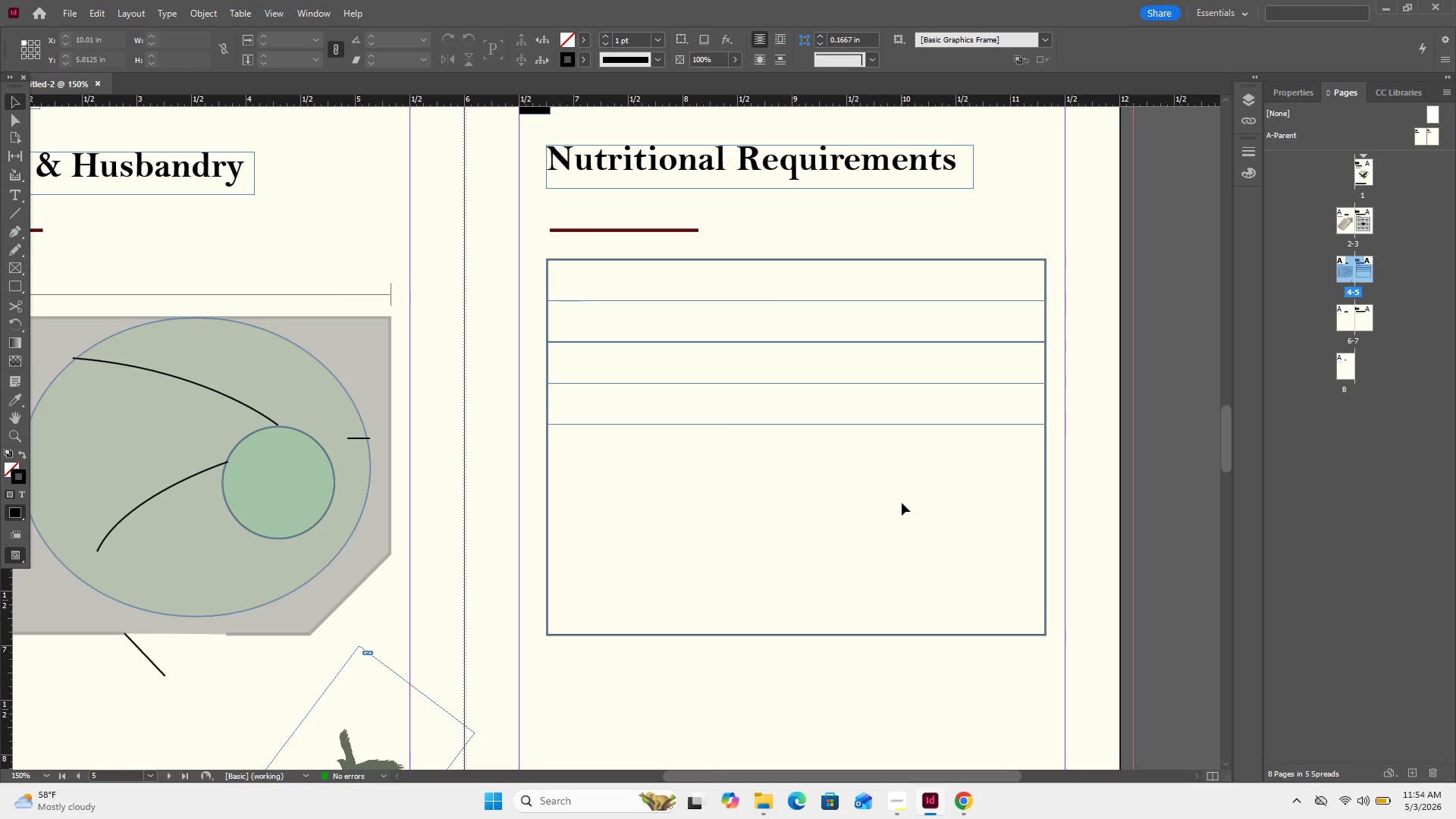 
left_click_drag(start_coordinate=[902, 485], to_coordinate=[893, 375])
 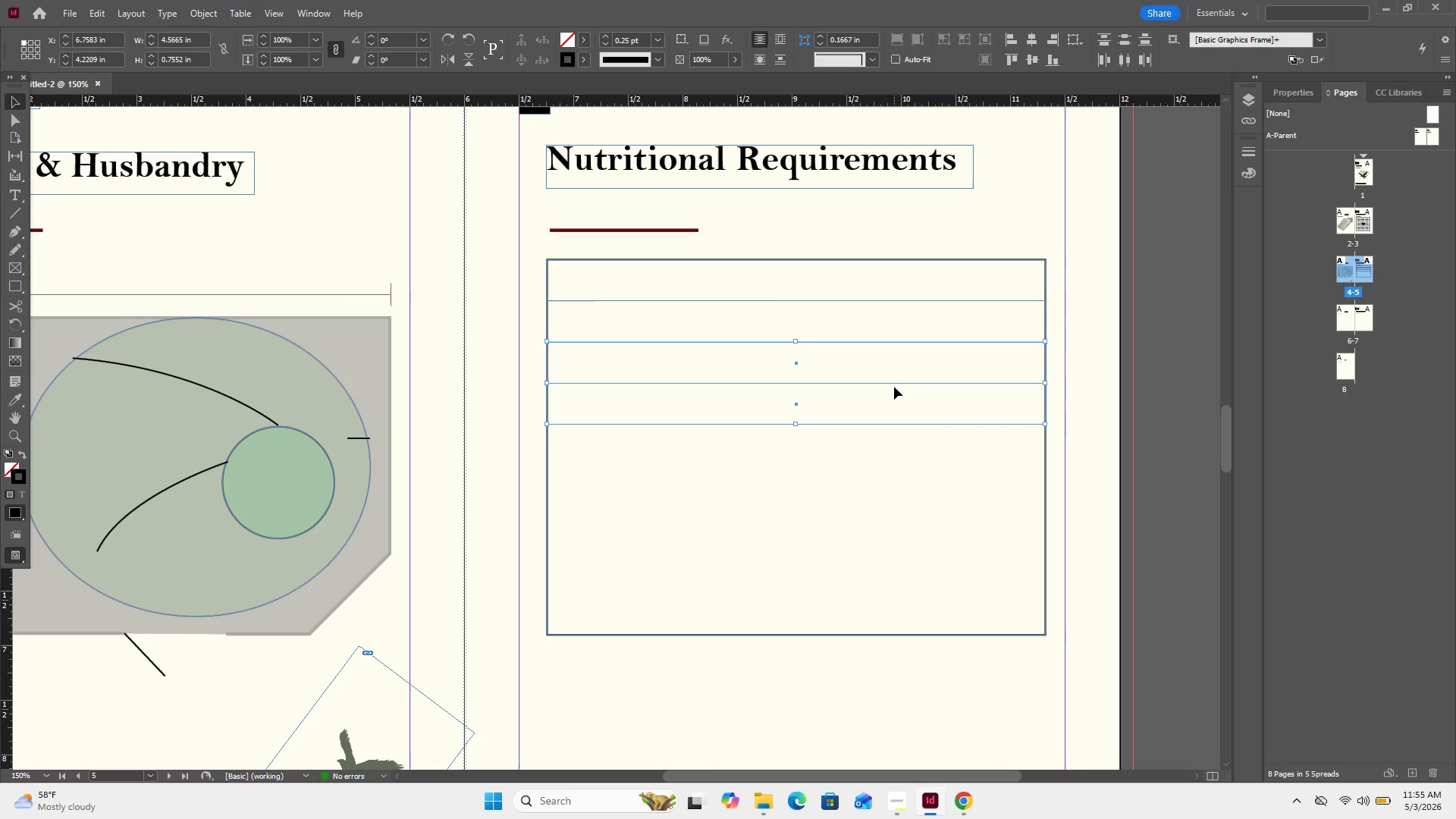 
key(ArrowUp)
 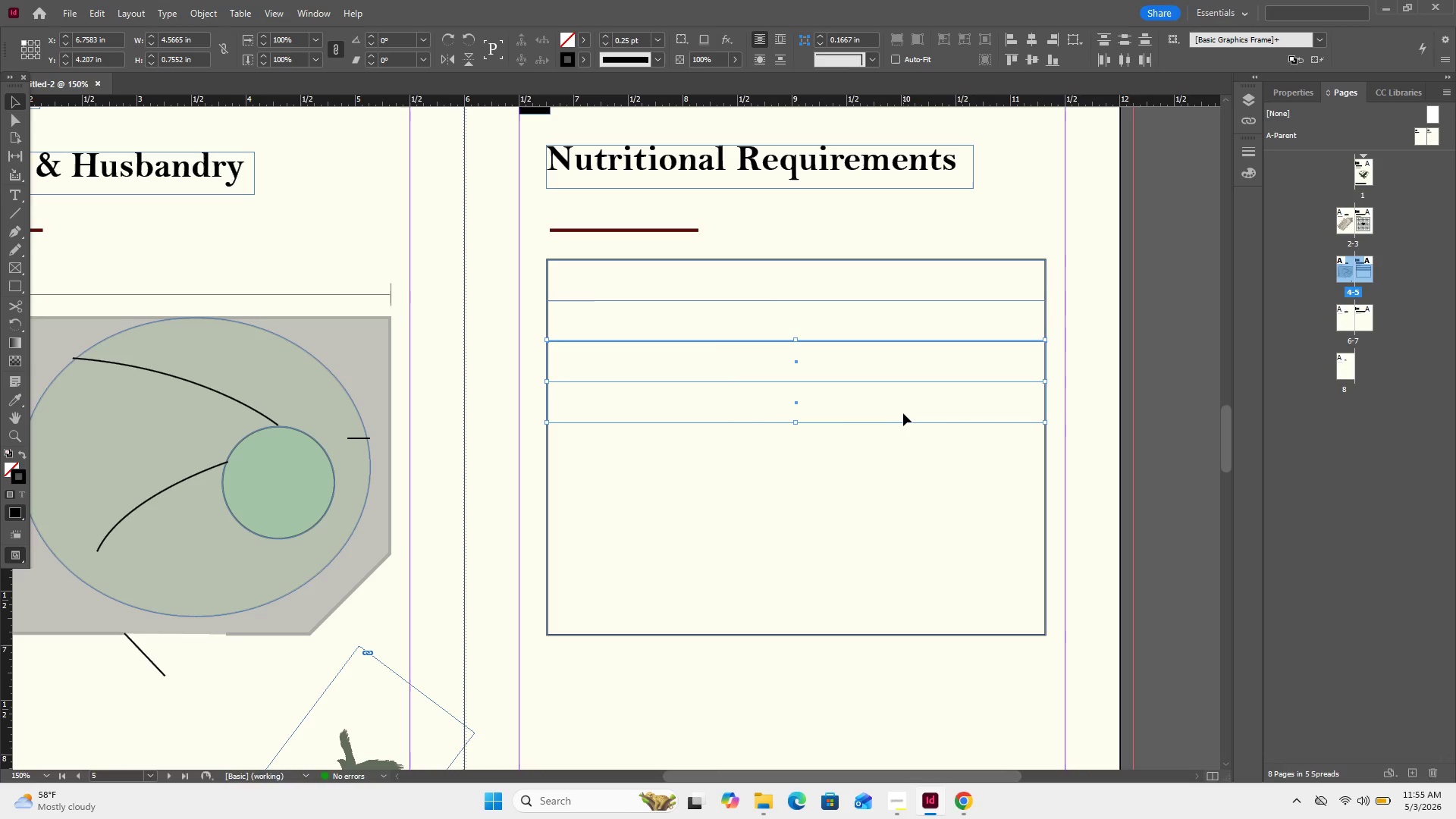 
key(ArrowDown)
 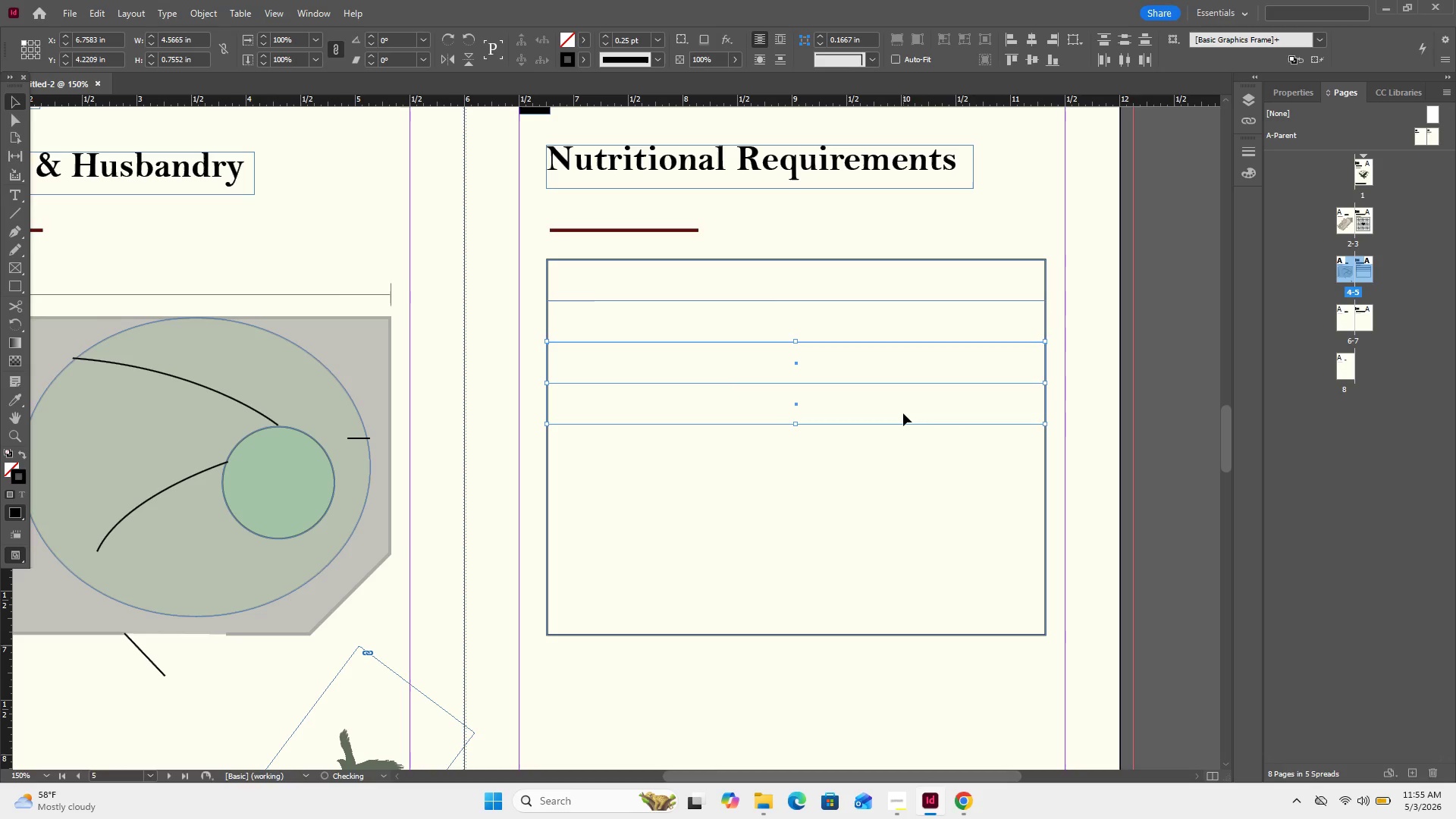 
key(ArrowDown)
 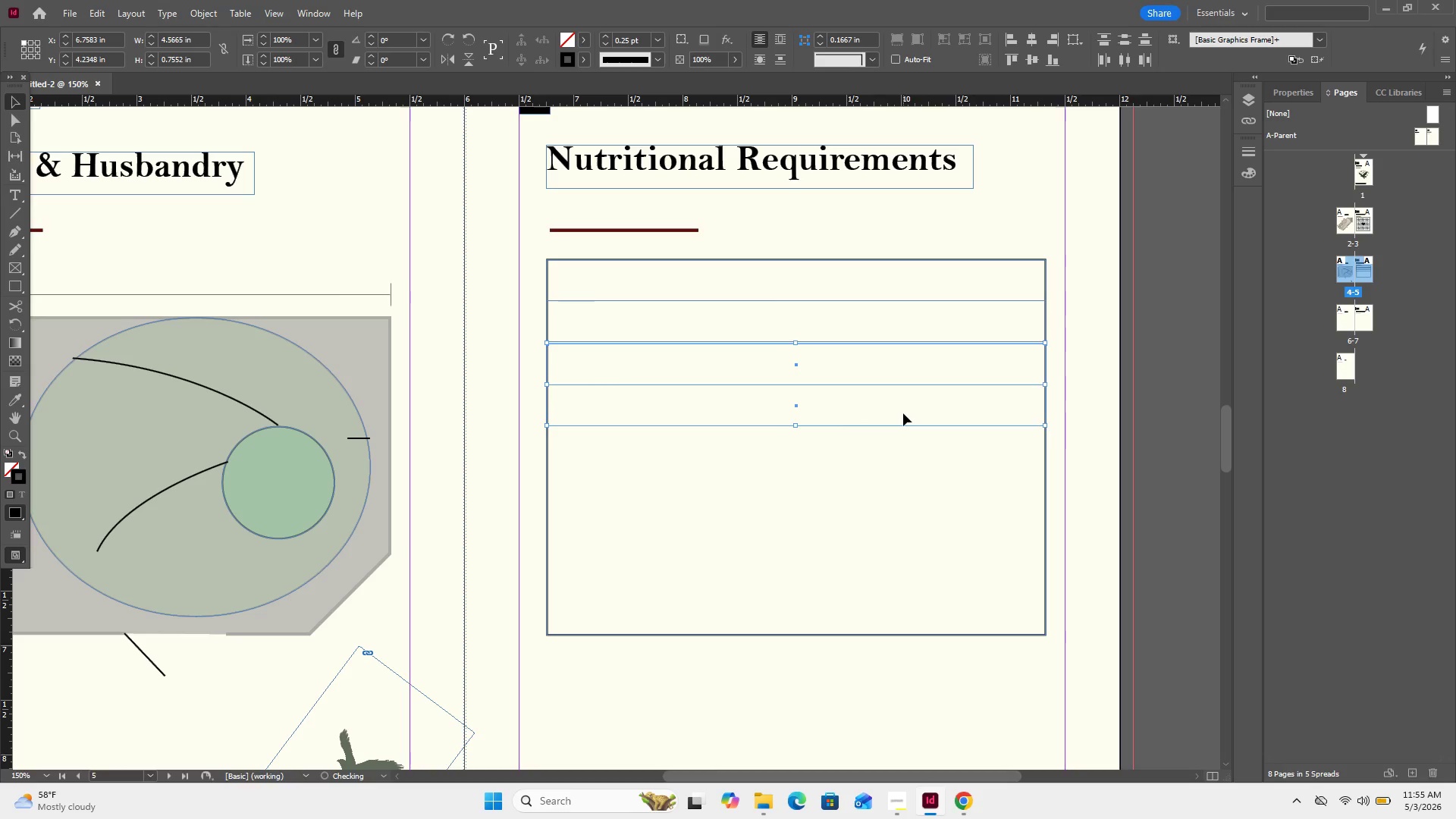 
key(ArrowUp)
 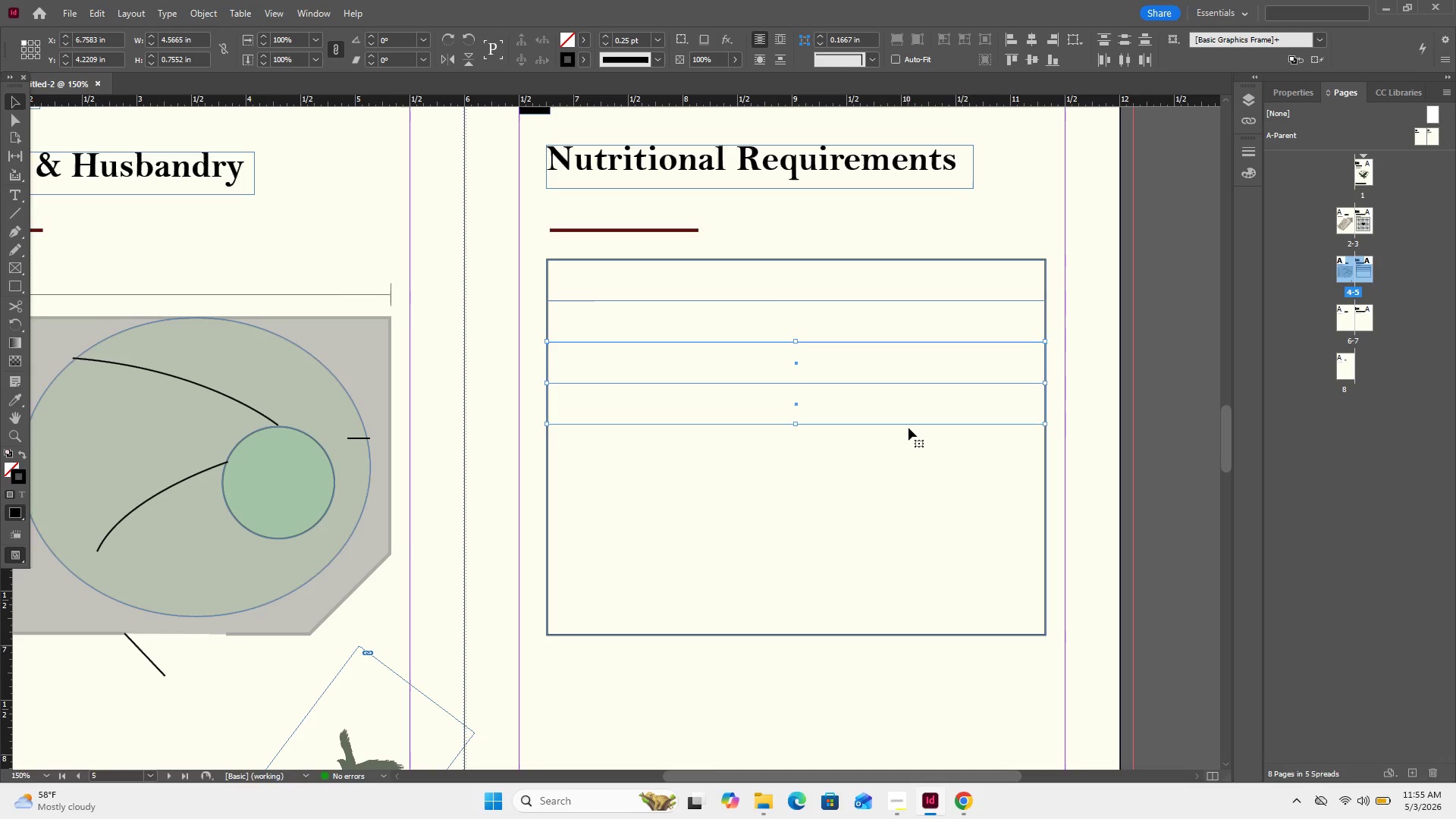 
left_click([909, 428])
 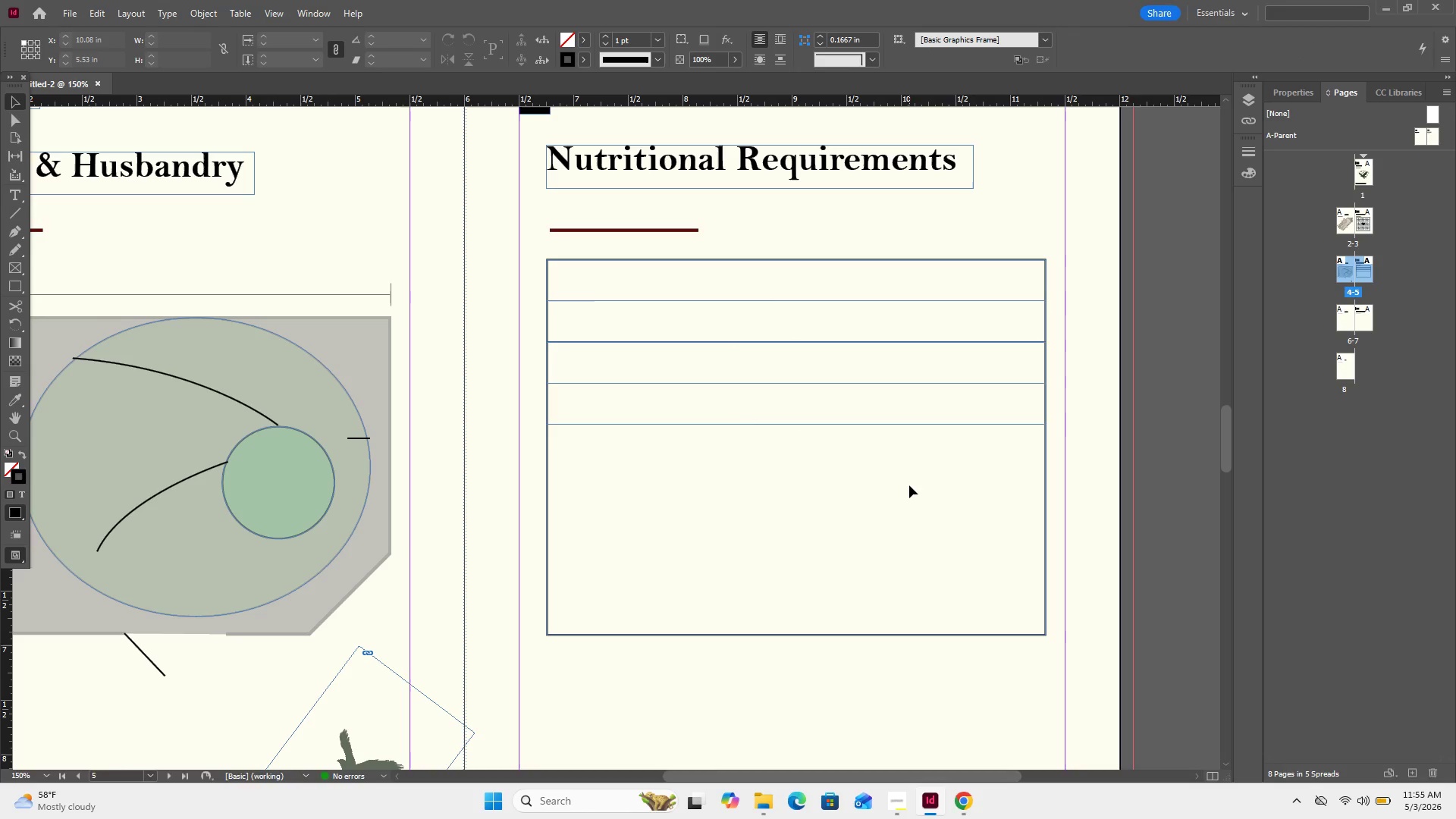 
left_click_drag(start_coordinate=[909, 485], to_coordinate=[905, 284])
 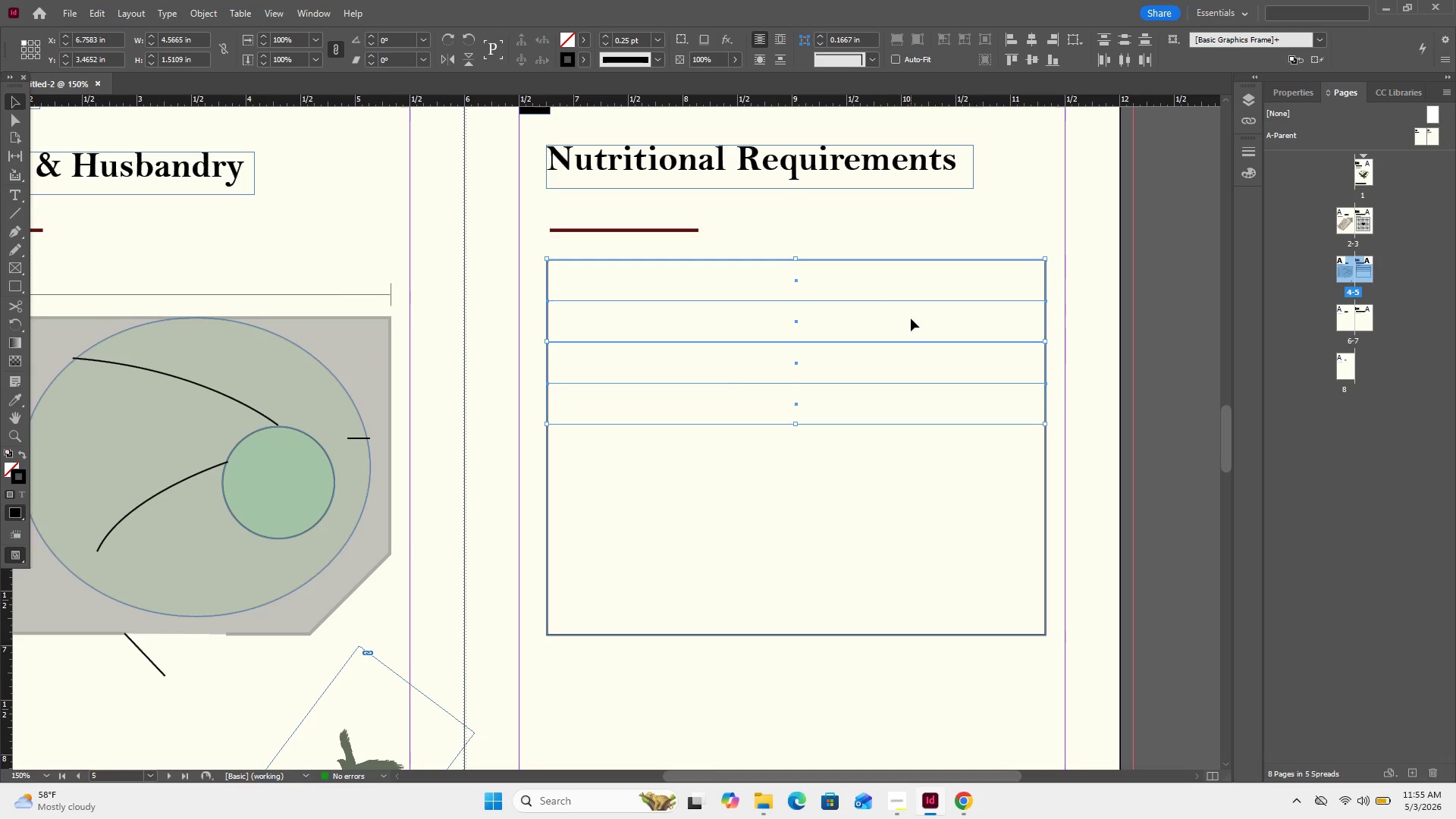 
hold_key(key=AltLeft, duration=3.62)
hold_key(key=ControlLeft, duration=3.17)
left_click_drag(start_coordinate=[912, 340], to_coordinate=[908, 504])
 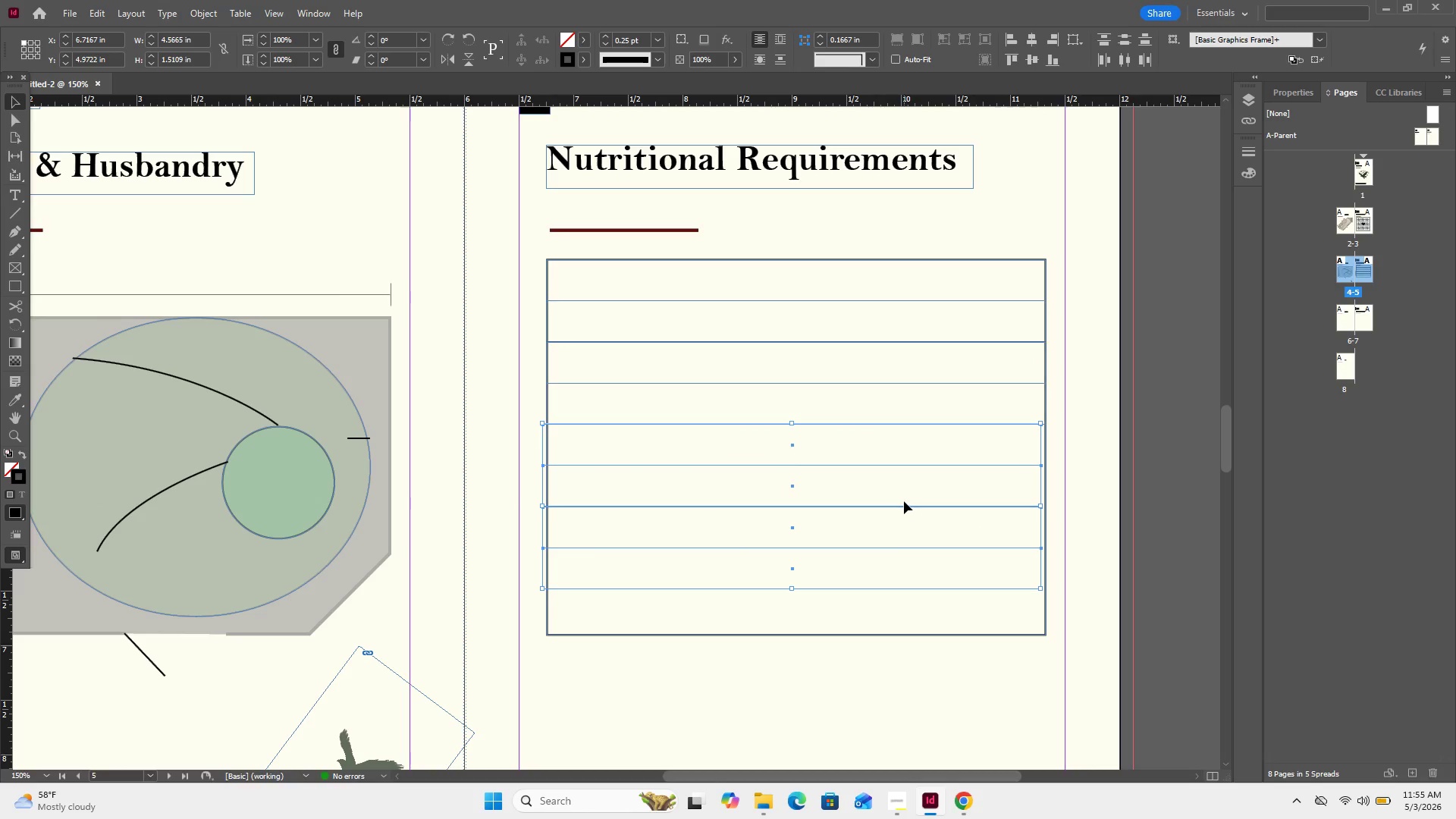 
key(ArrowRight)
 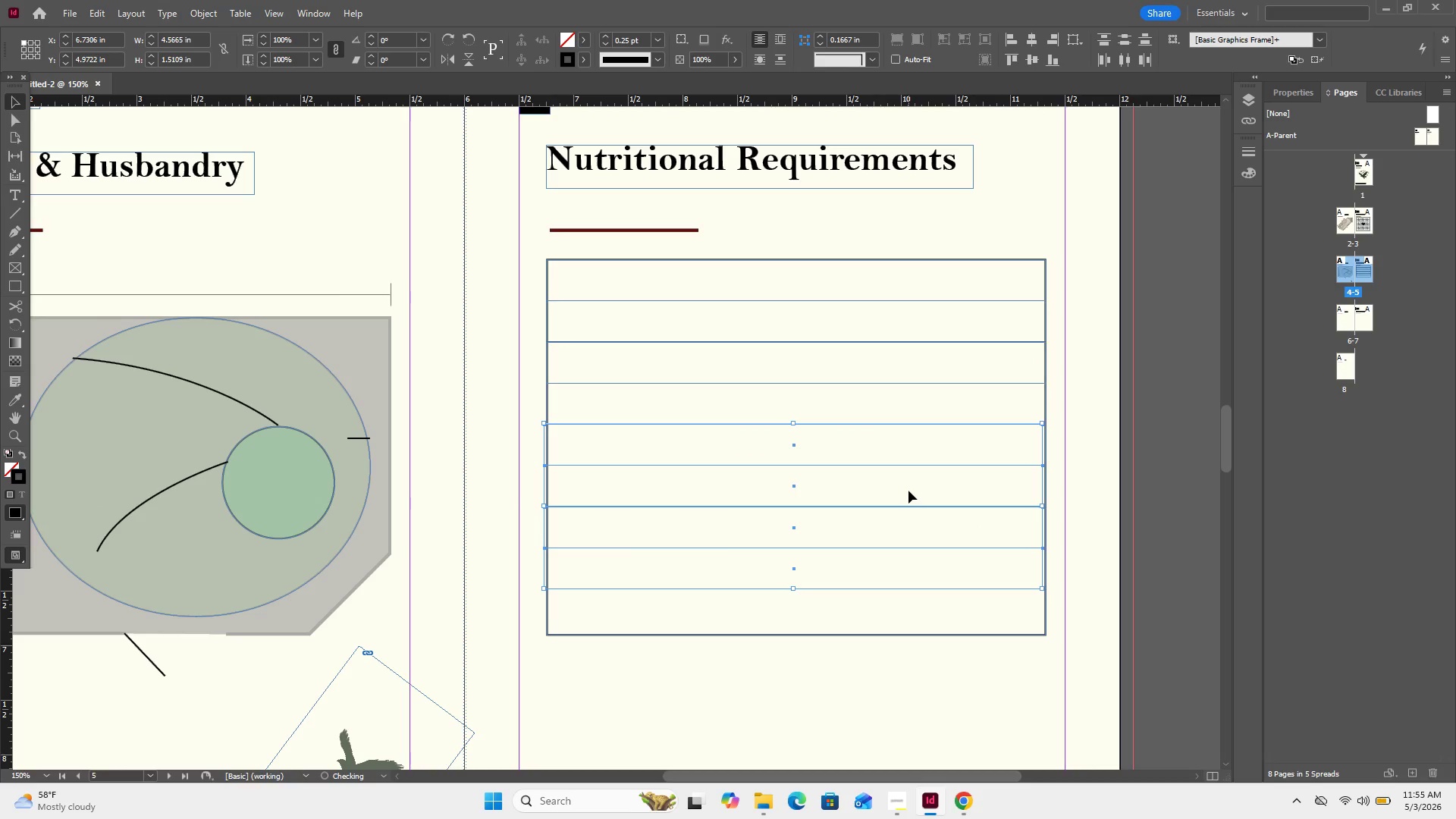 
key(ArrowRight)
 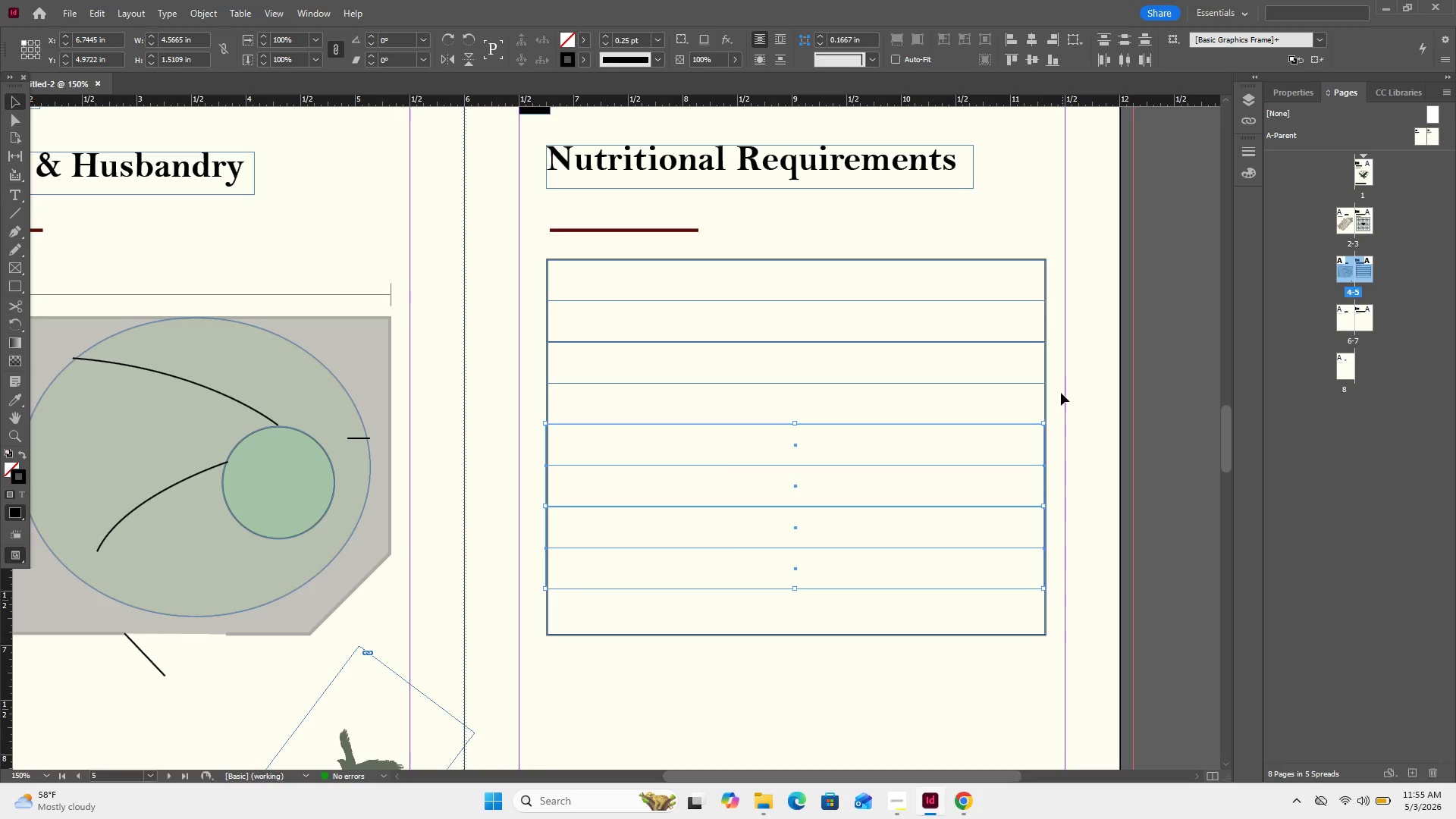 
left_click([1060, 400])
 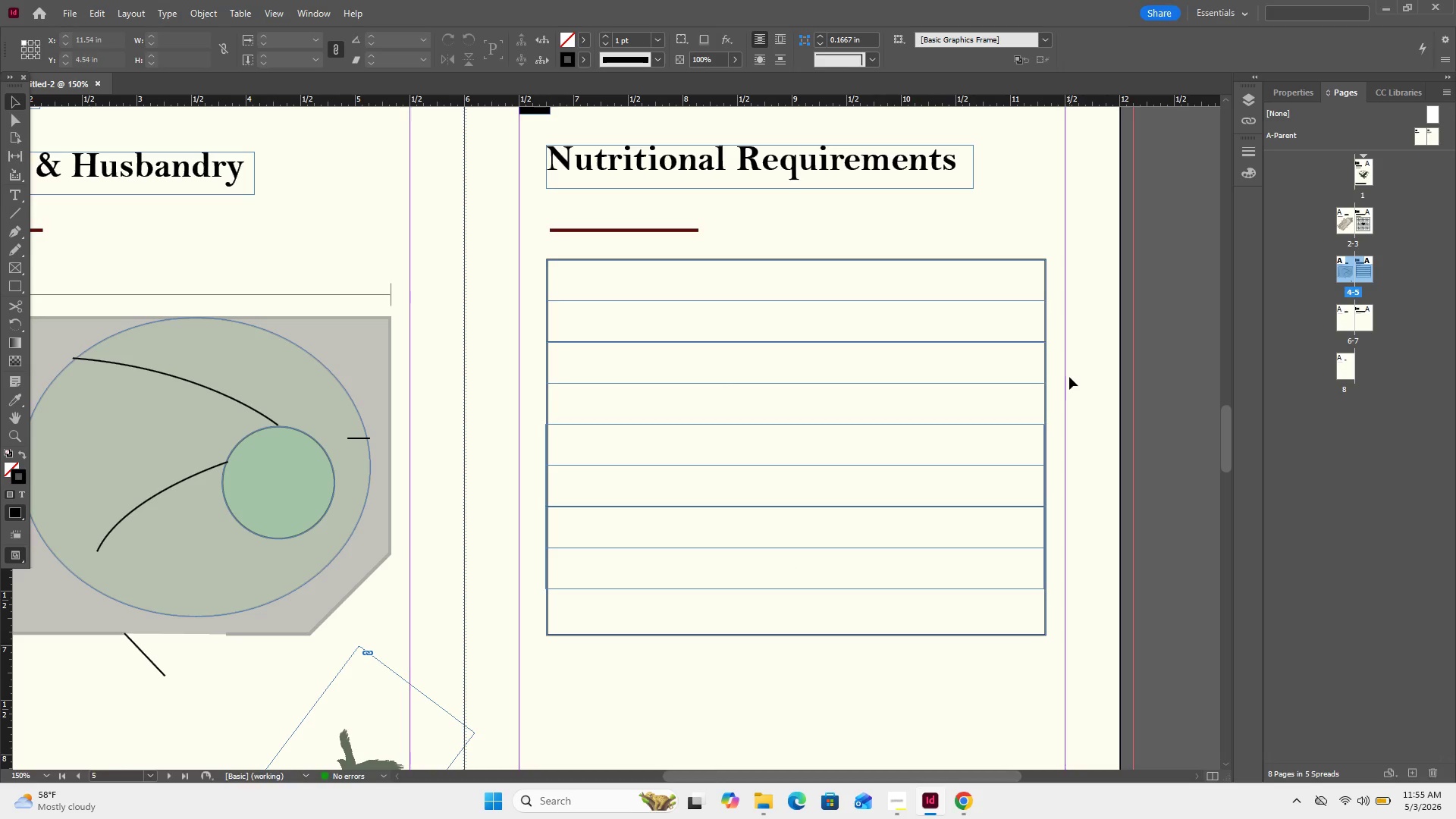 
wait(6.0)
 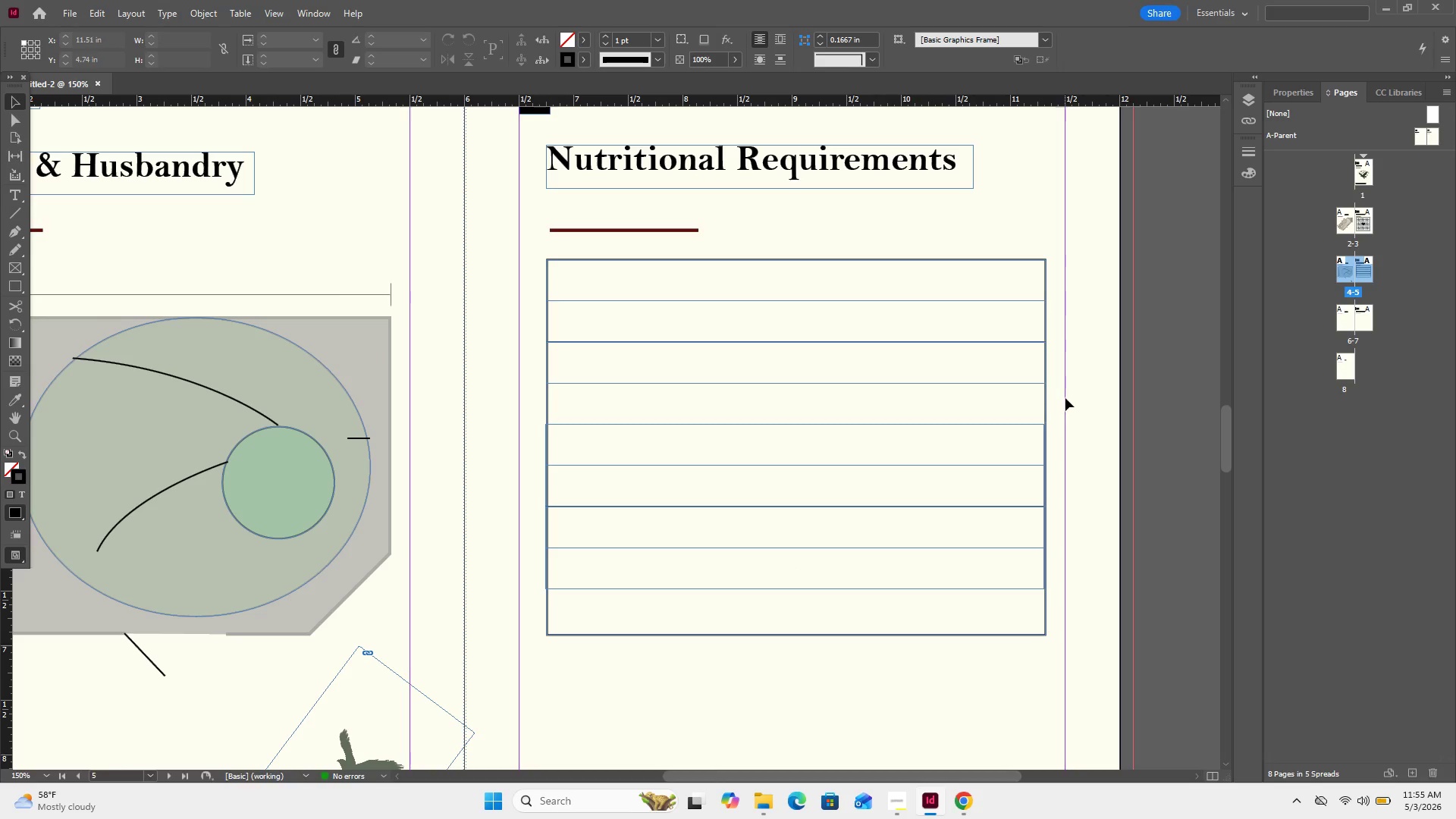 
left_click([933, 278])
 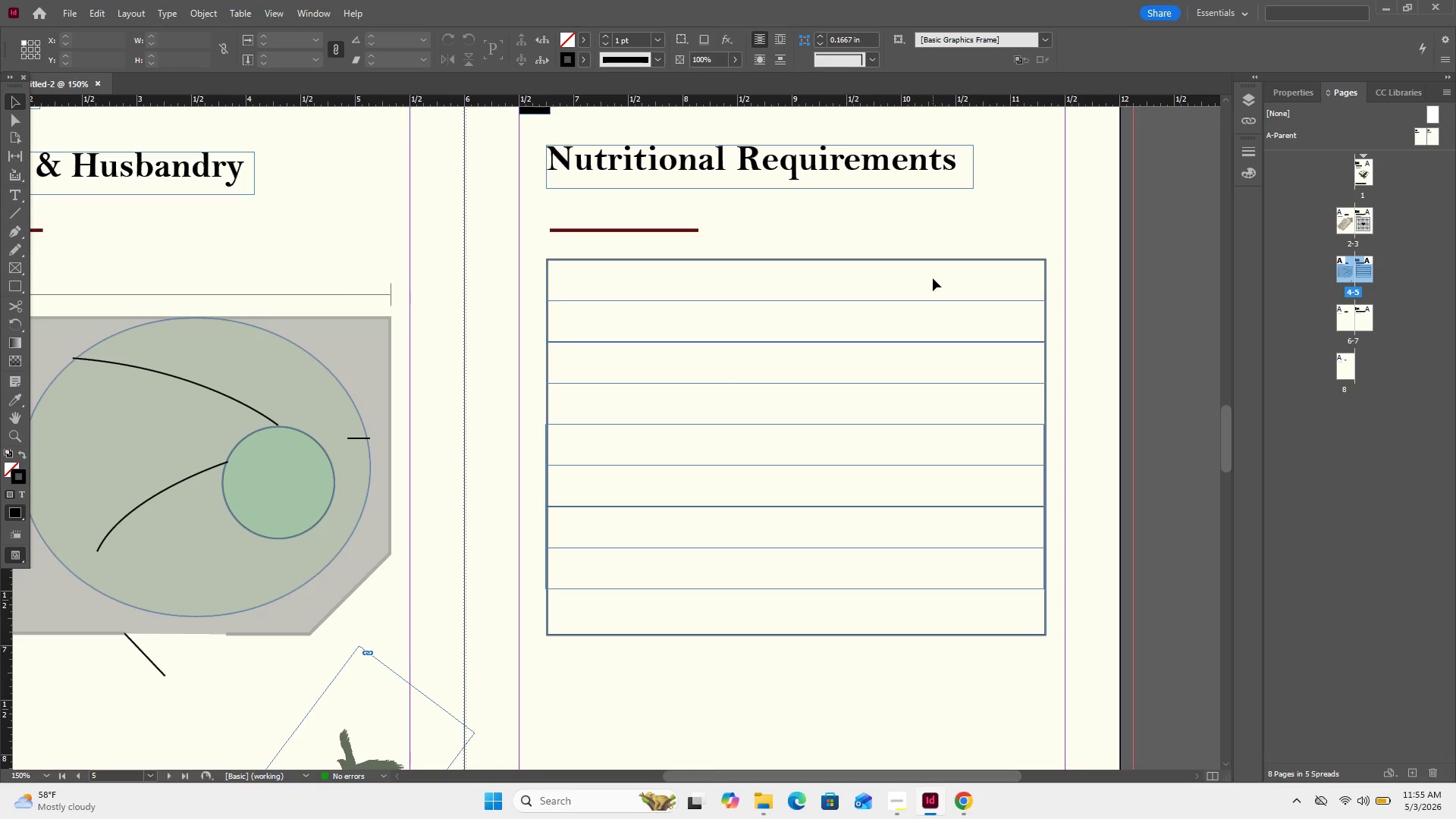 
left_click([933, 278])
 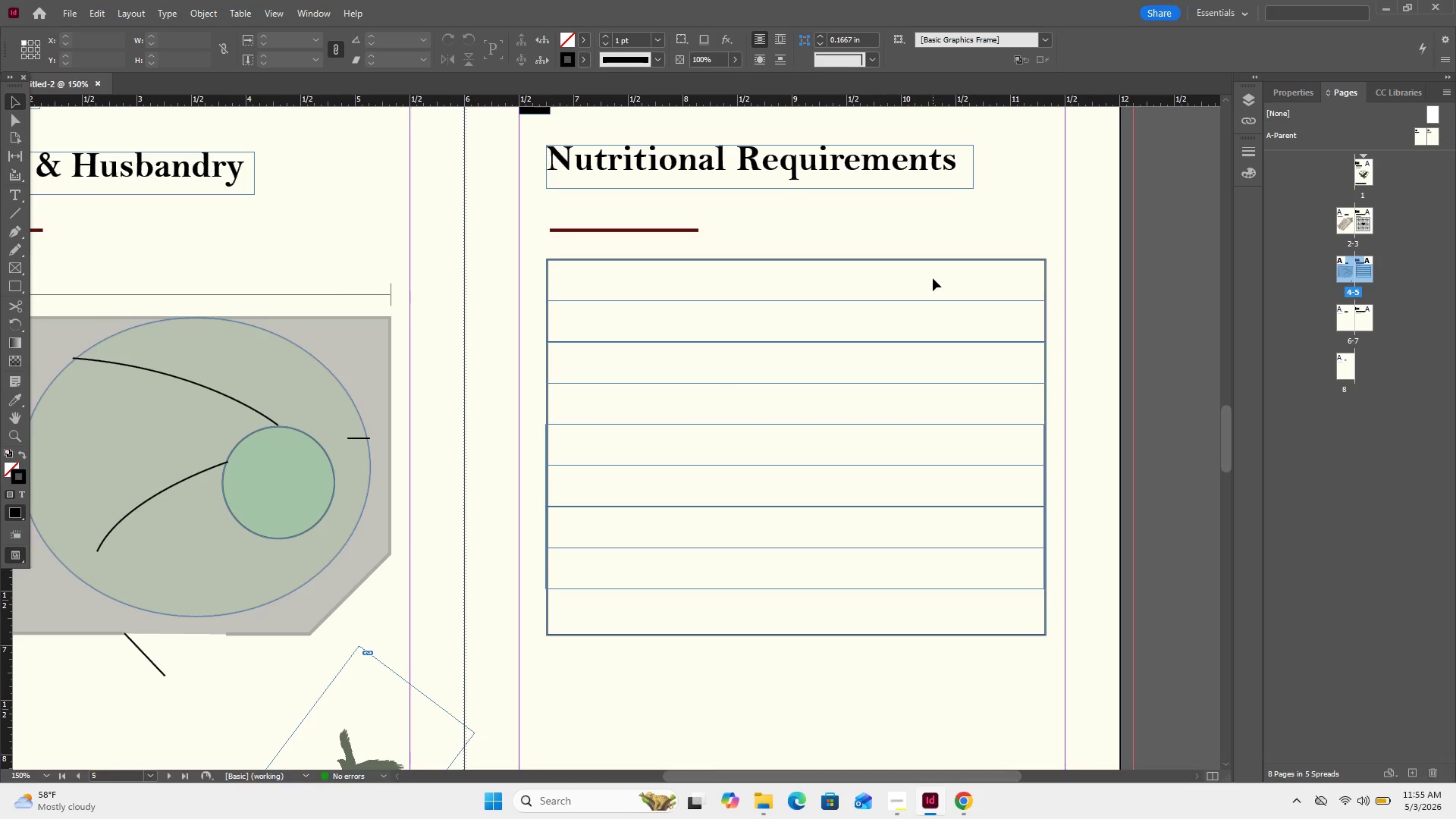 
left_click([933, 278])
 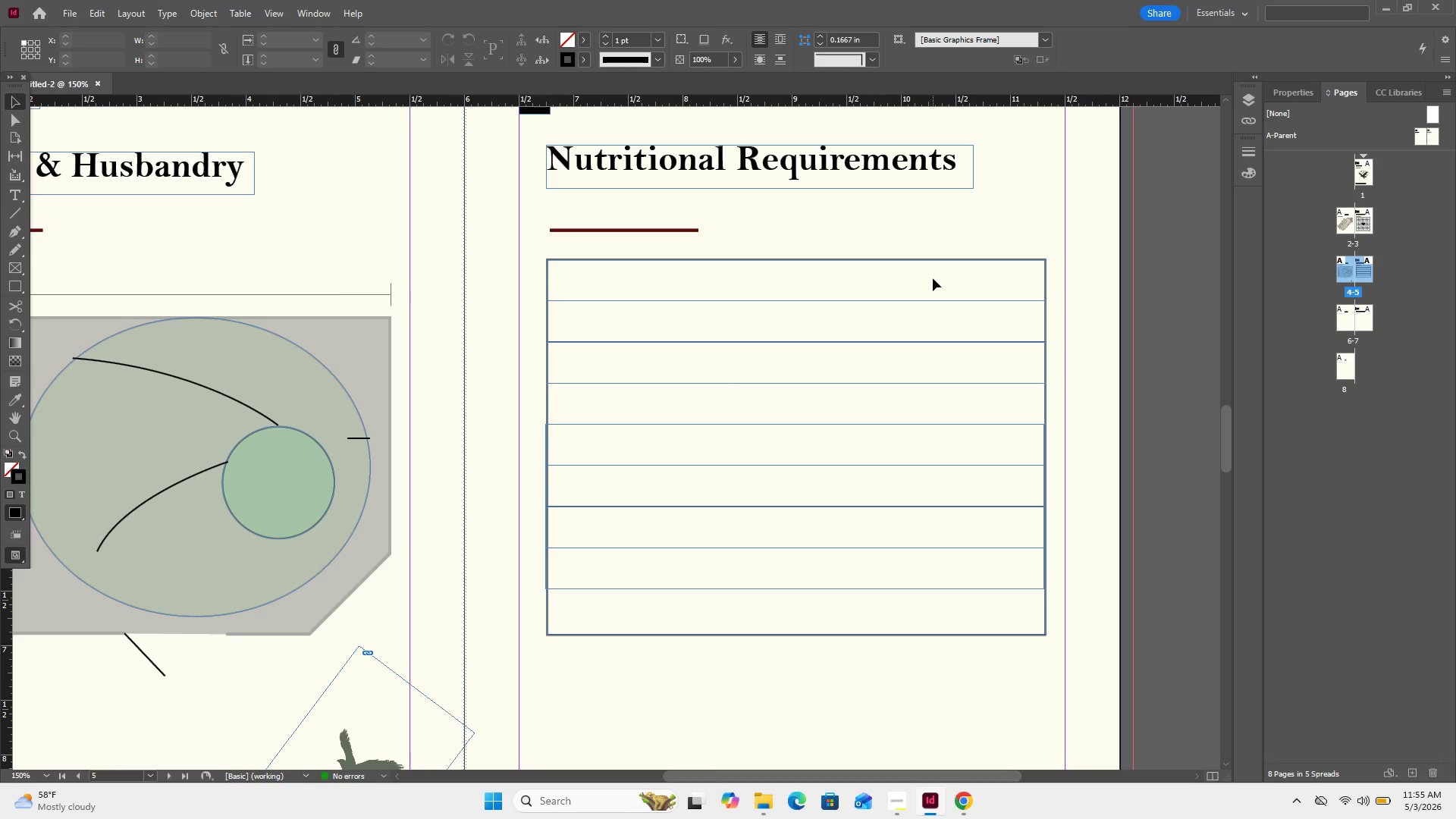 
double_click([933, 278])
 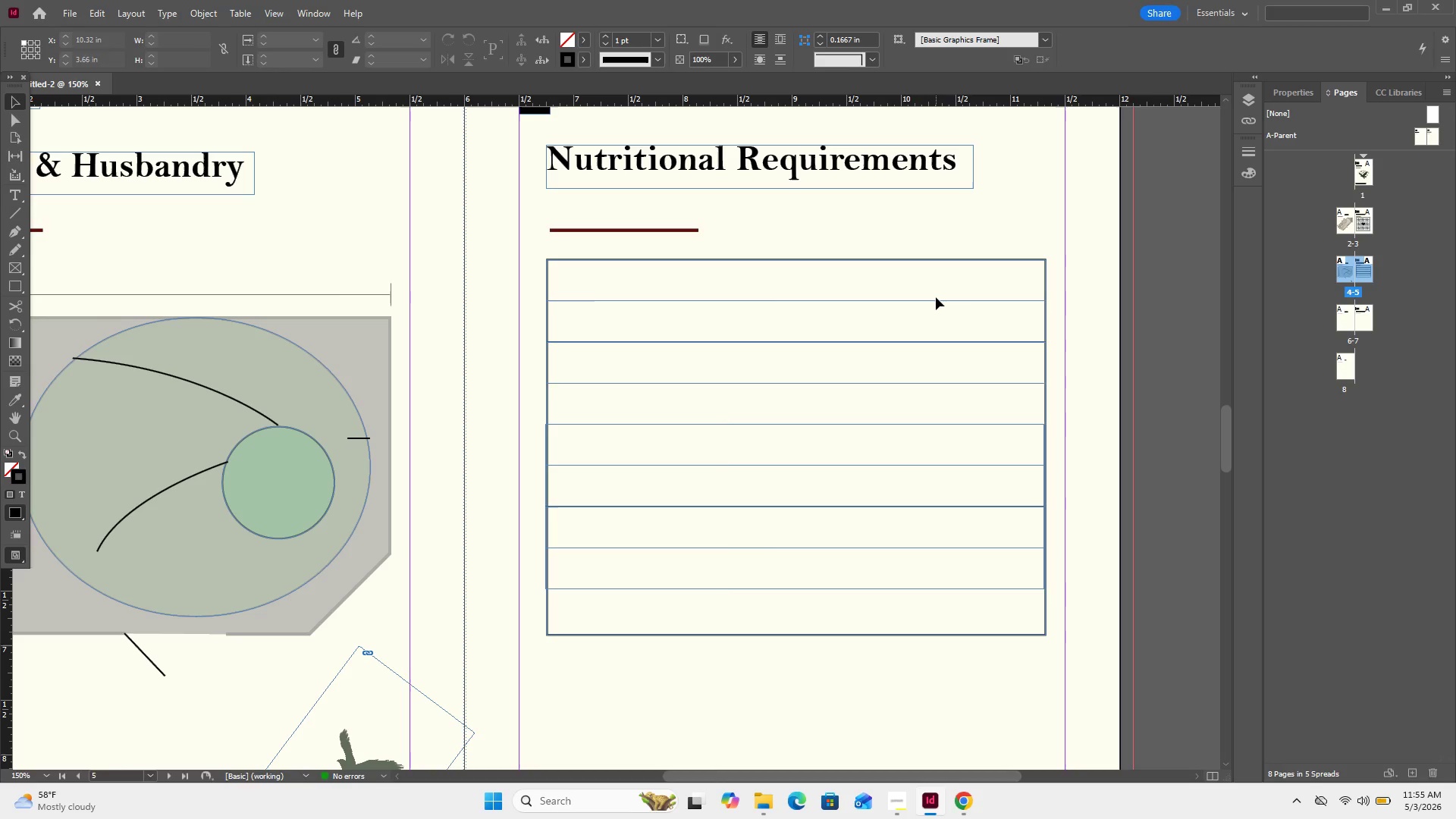 
left_click([936, 298])
 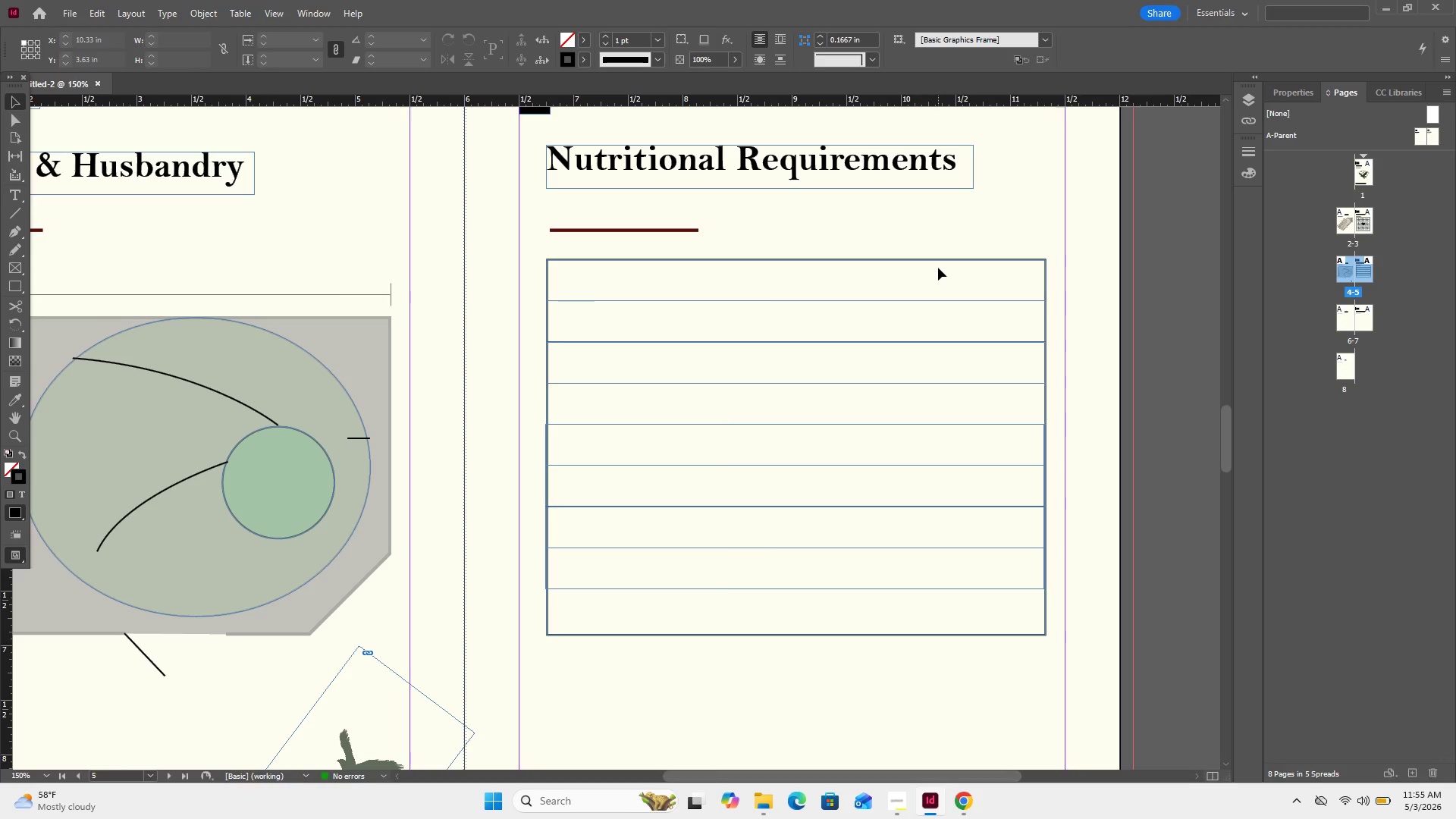 
left_click_drag(start_coordinate=[938, 268], to_coordinate=[905, 280])
 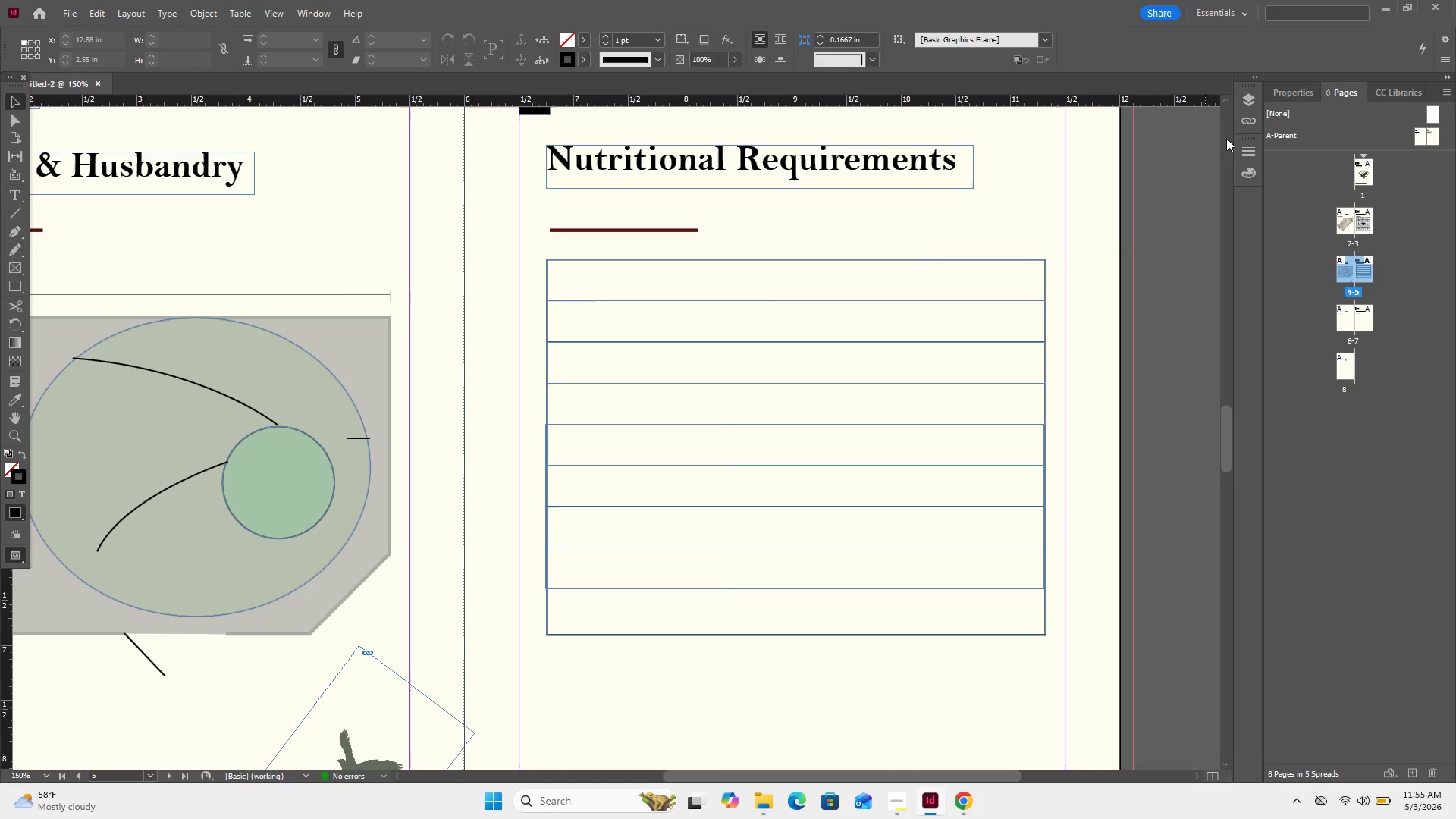 
left_click([1253, 104])
 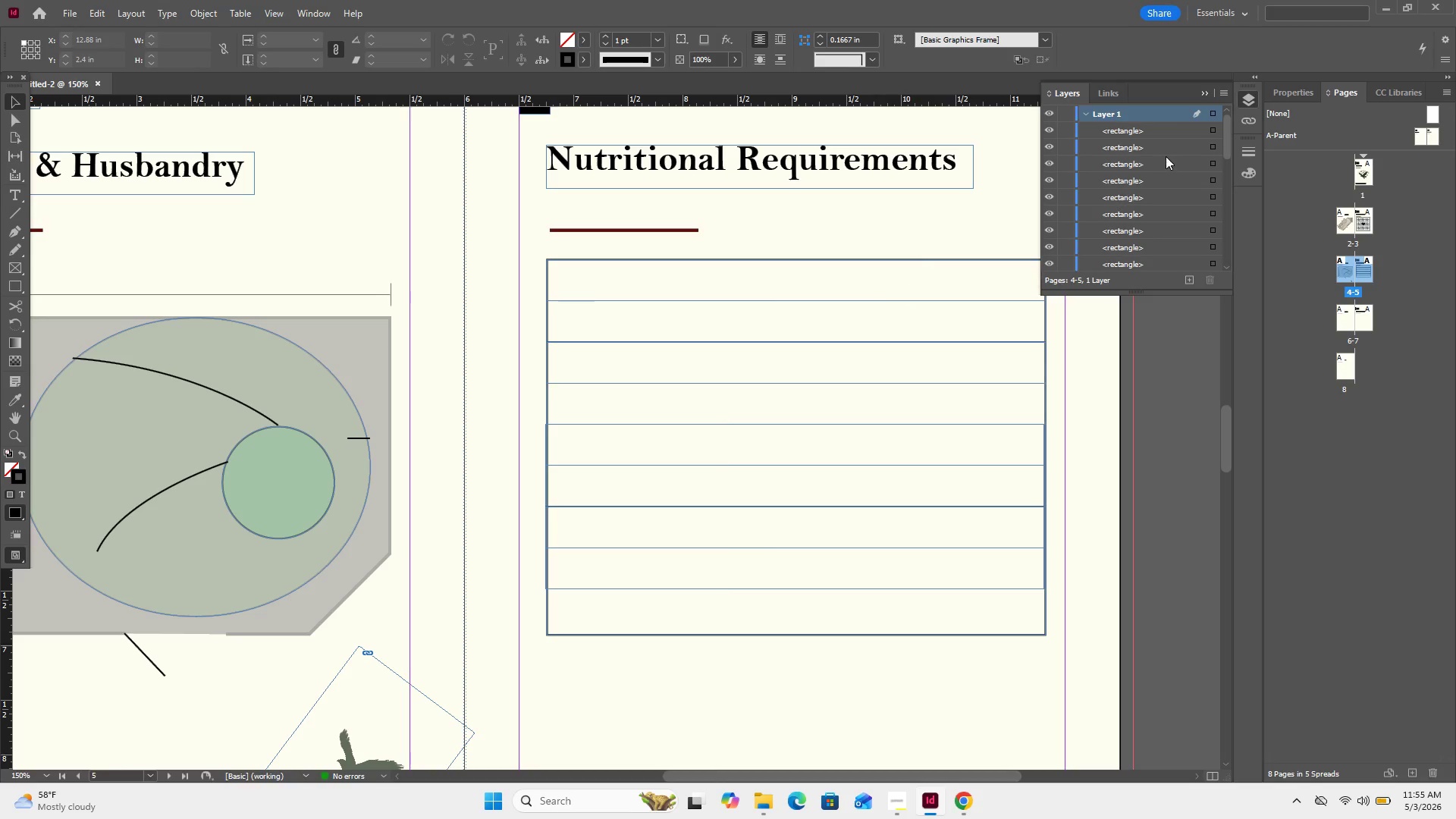 
scroll: coordinate [1172, 170], scroll_direction: down, amount: 2.0
 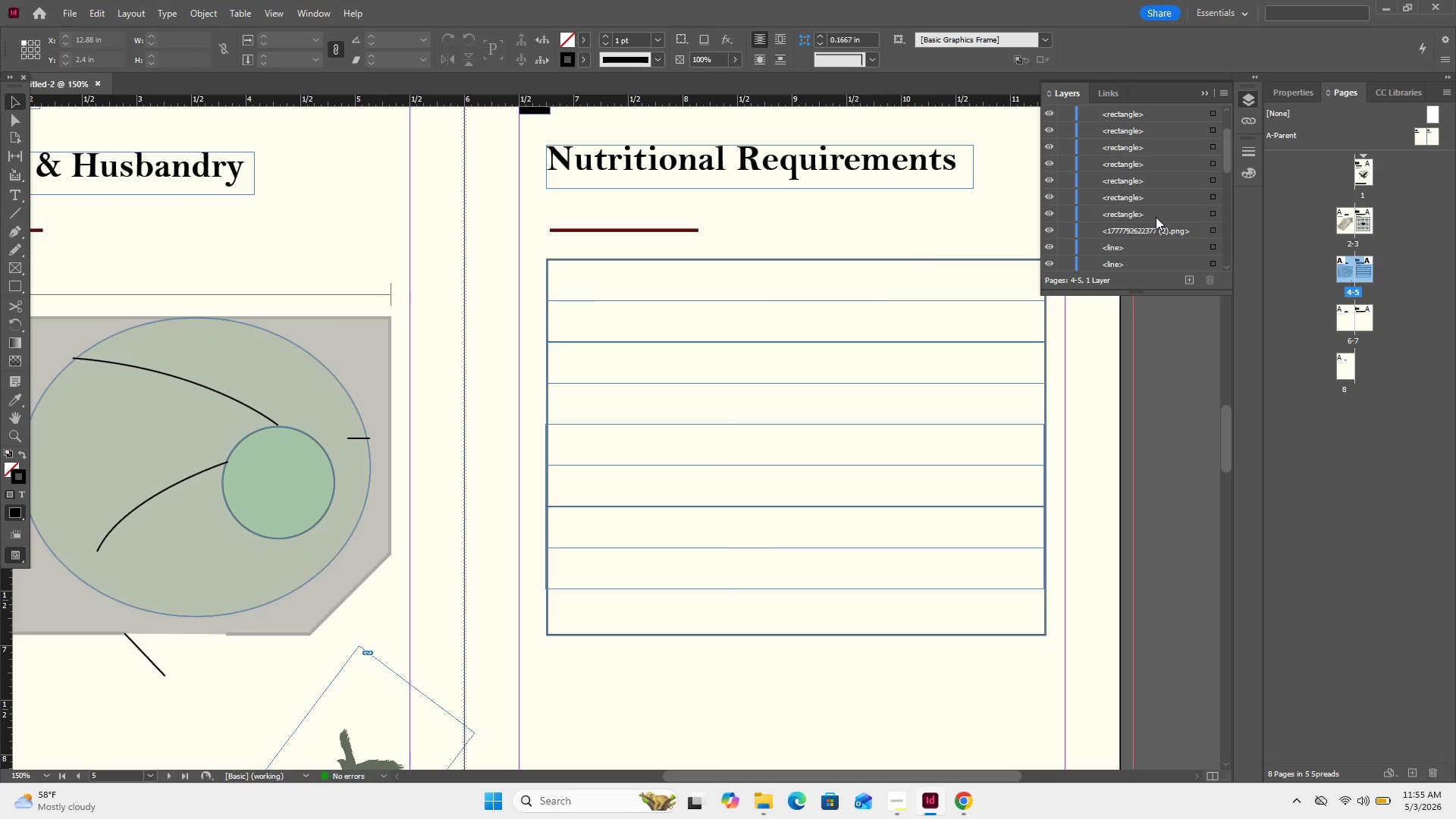 
left_click([1155, 215])
 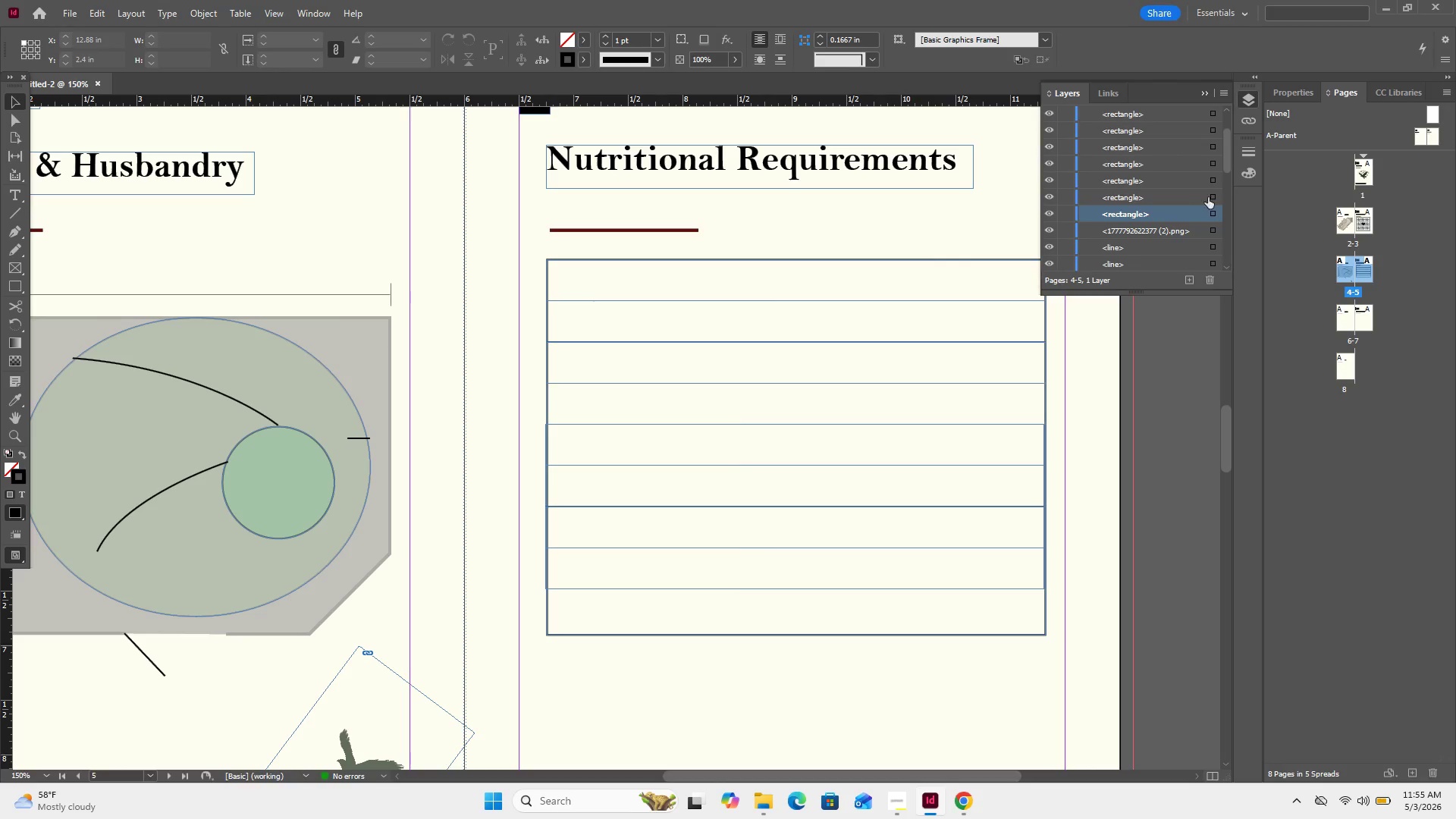 
left_click([1213, 196])
 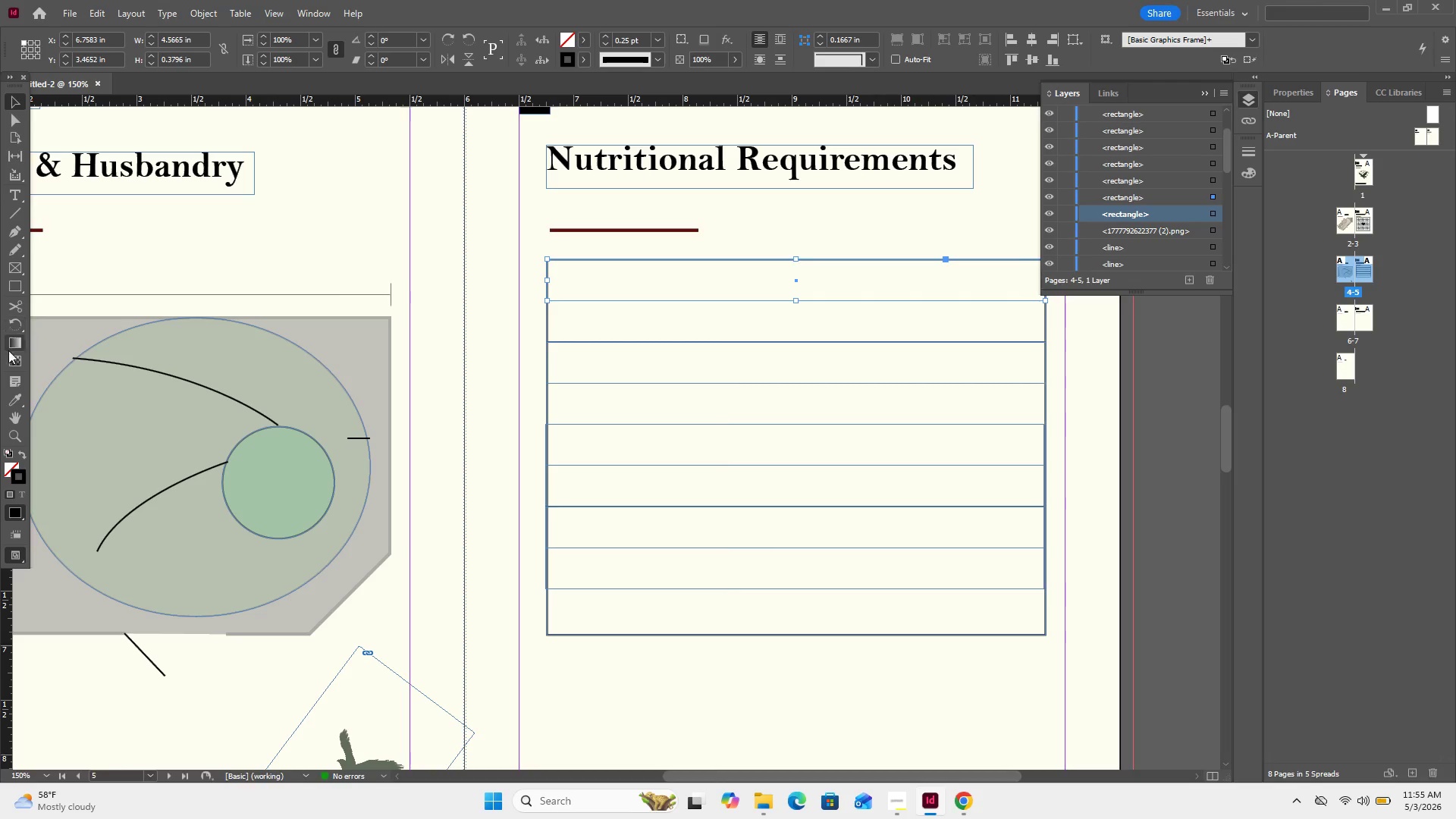 
left_click([15, 401])
 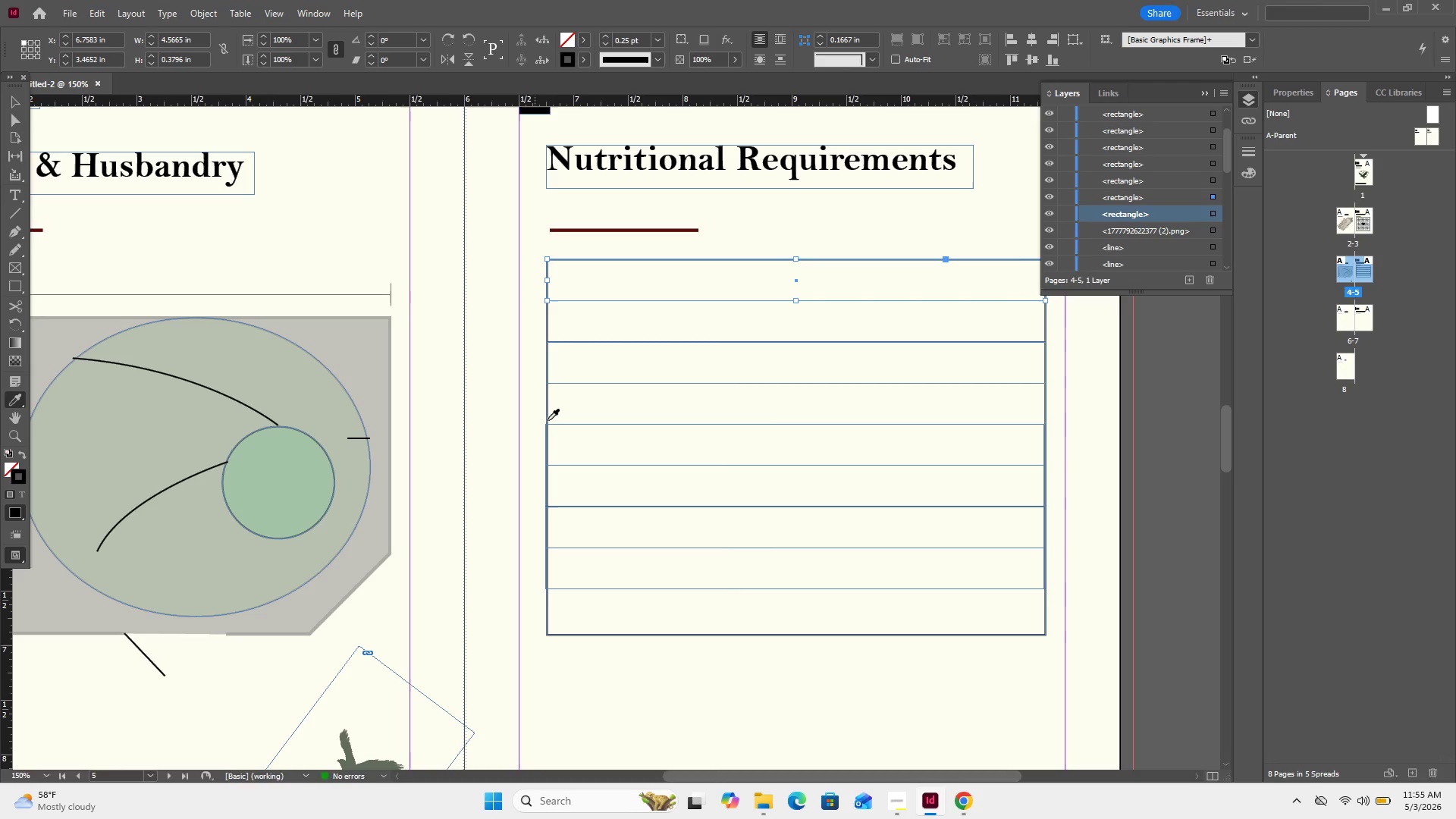 
scroll: coordinate [684, 388], scroll_direction: up, amount: 15.0
 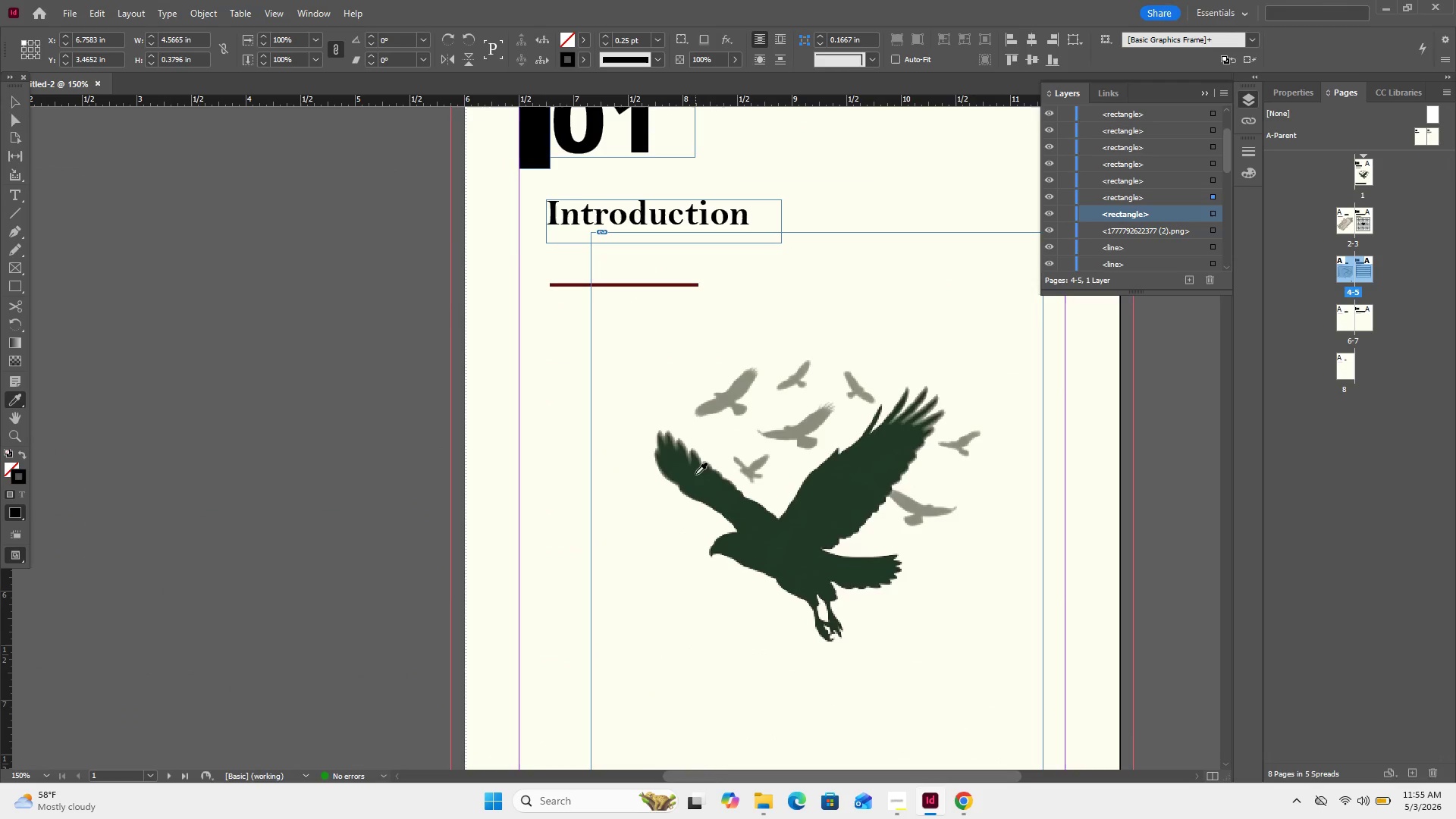 
left_click([696, 474])
 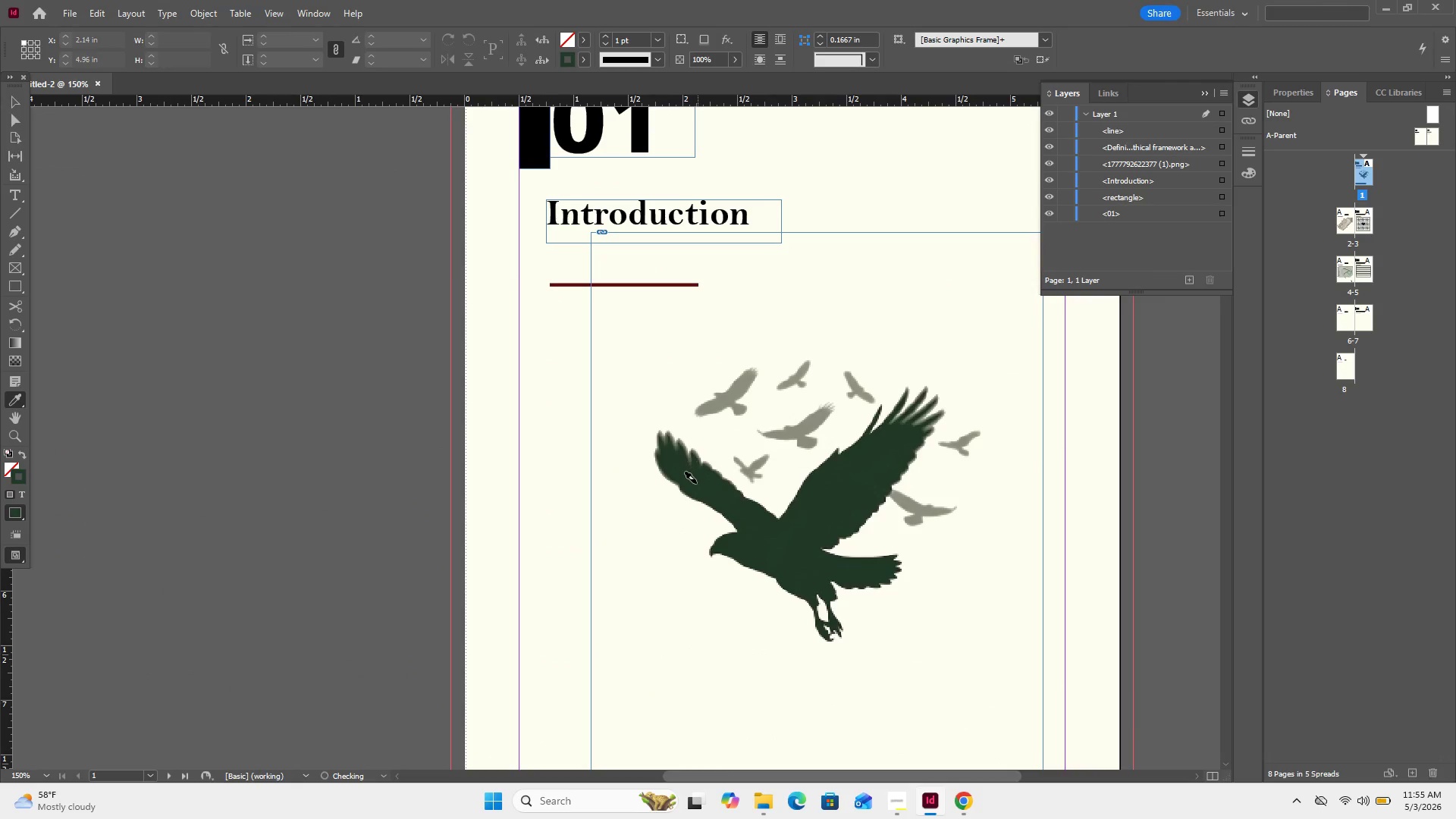 
scroll: coordinate [695, 471], scroll_direction: down, amount: 31.0
 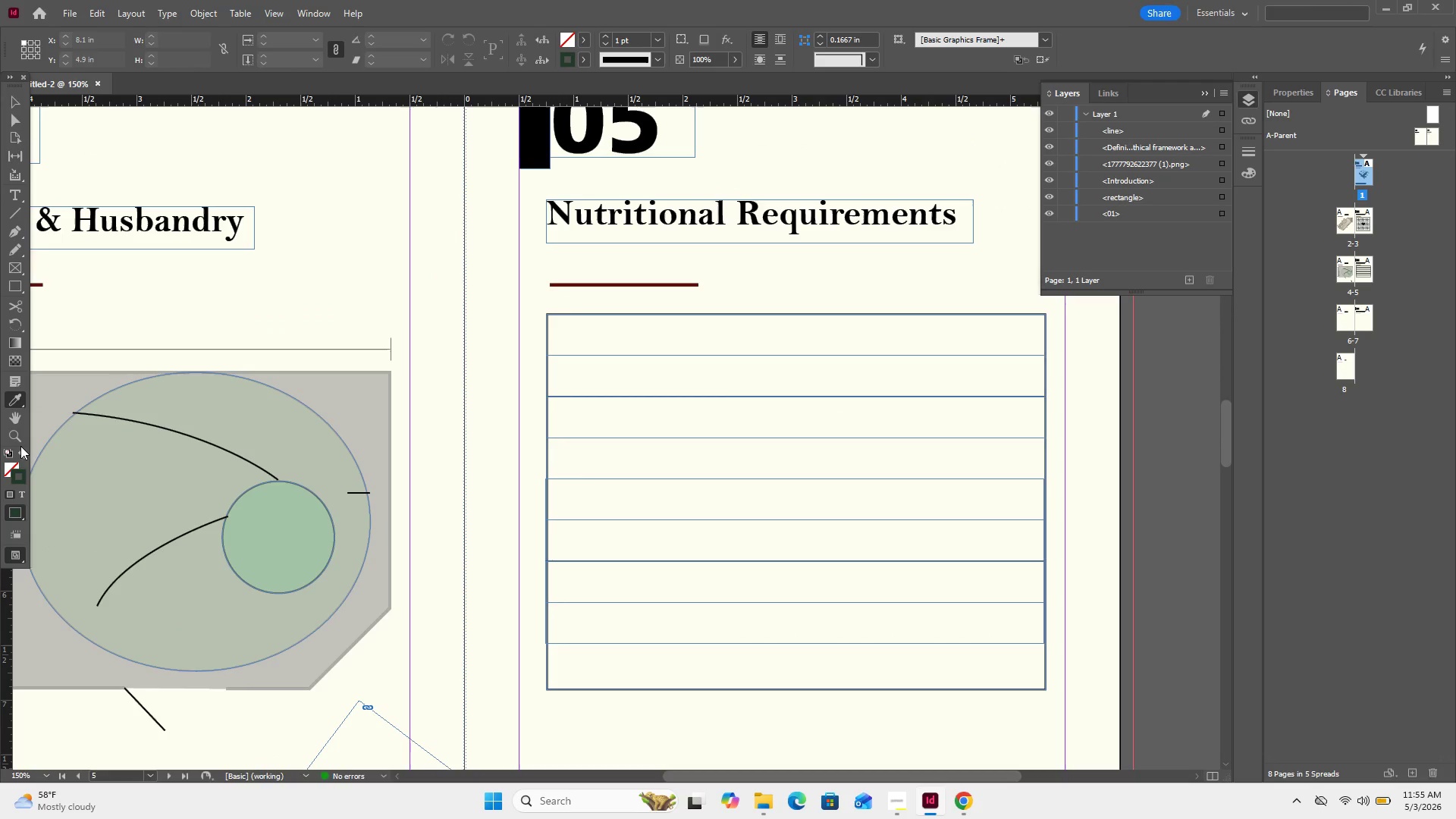 
left_click([20, 454])
 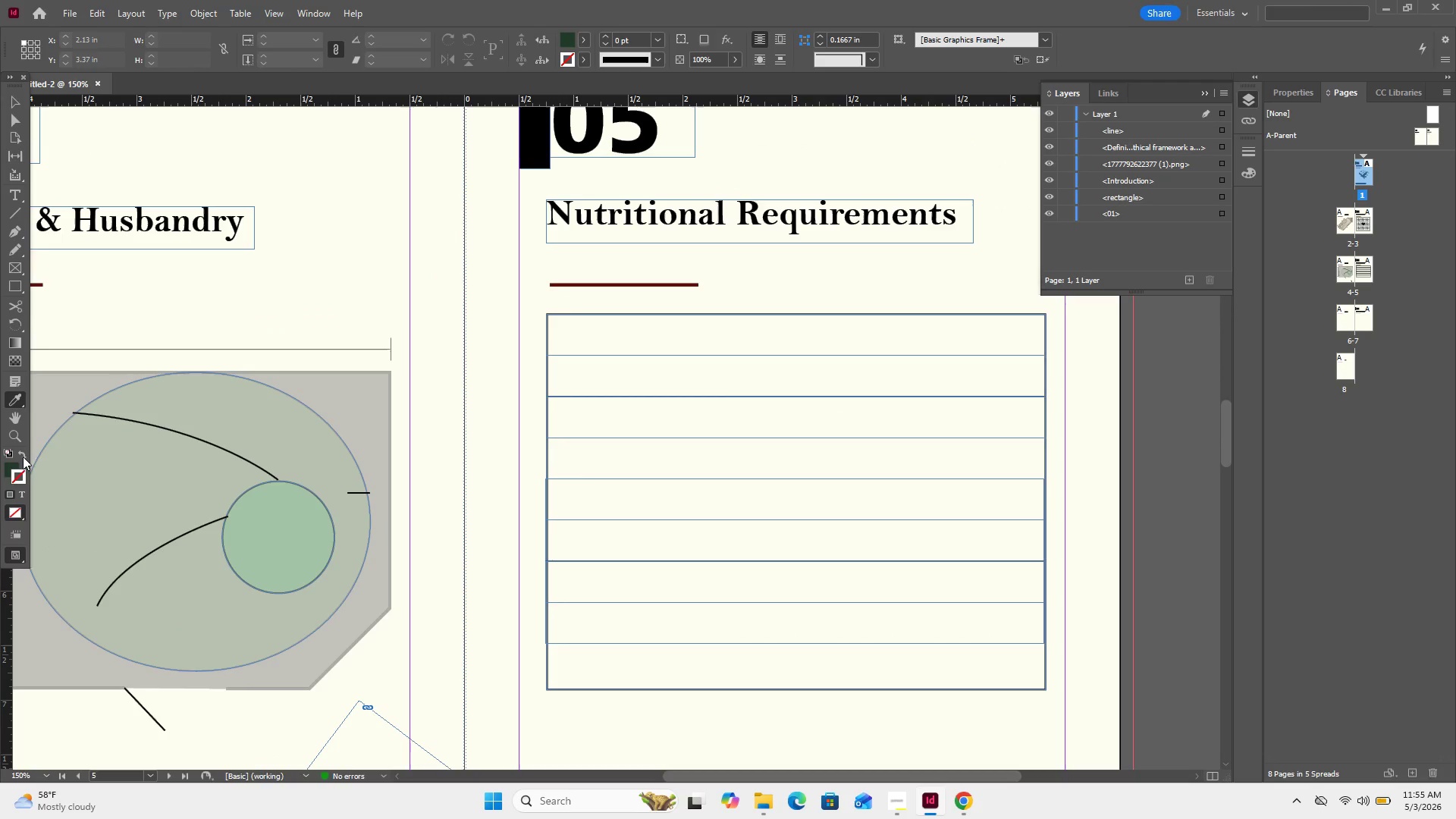 
left_click([11, 467])
 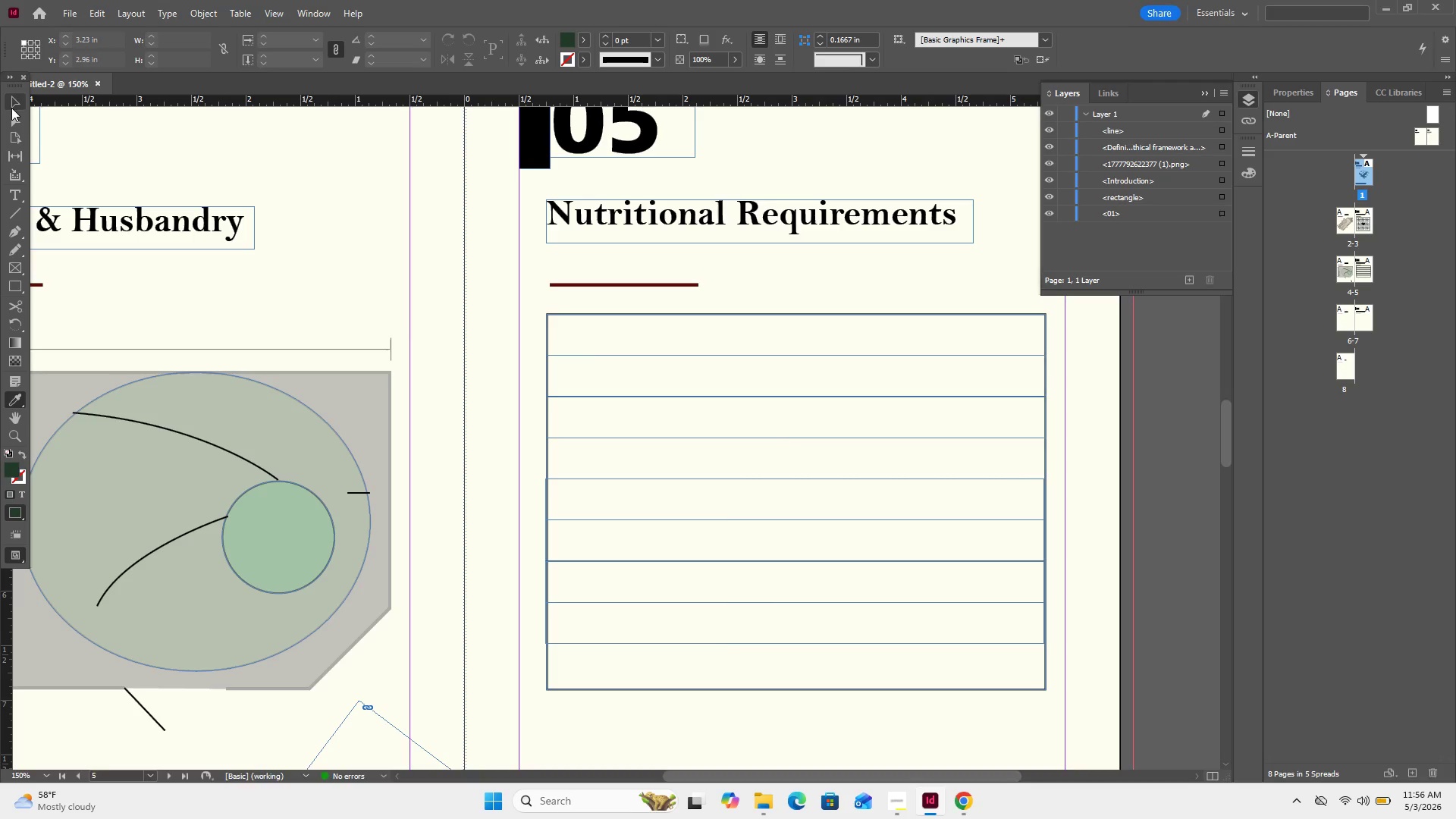 
left_click([14, 99])
 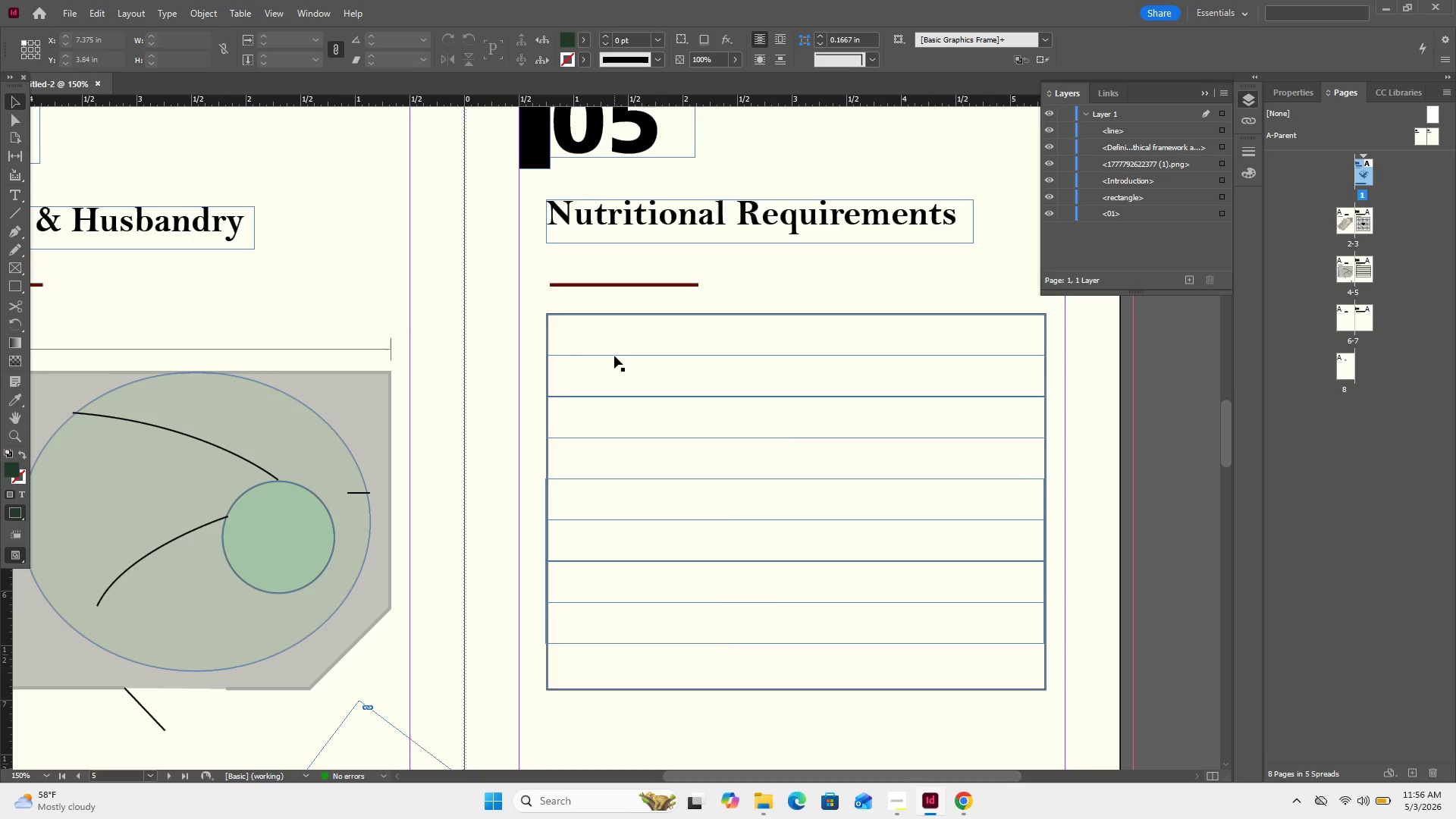 
left_click_drag(start_coordinate=[619, 344], to_coordinate=[630, 360])
 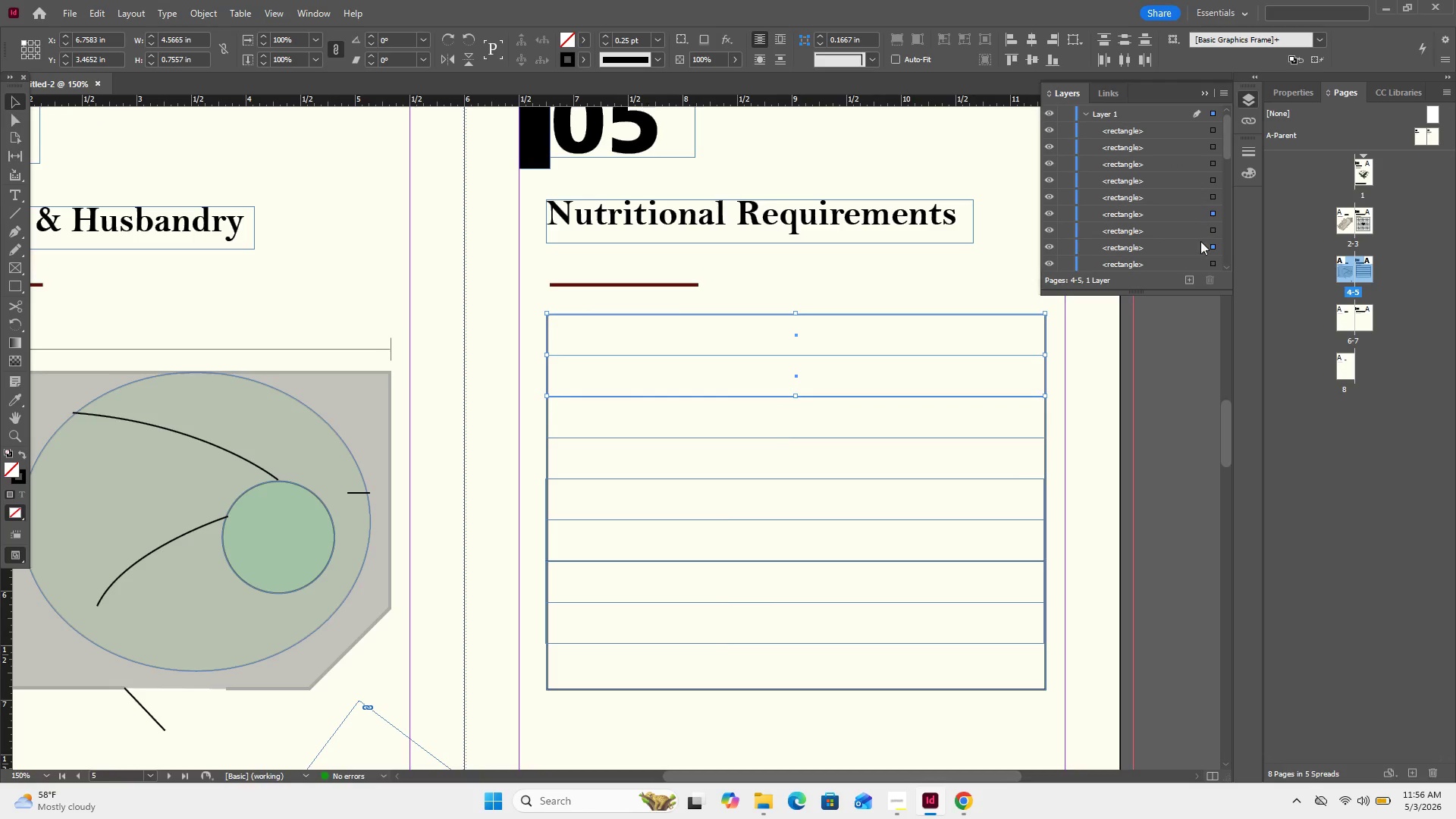 
left_click([1213, 249])
 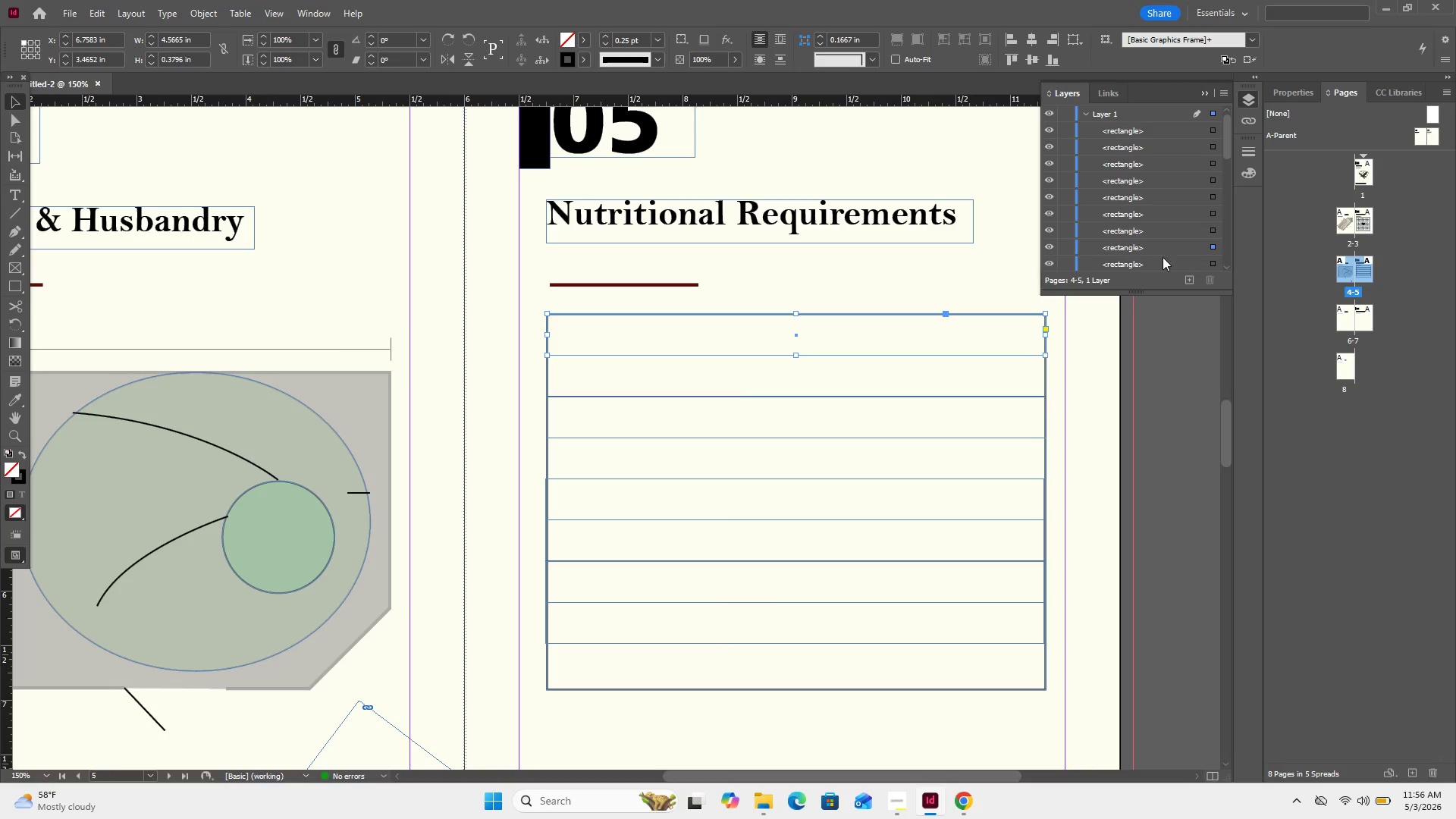 
scroll: coordinate [923, 254], scroll_direction: up, amount: 41.0
 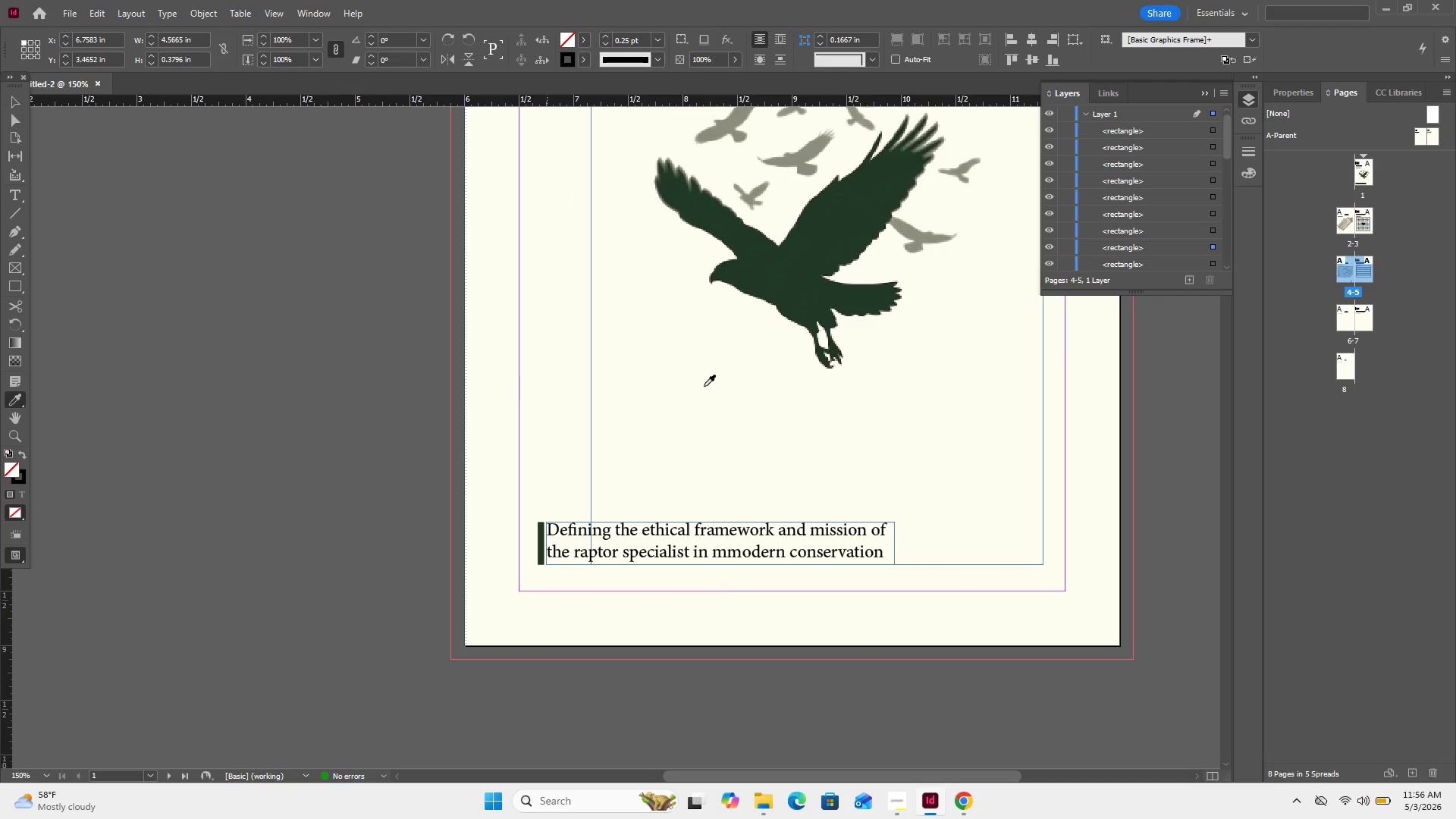 
left_click([805, 296])
 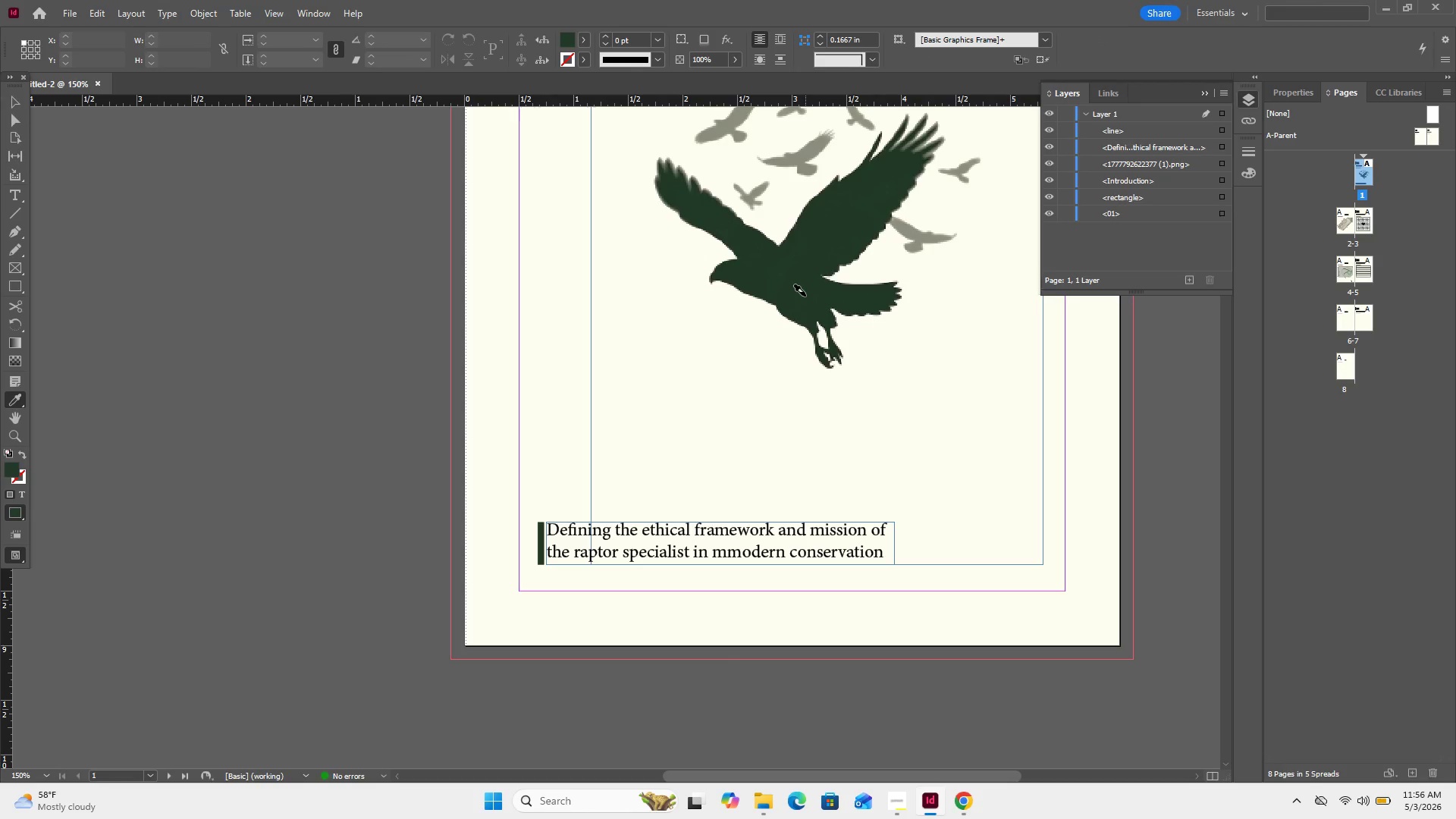 
scroll: coordinate [764, 278], scroll_direction: down, amount: 40.0
 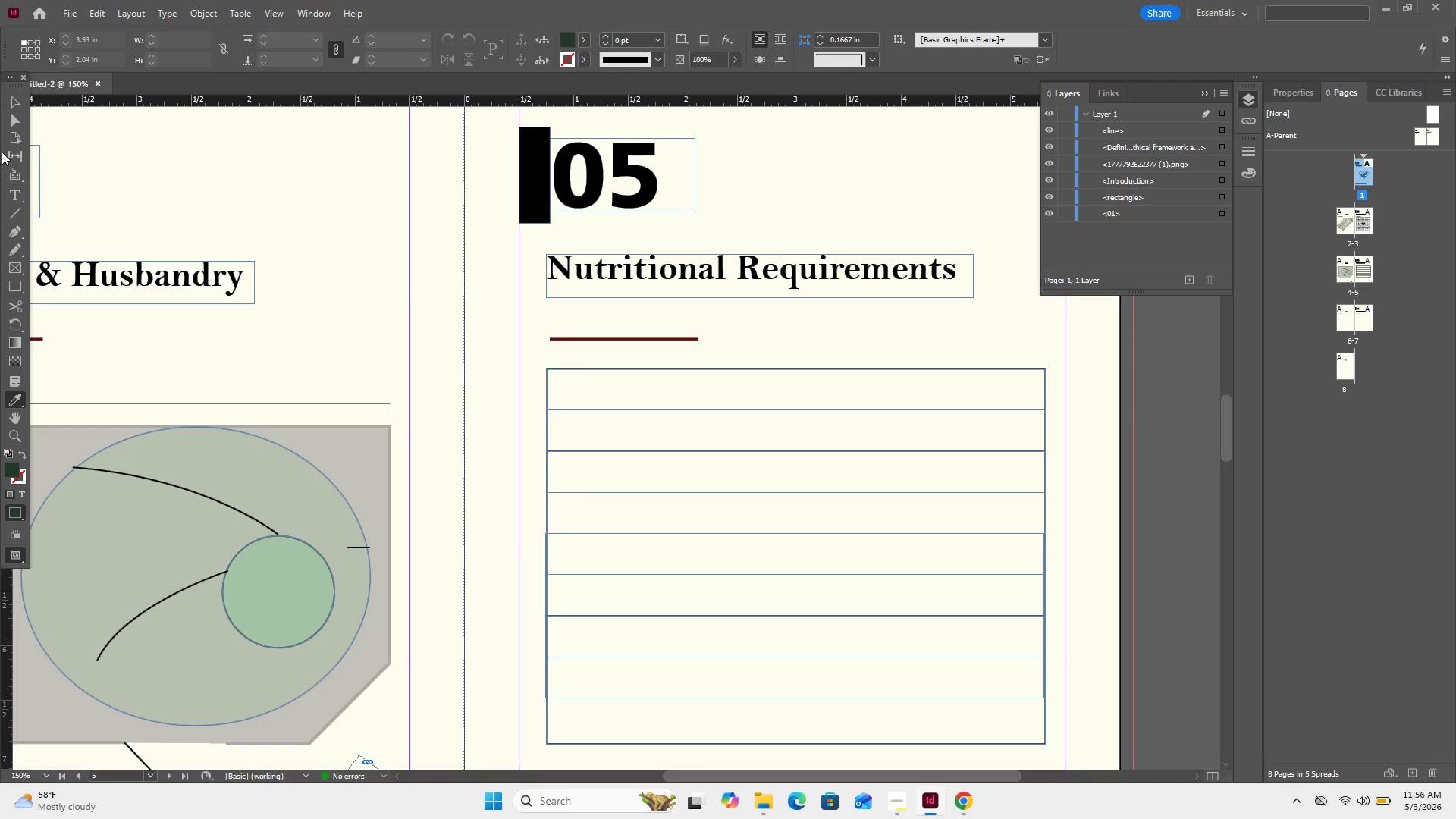 
left_click([19, 105])
 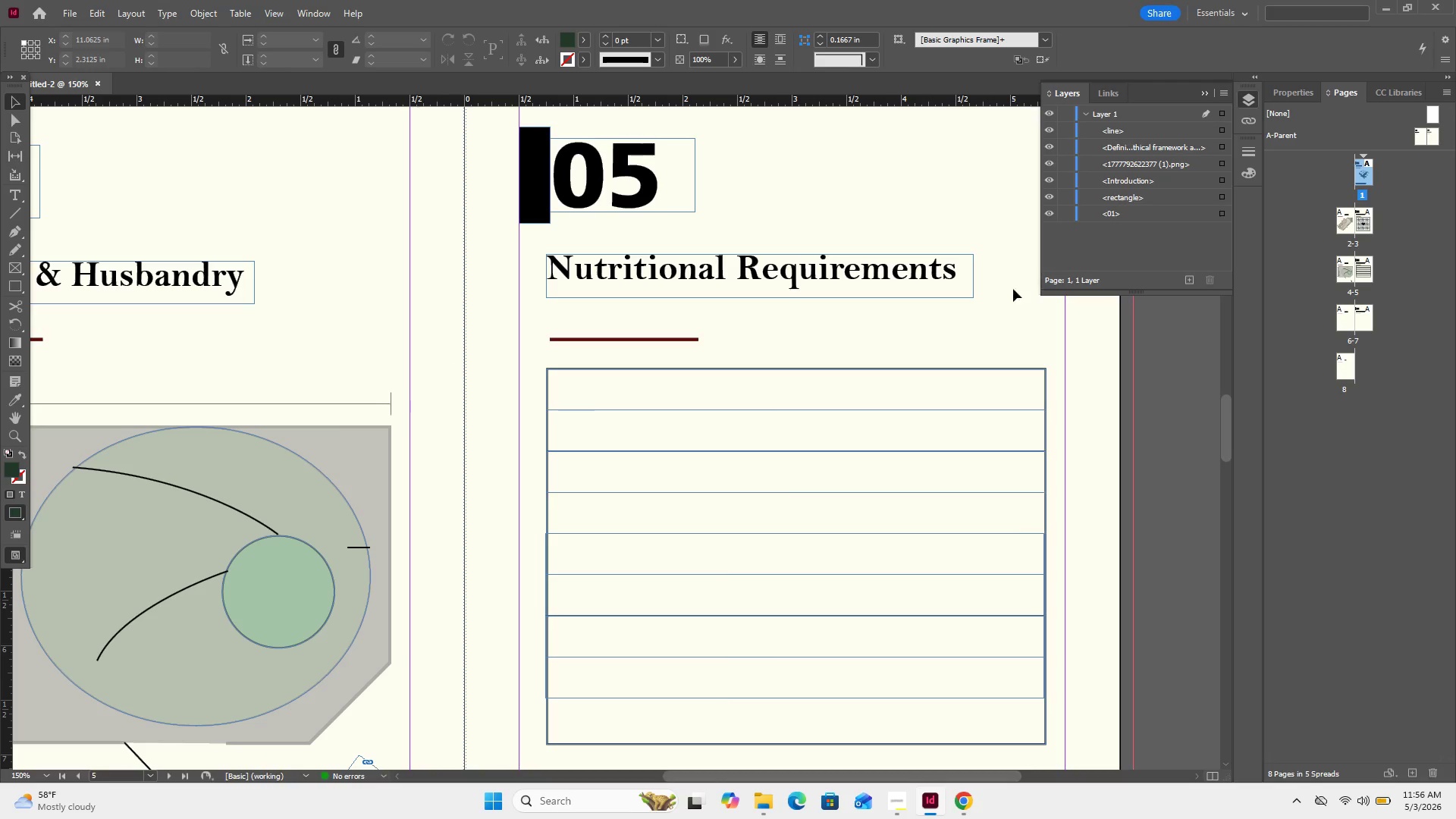 
left_click_drag(start_coordinate=[948, 416], to_coordinate=[937, 383])
 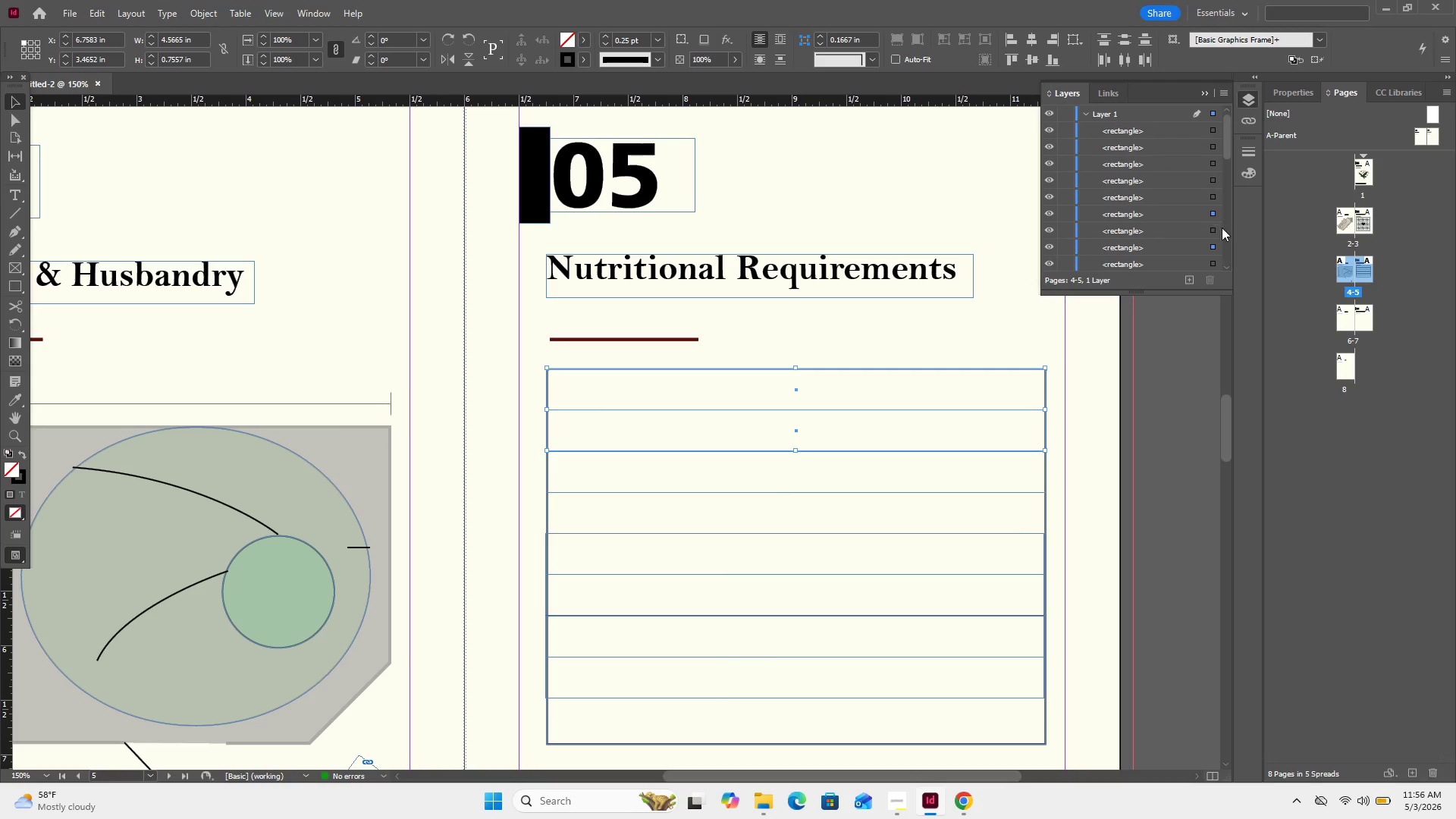 
left_click([1216, 248])
 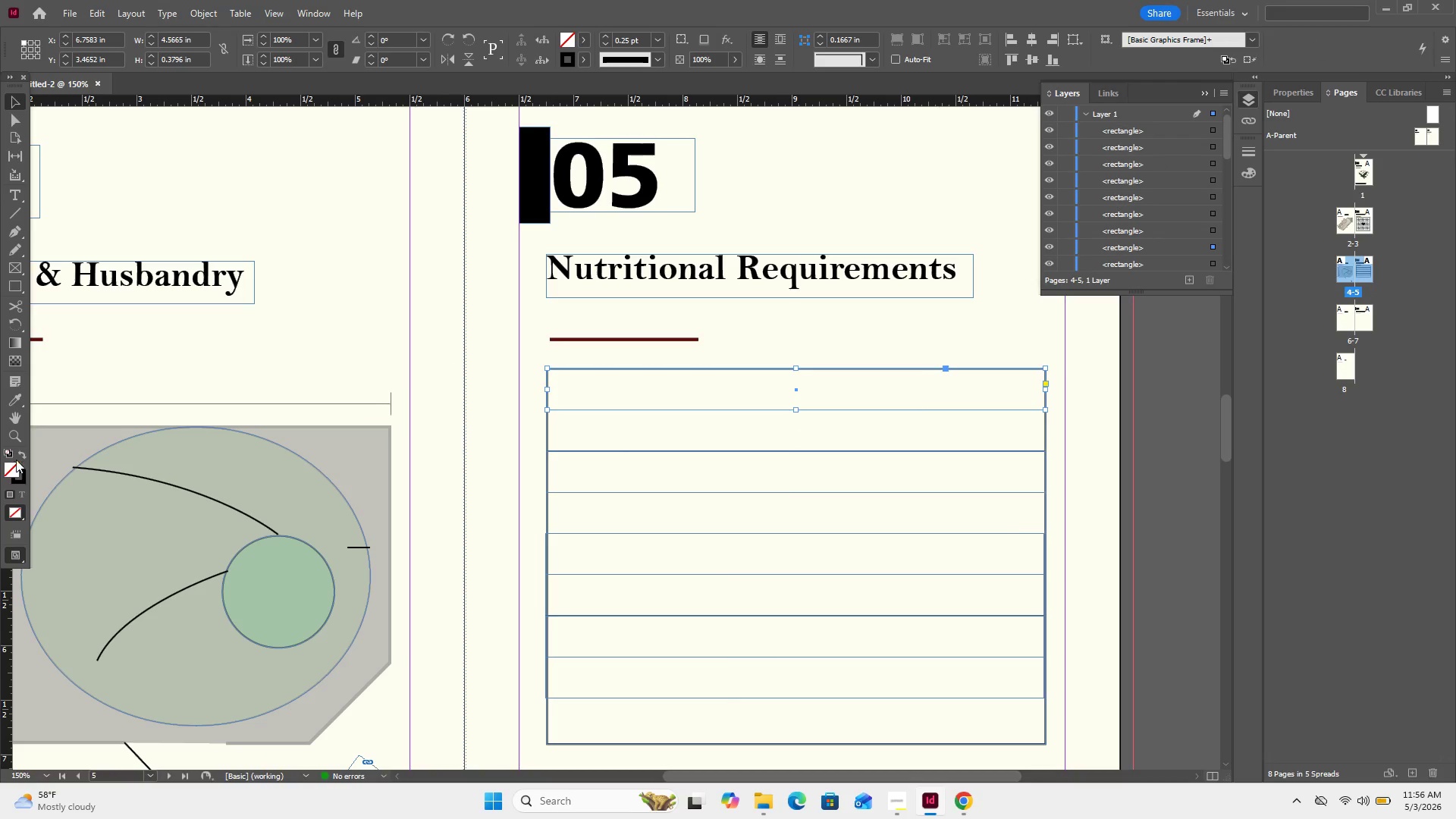 
double_click([24, 481])
 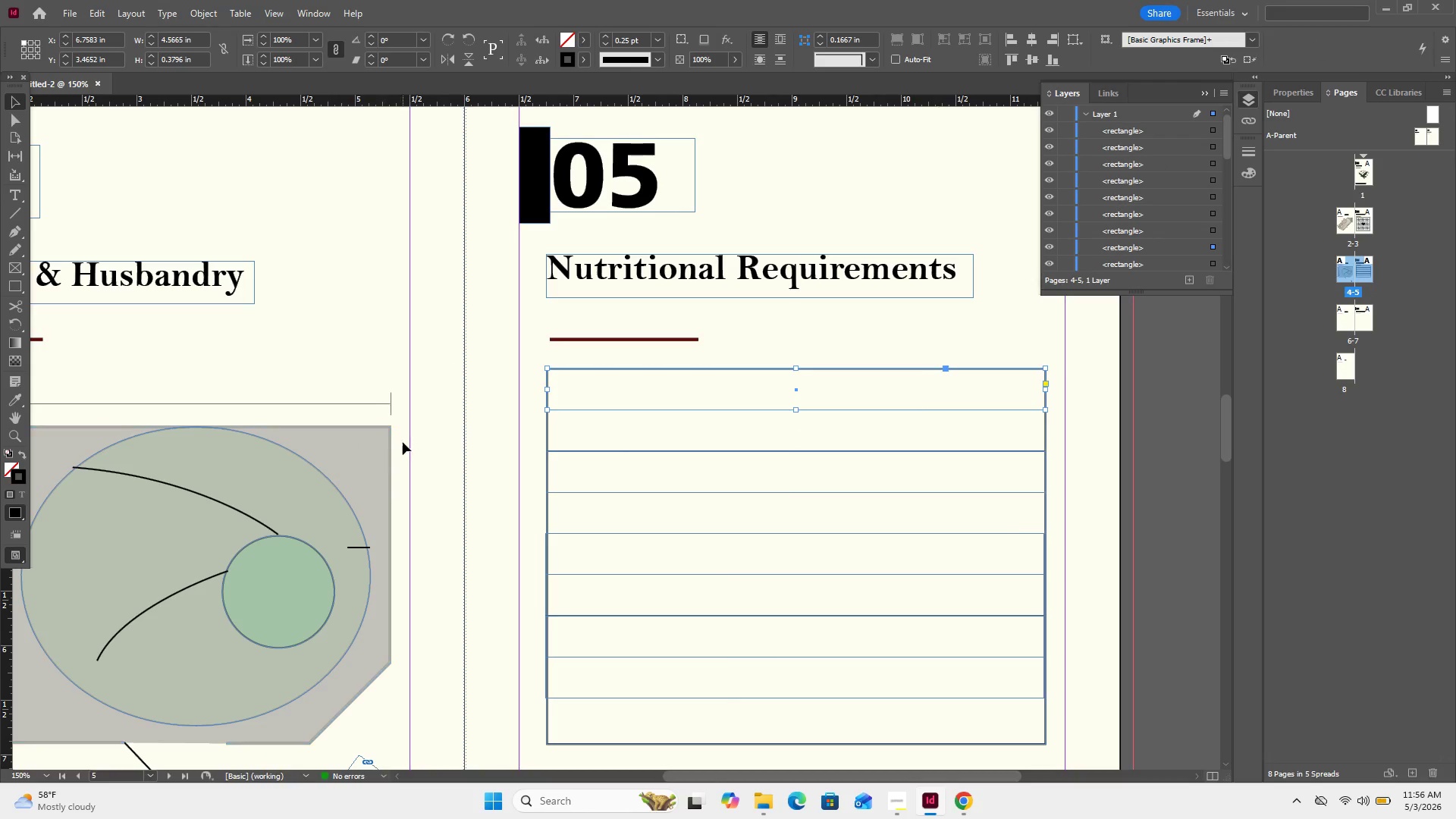 
key(Control+Minus)
 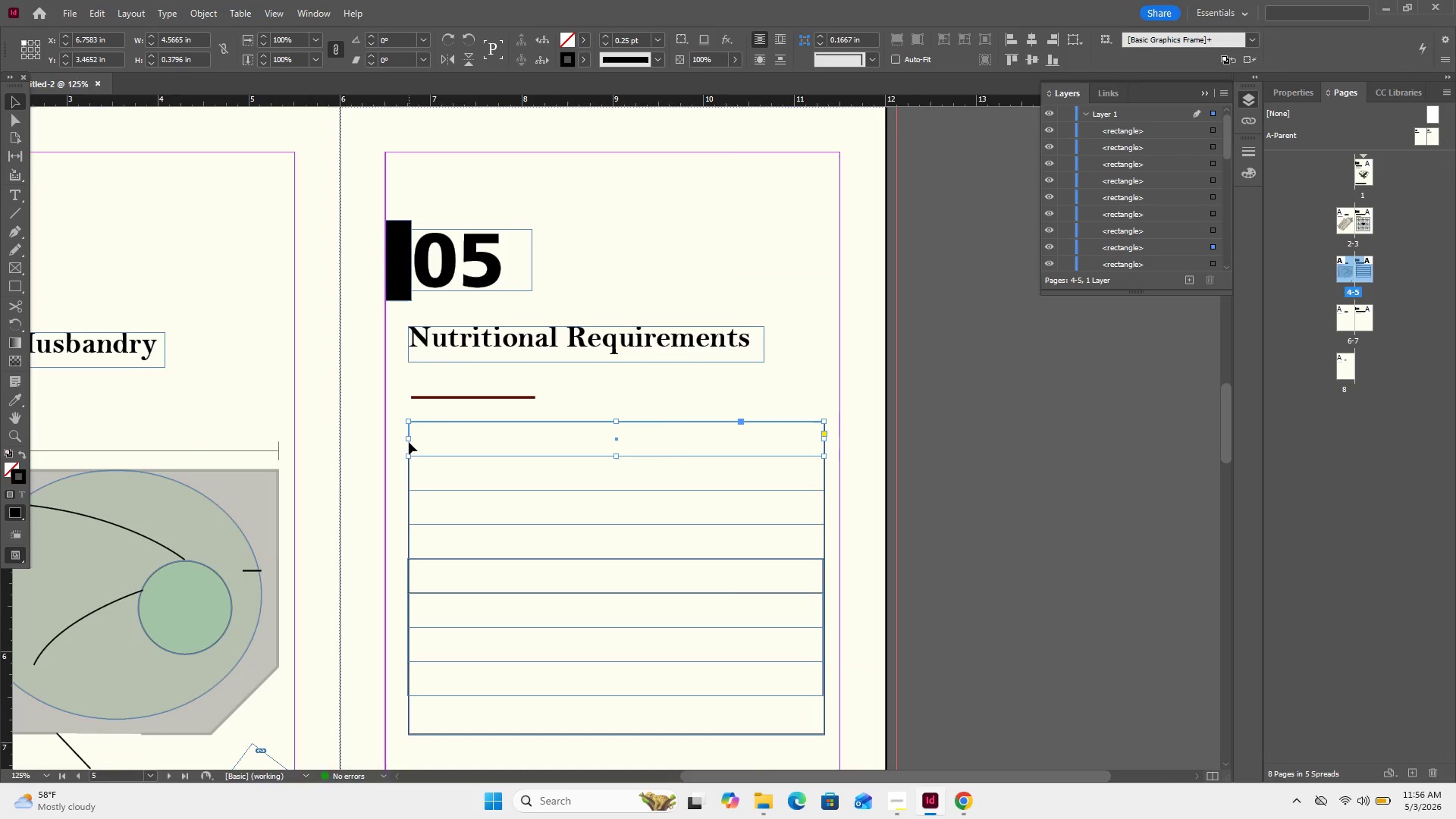 
key(Control+Minus)
 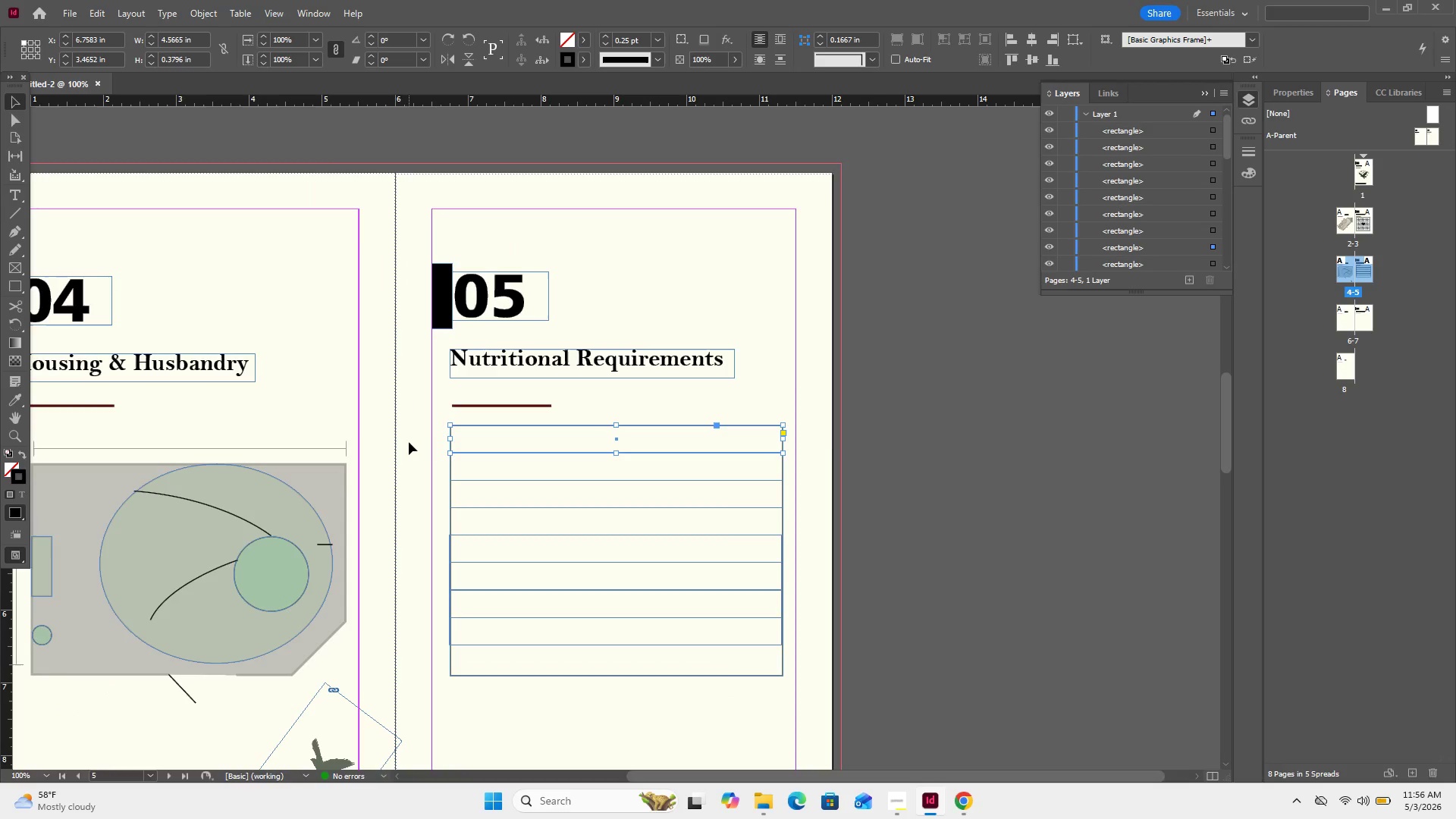 
key(Control+Minus)
 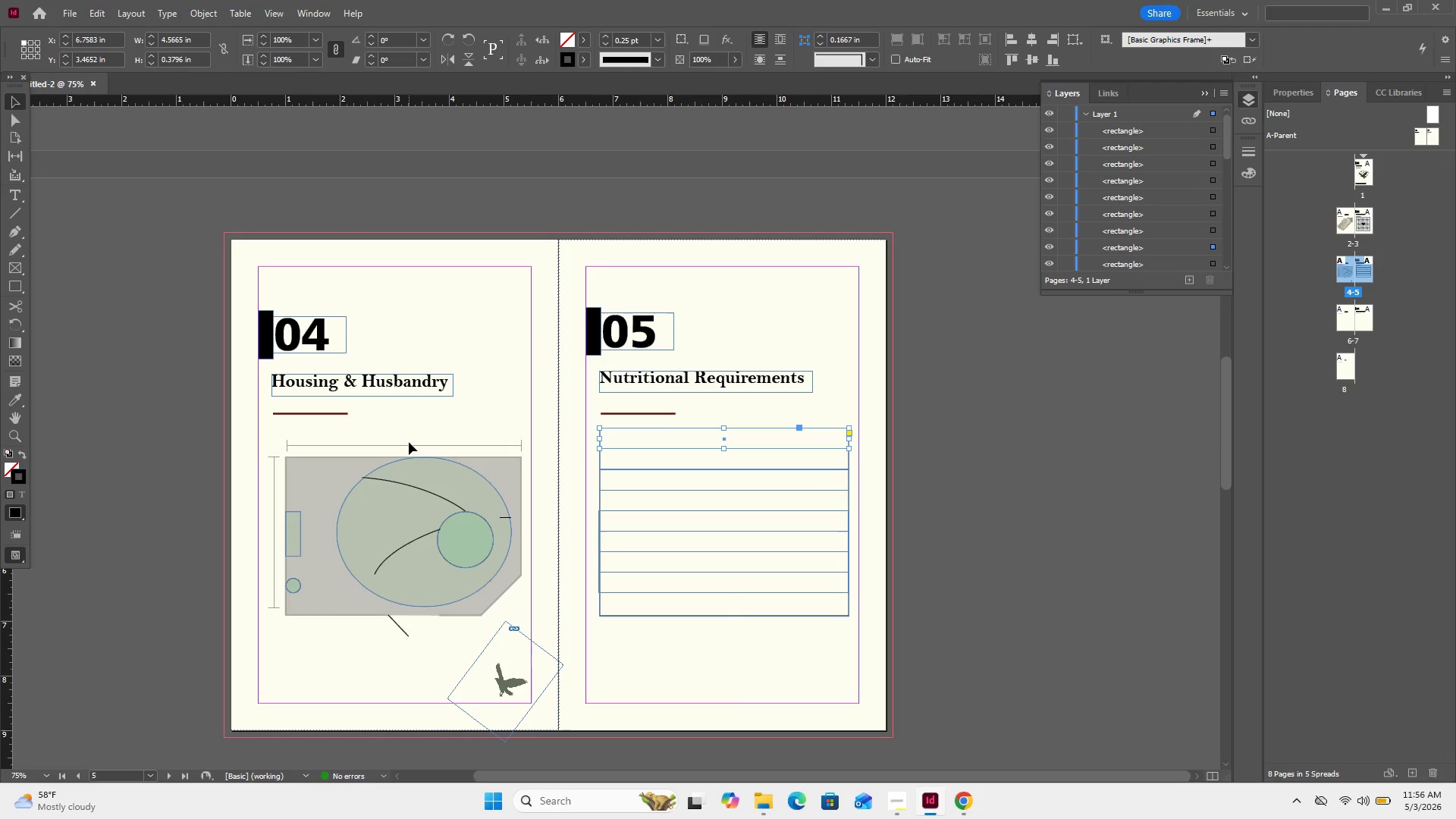 
key(Control+Minus)
 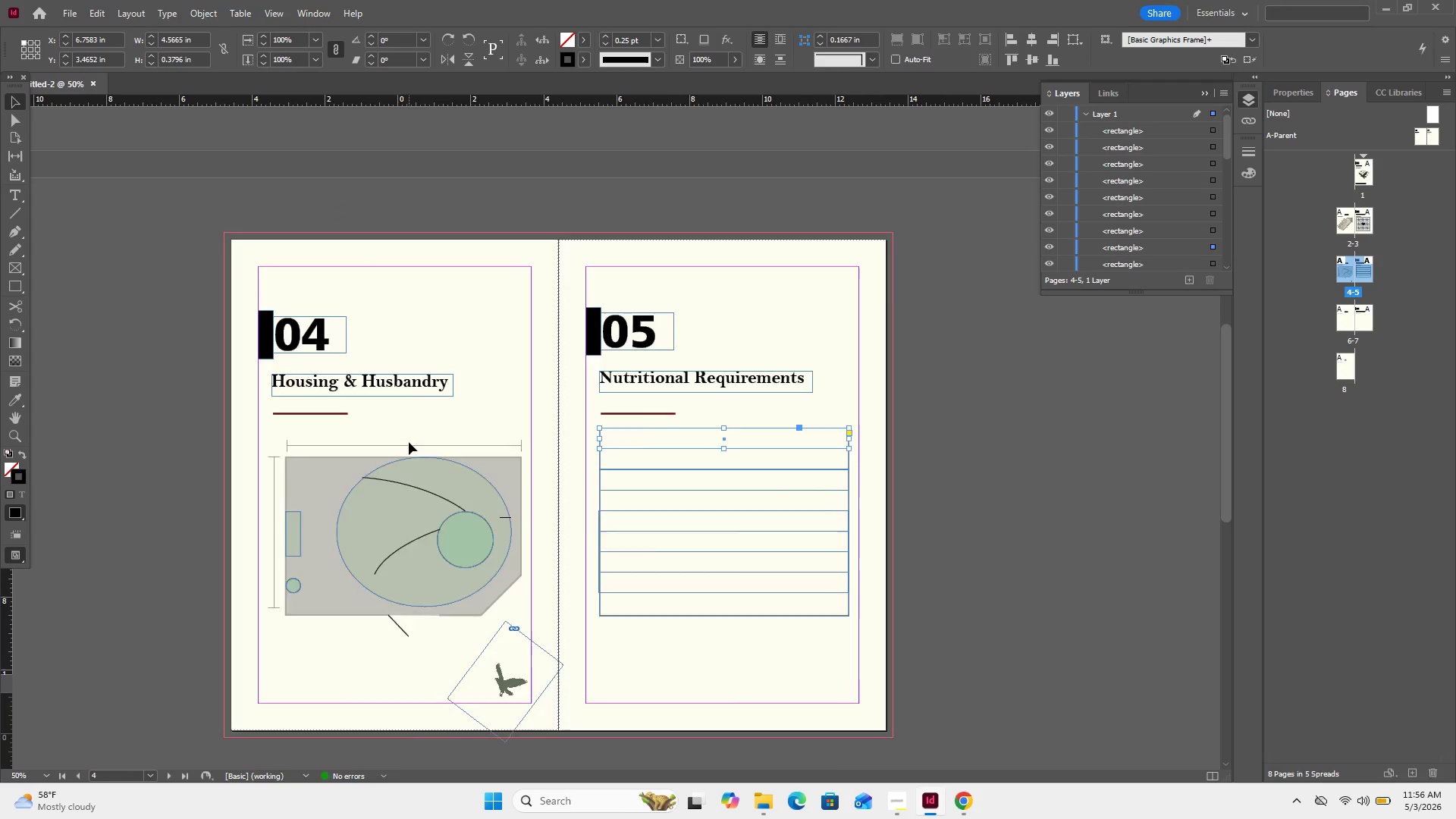 
key(Control+Minus)
 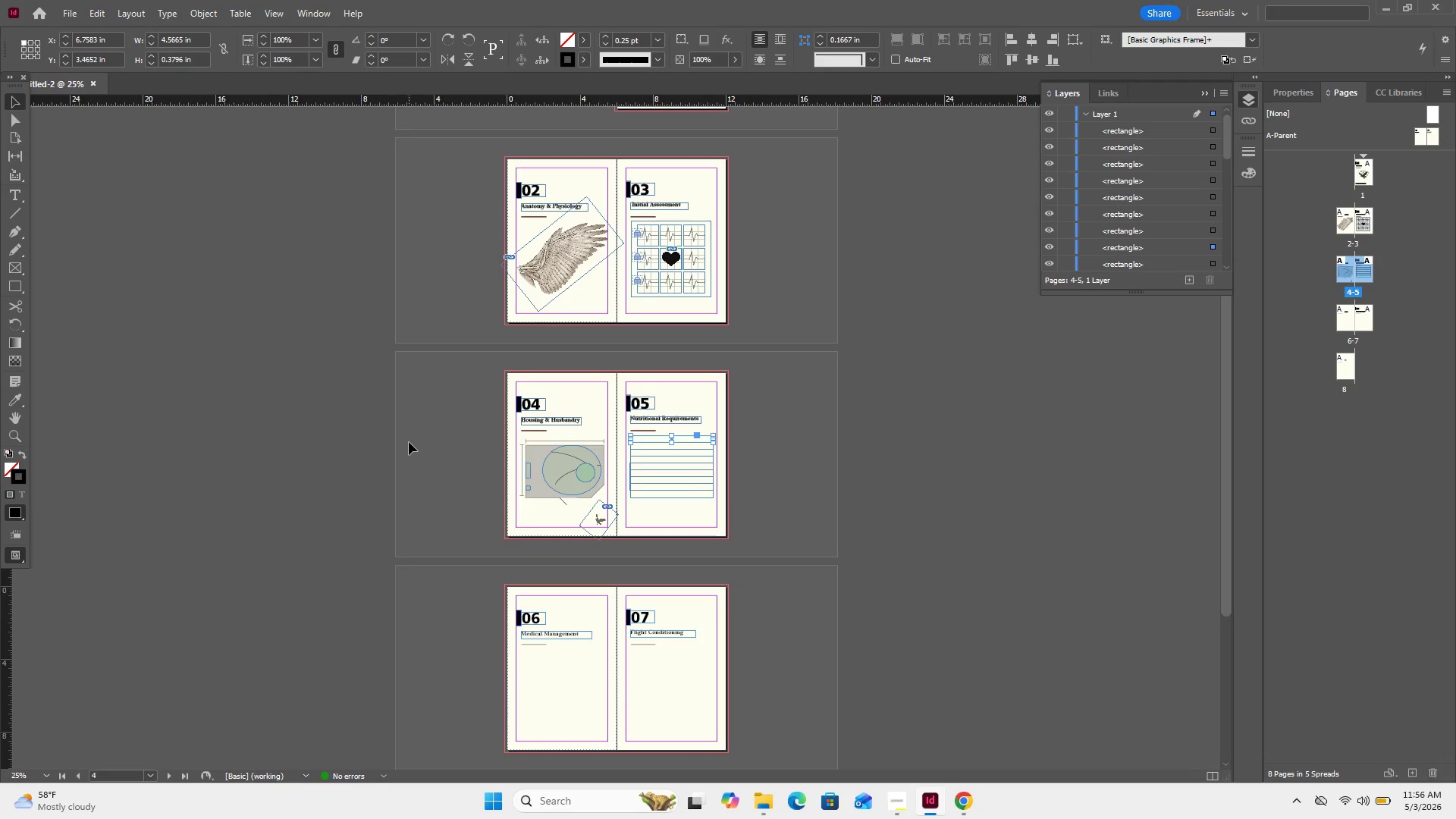 
key(Control+Minus)
 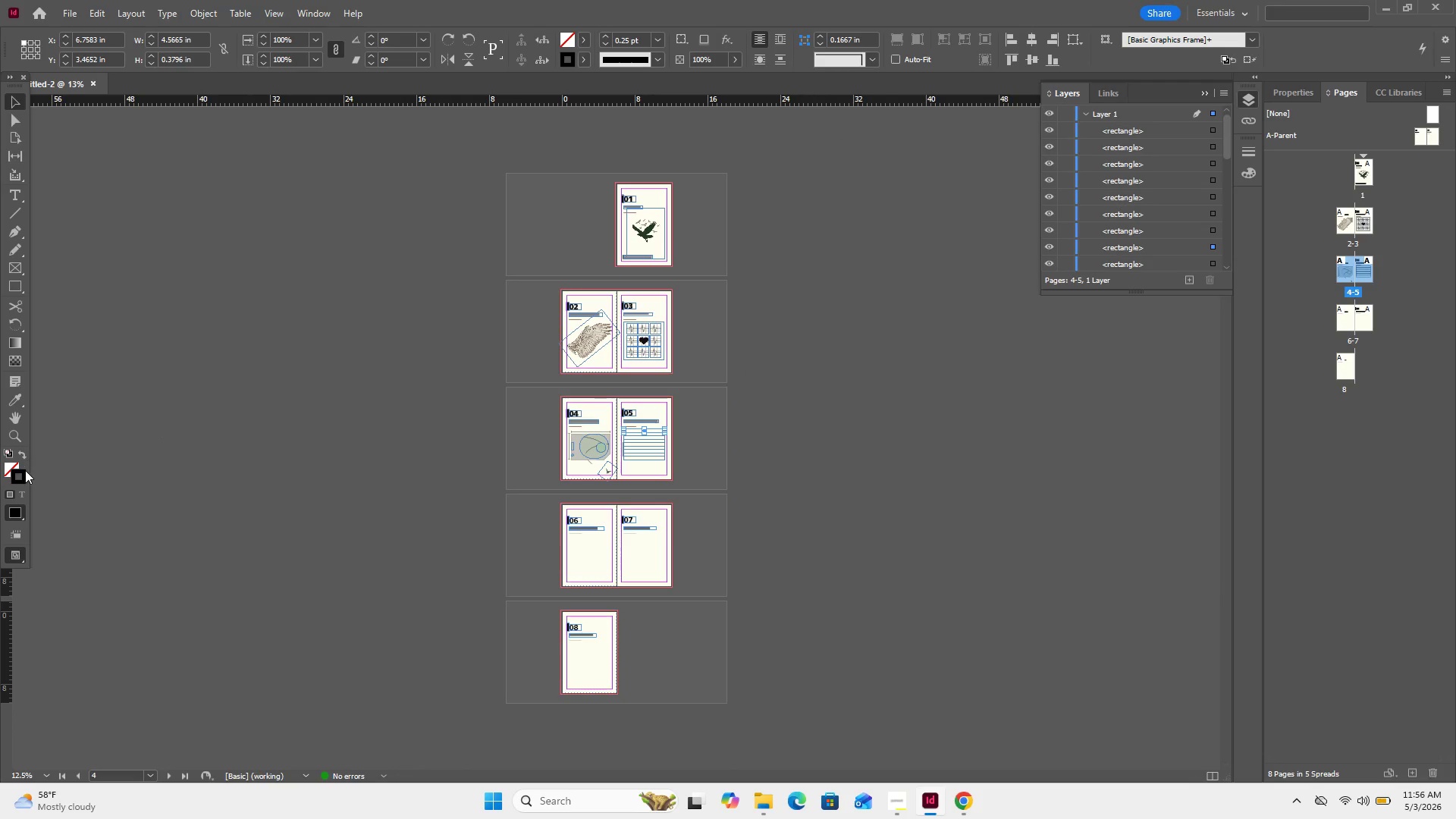 
double_click([25, 475])
 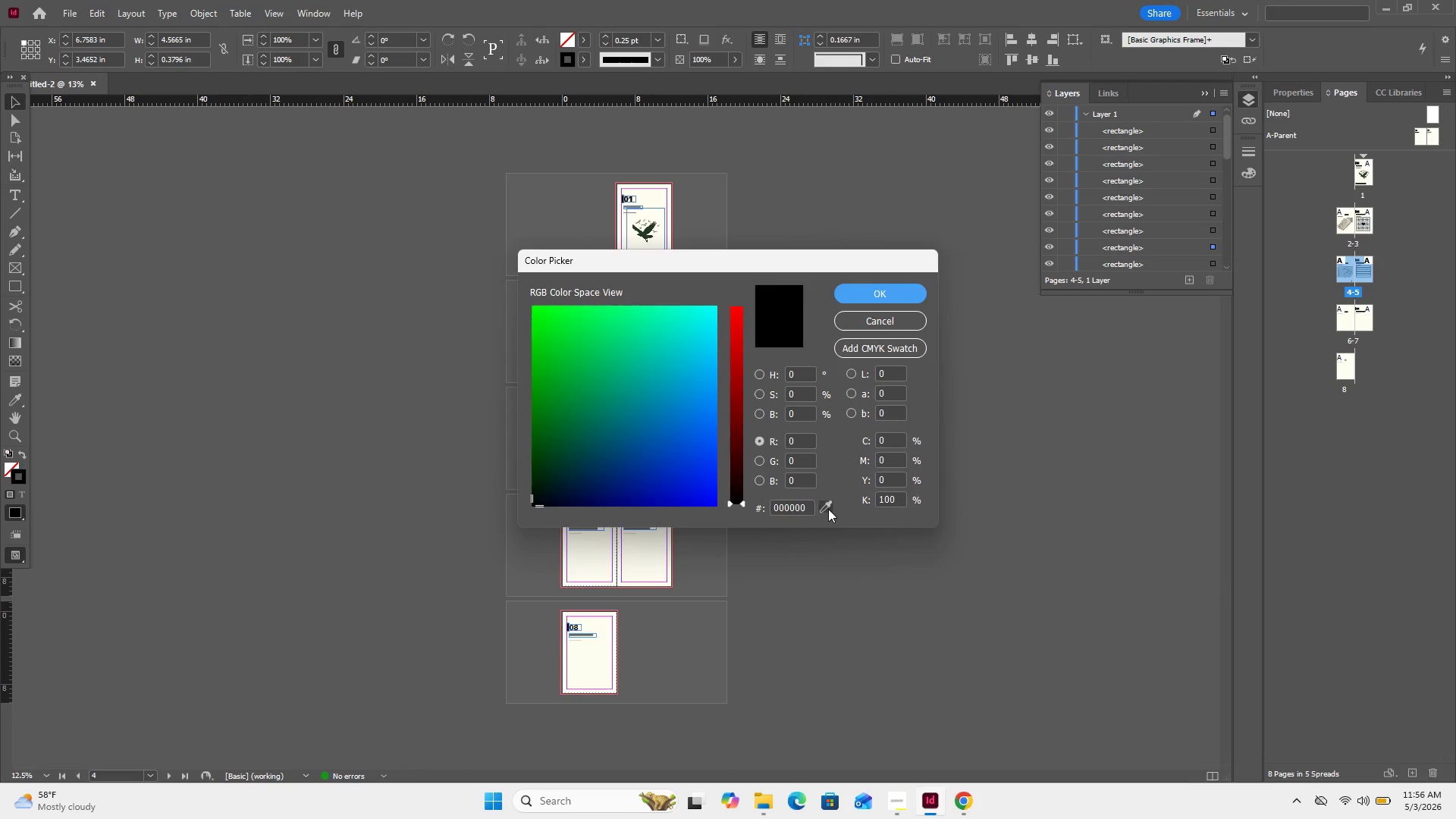 
left_click_drag(start_coordinate=[832, 507], to_coordinate=[647, 229])
 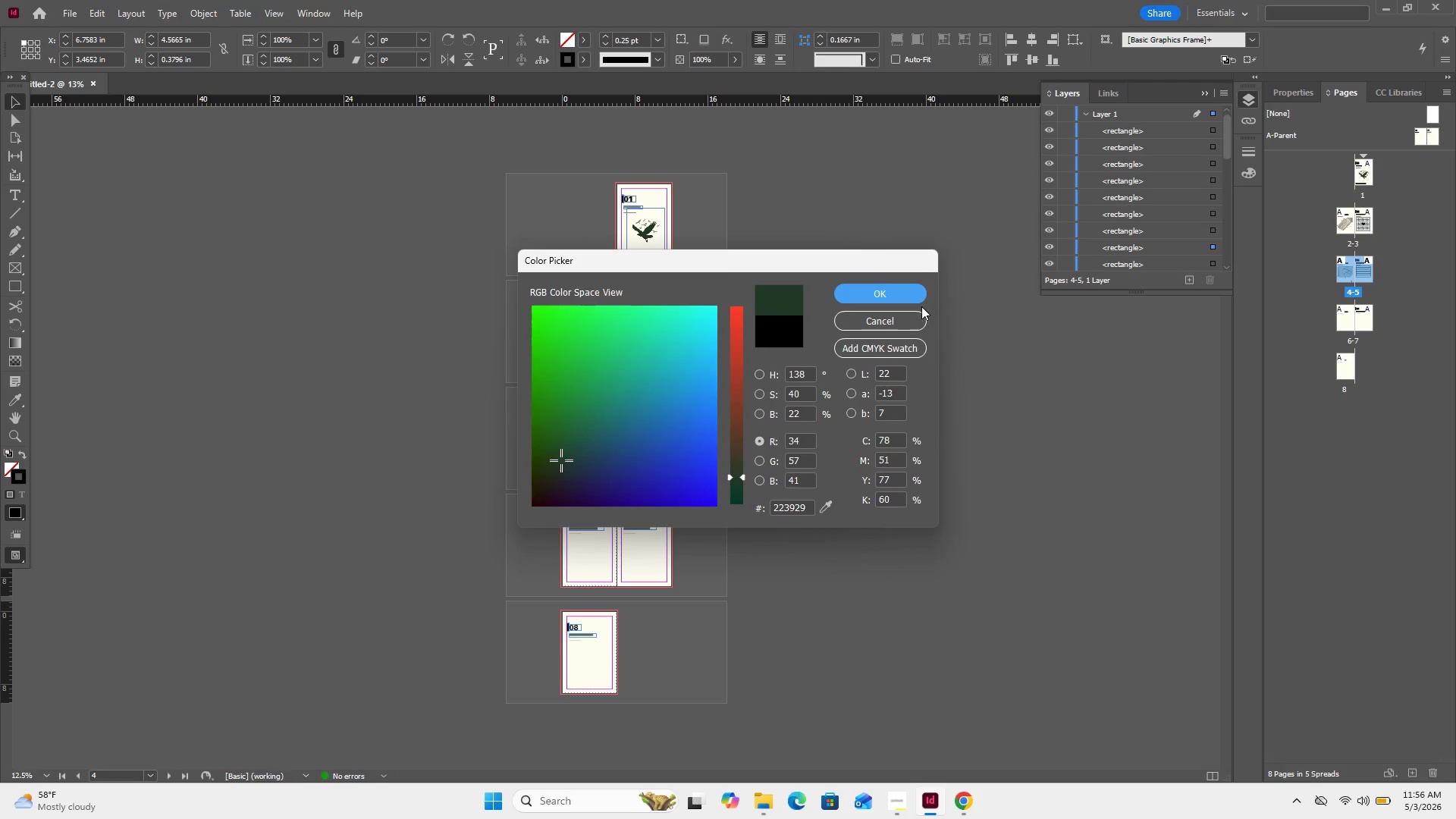 
left_click([912, 297])
 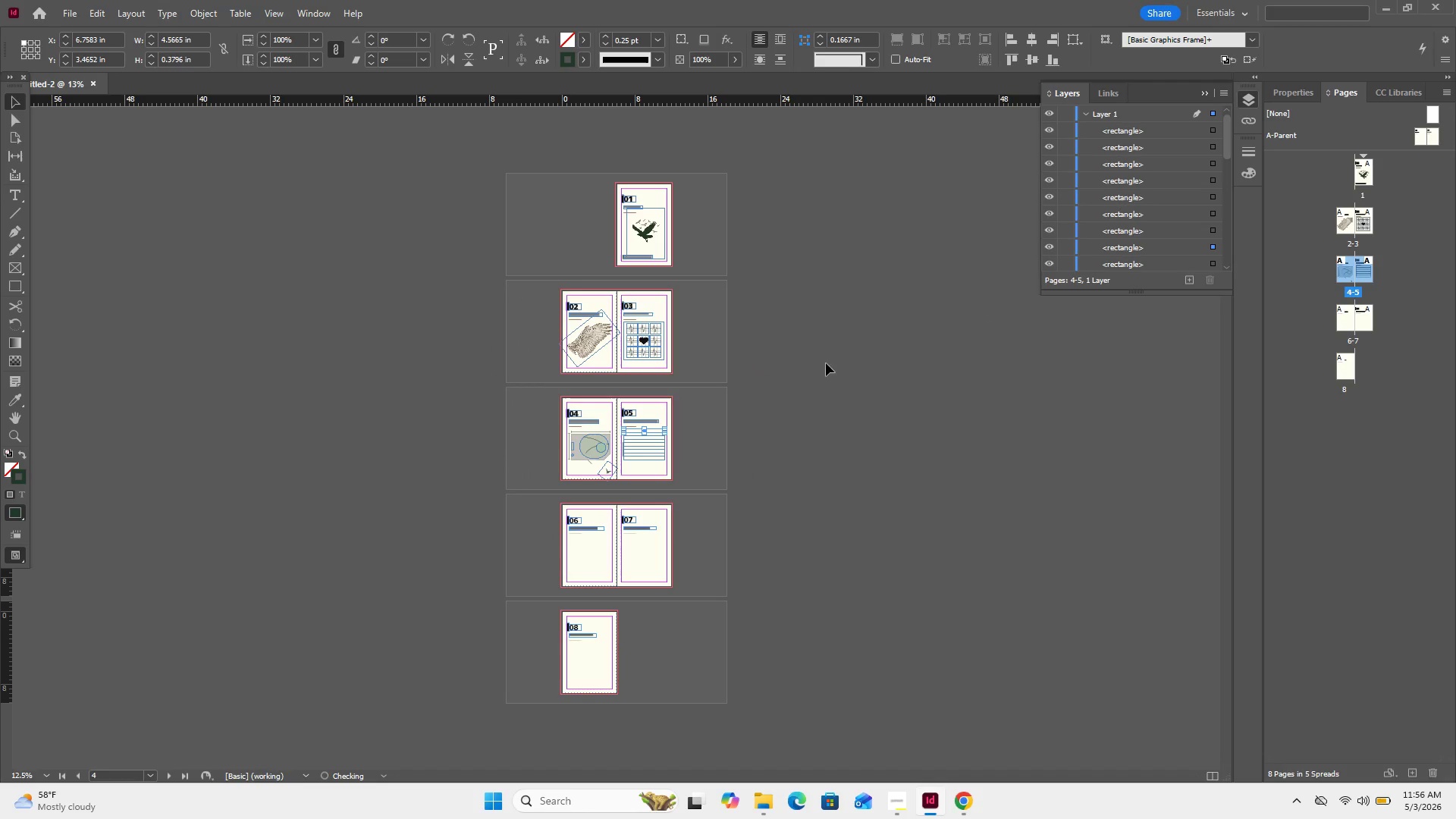 
left_click([805, 381])
 